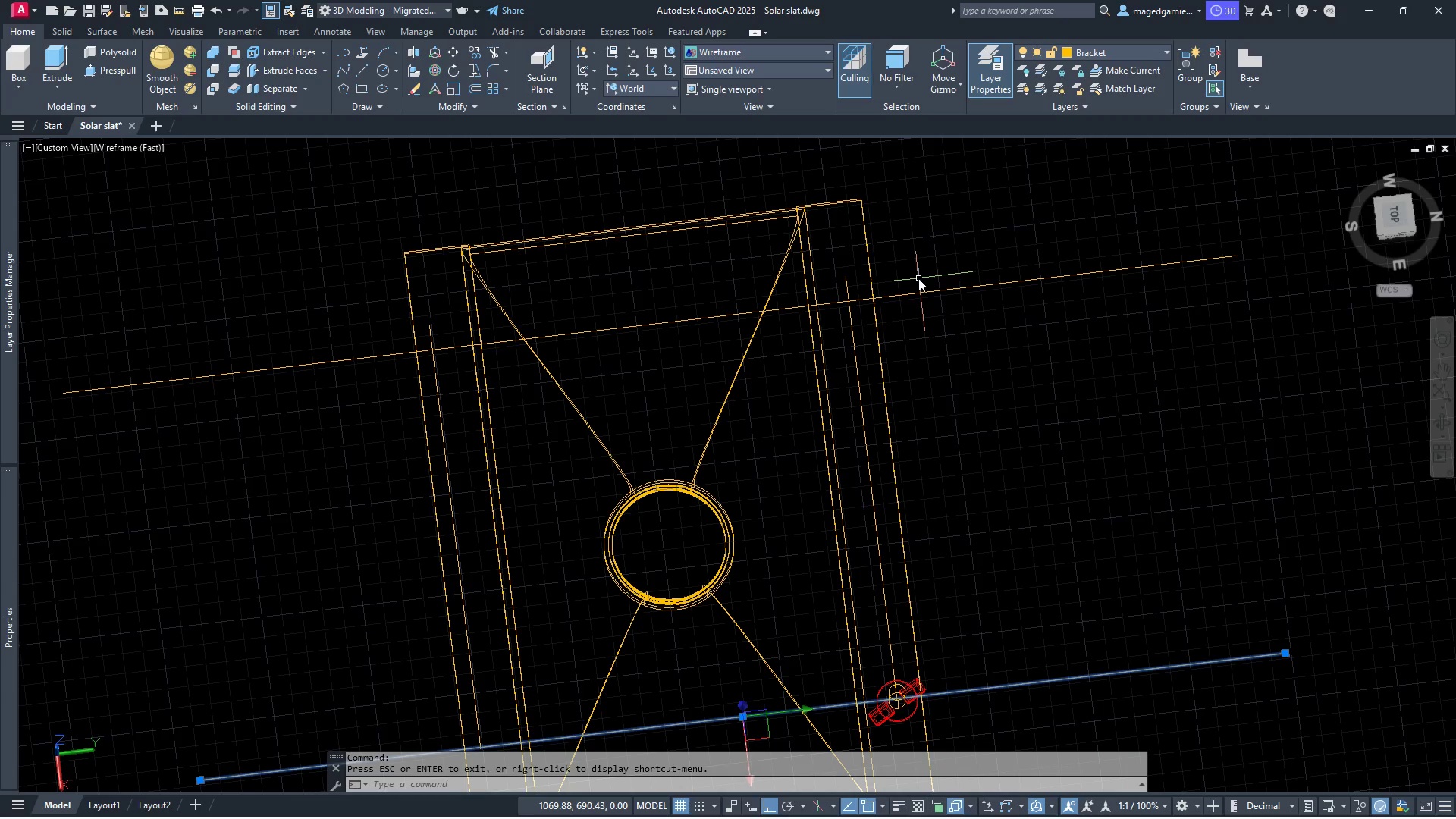 
key(Escape)
 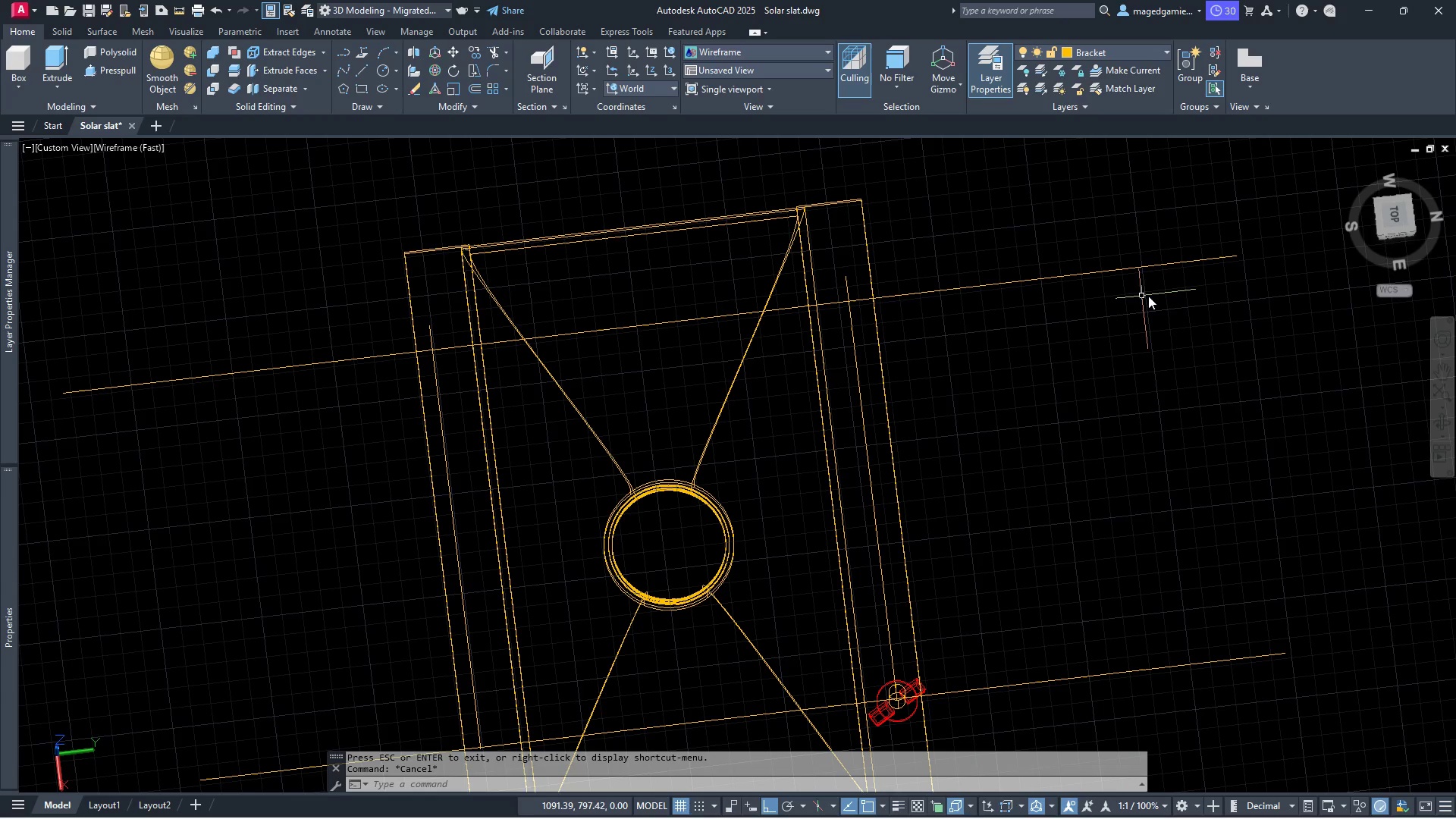 
left_click([1169, 296])
 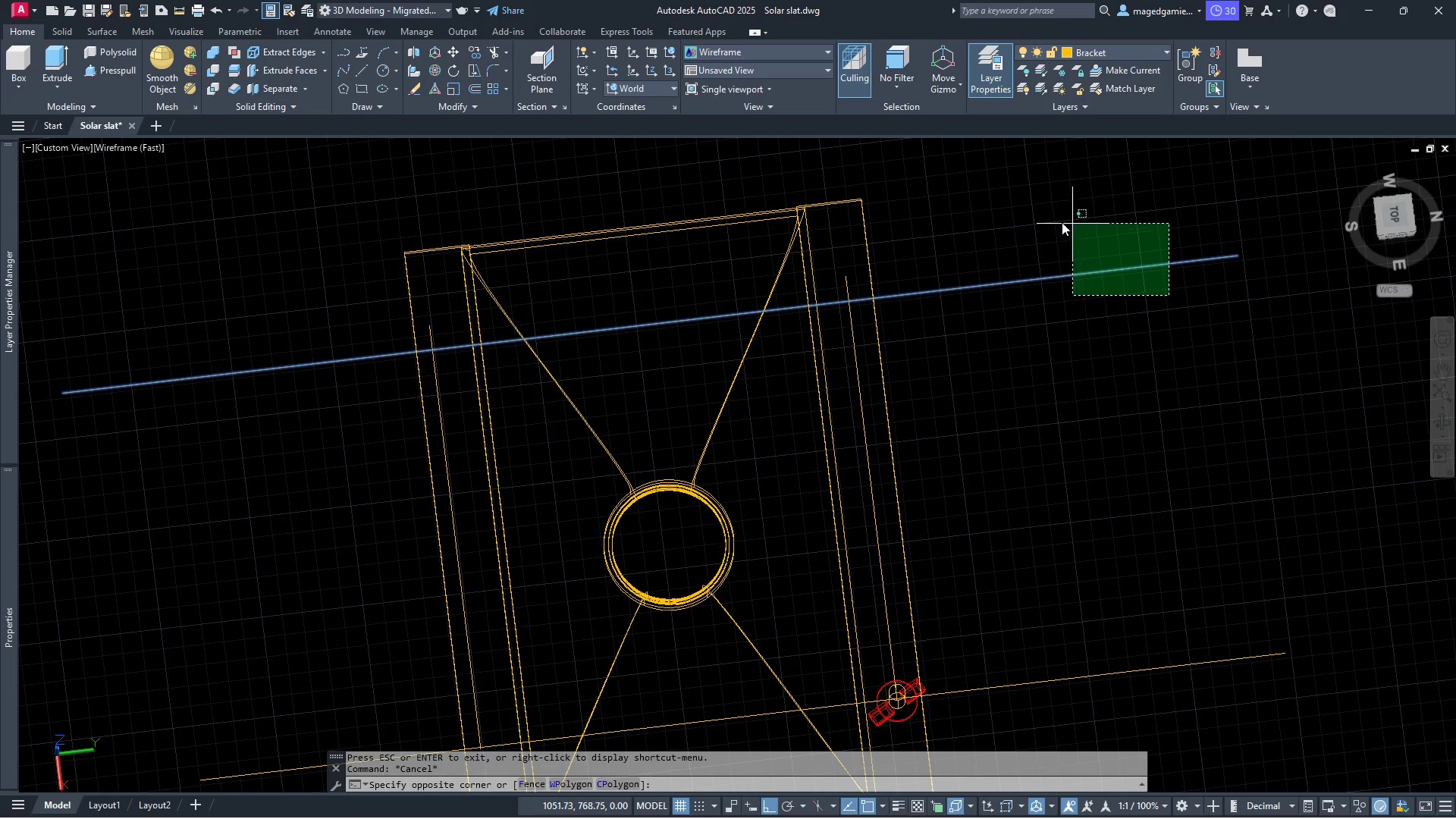 
left_click([1059, 221])
 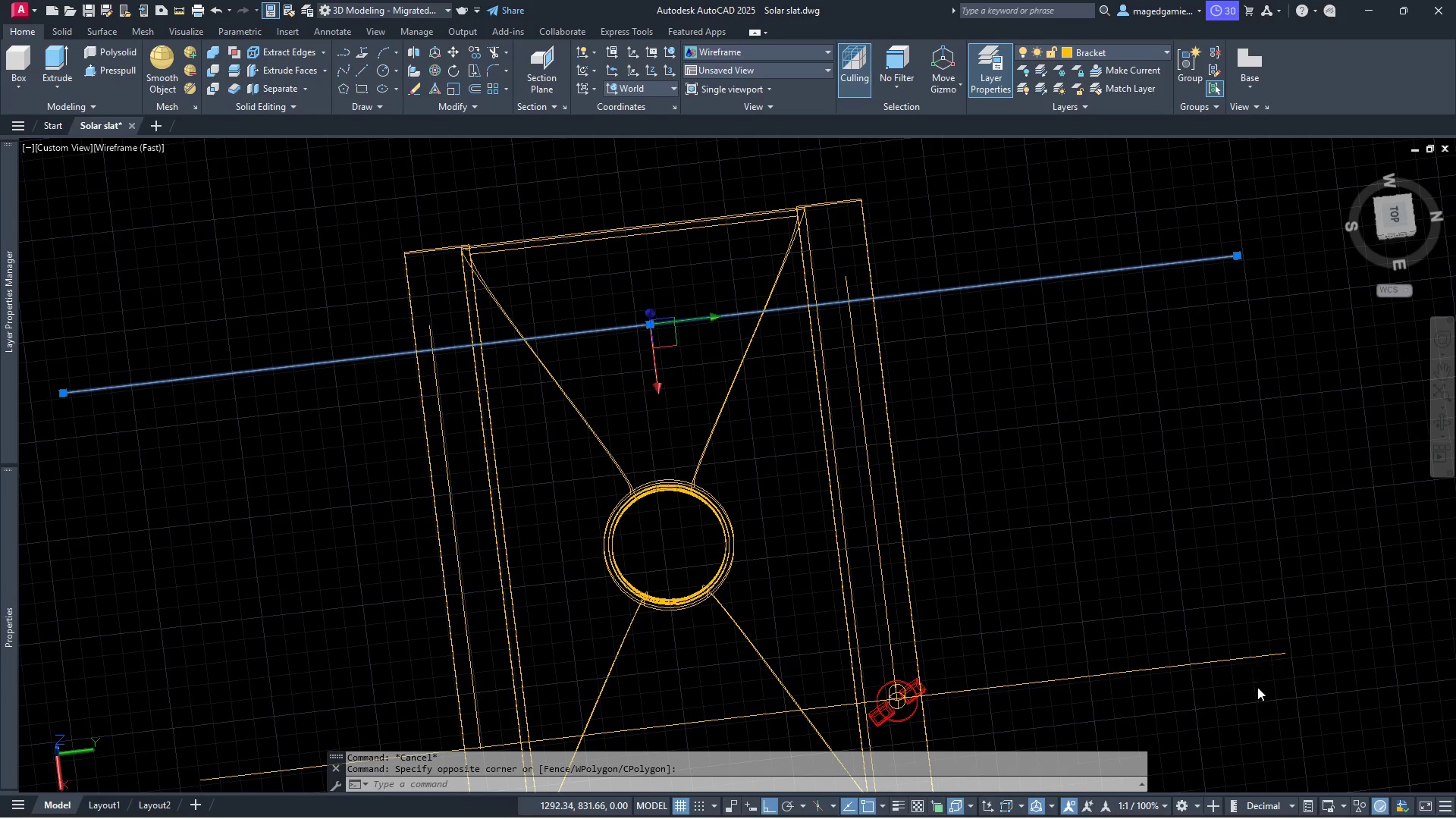 
double_click([1171, 589])
 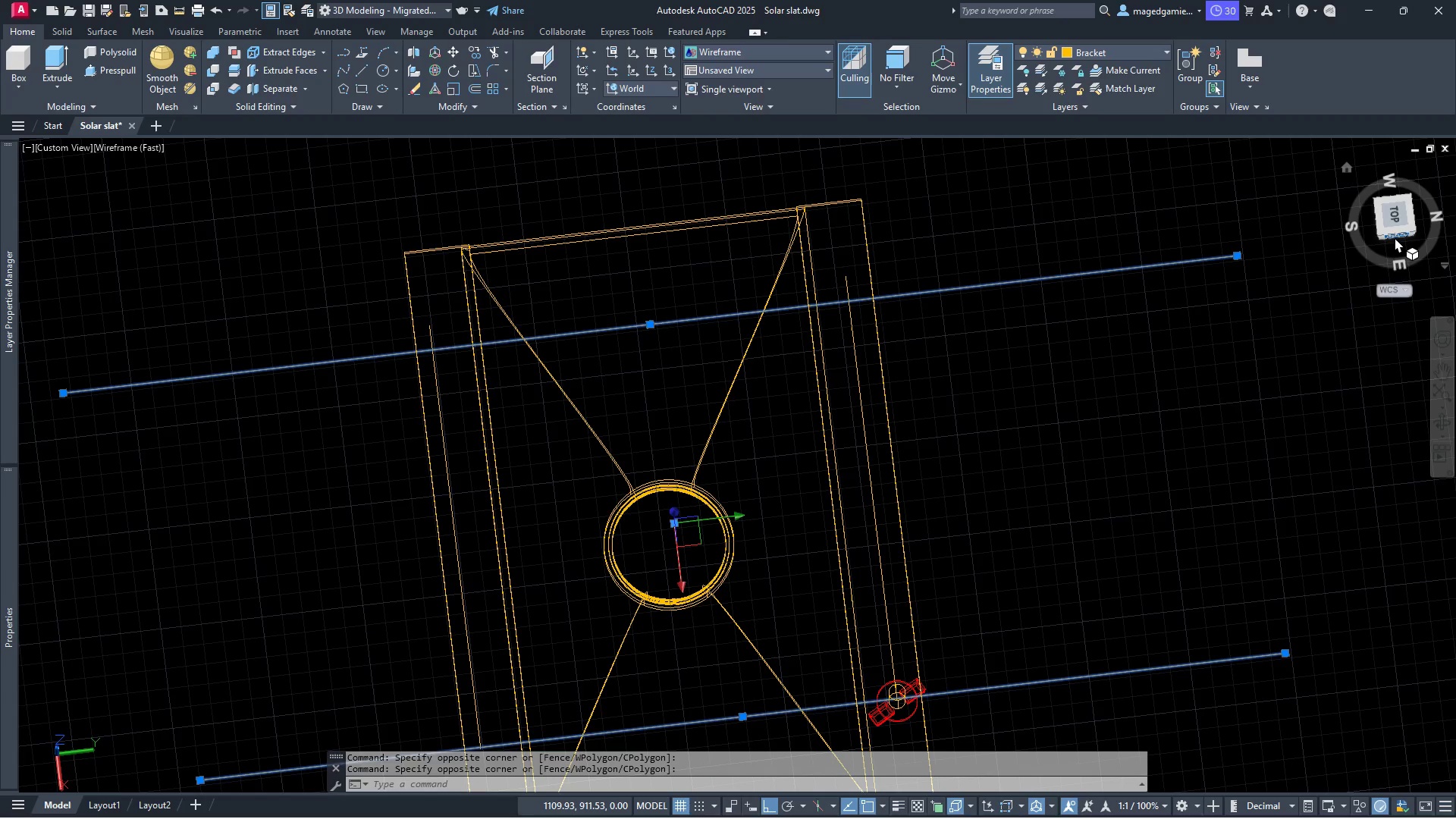 
left_click([1393, 237])
 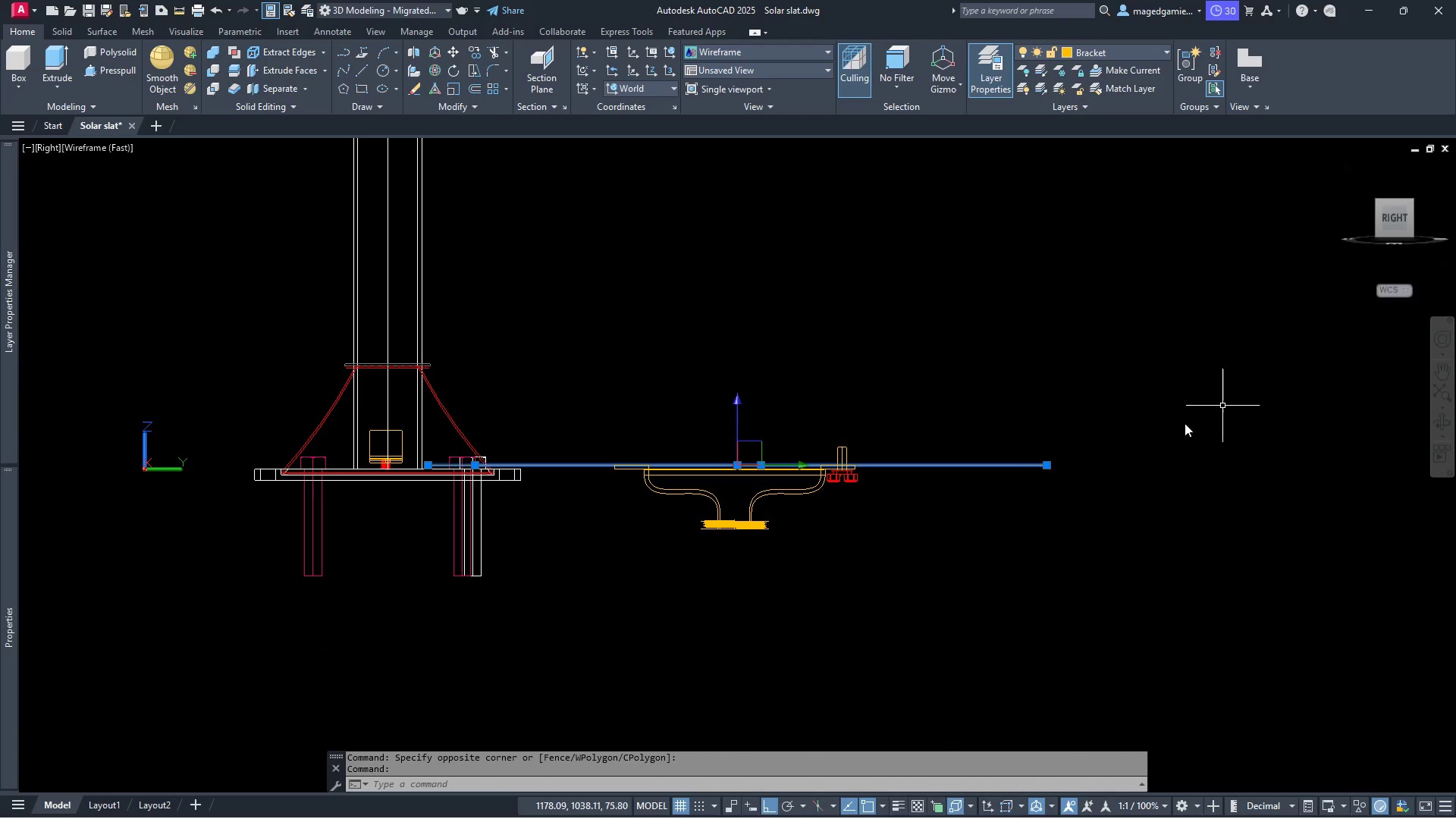 
scroll: coordinate [845, 466], scroll_direction: up, amount: 10.0
 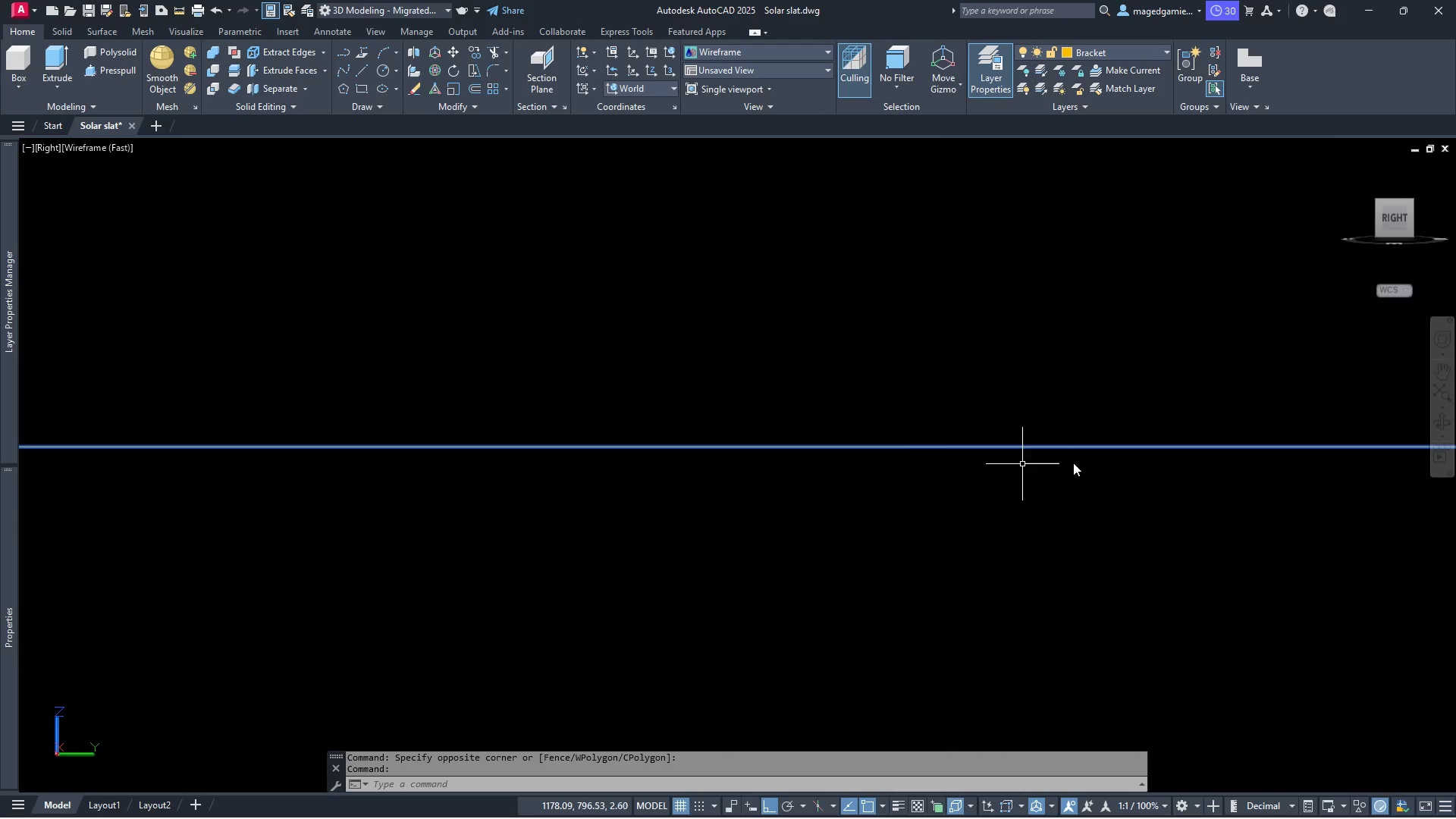 
scroll: coordinate [1178, 503], scroll_direction: down, amount: 4.0
 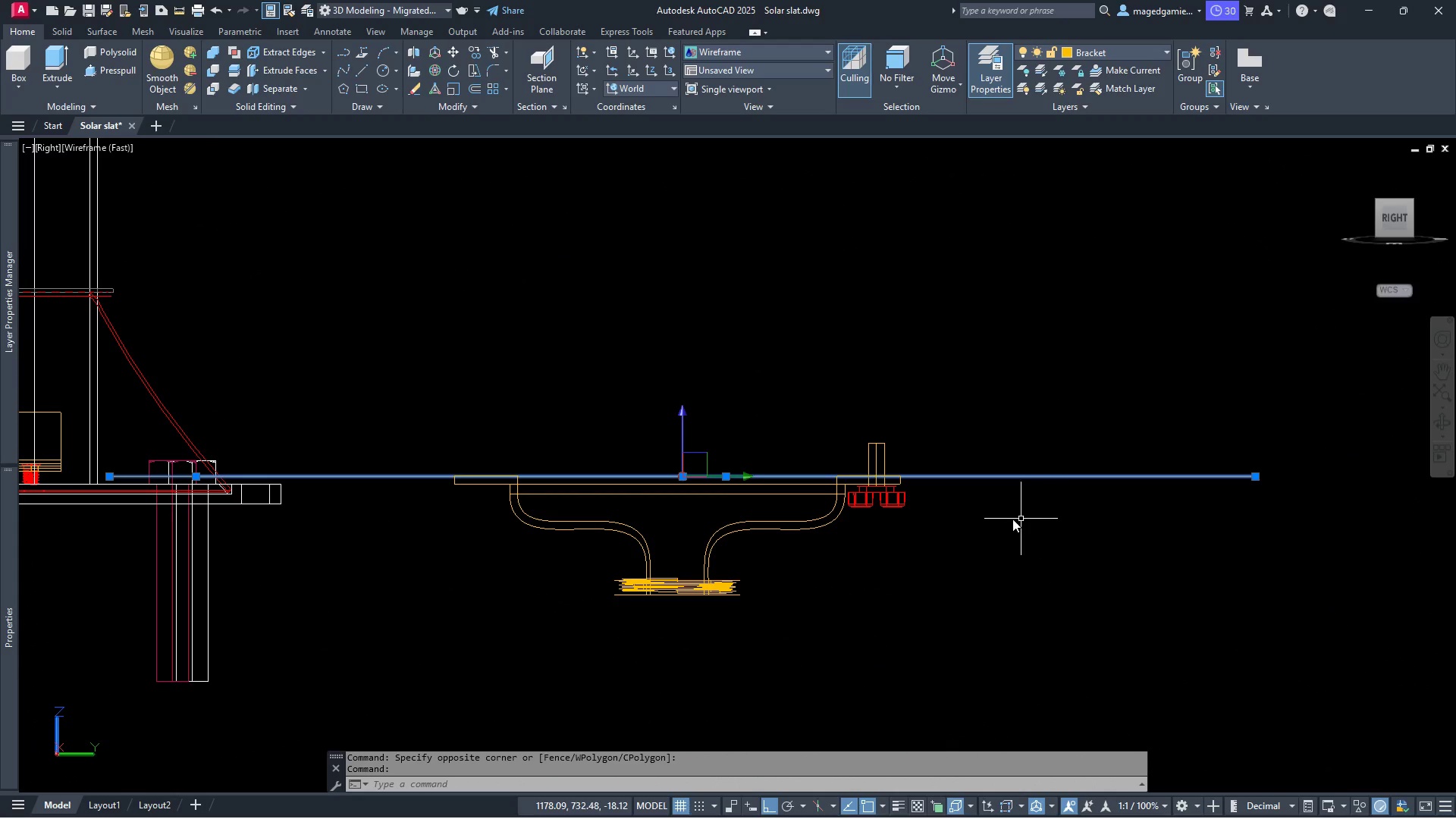 
scroll: coordinate [756, 450], scroll_direction: up, amount: 5.0
 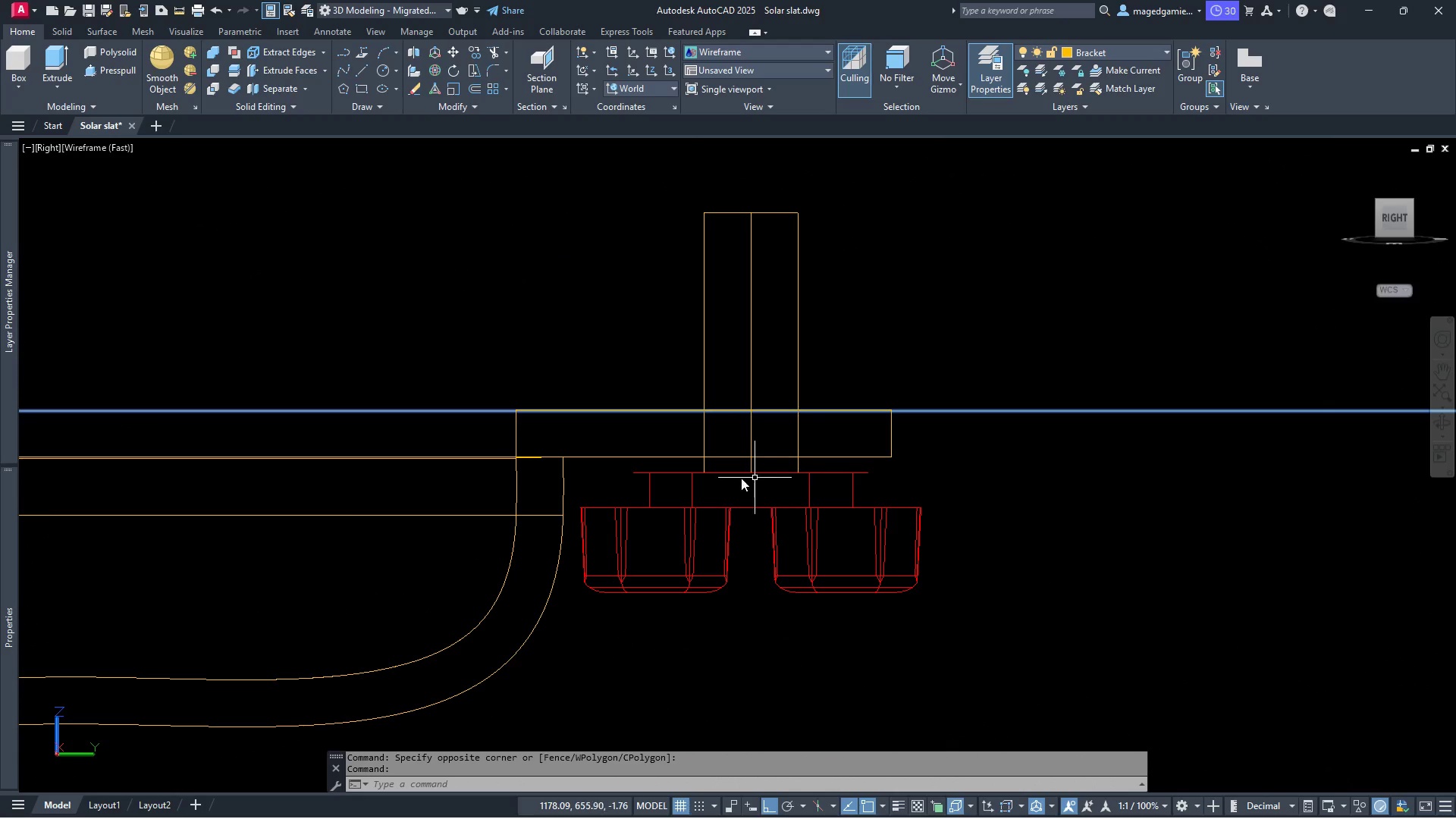 
key(Escape)
 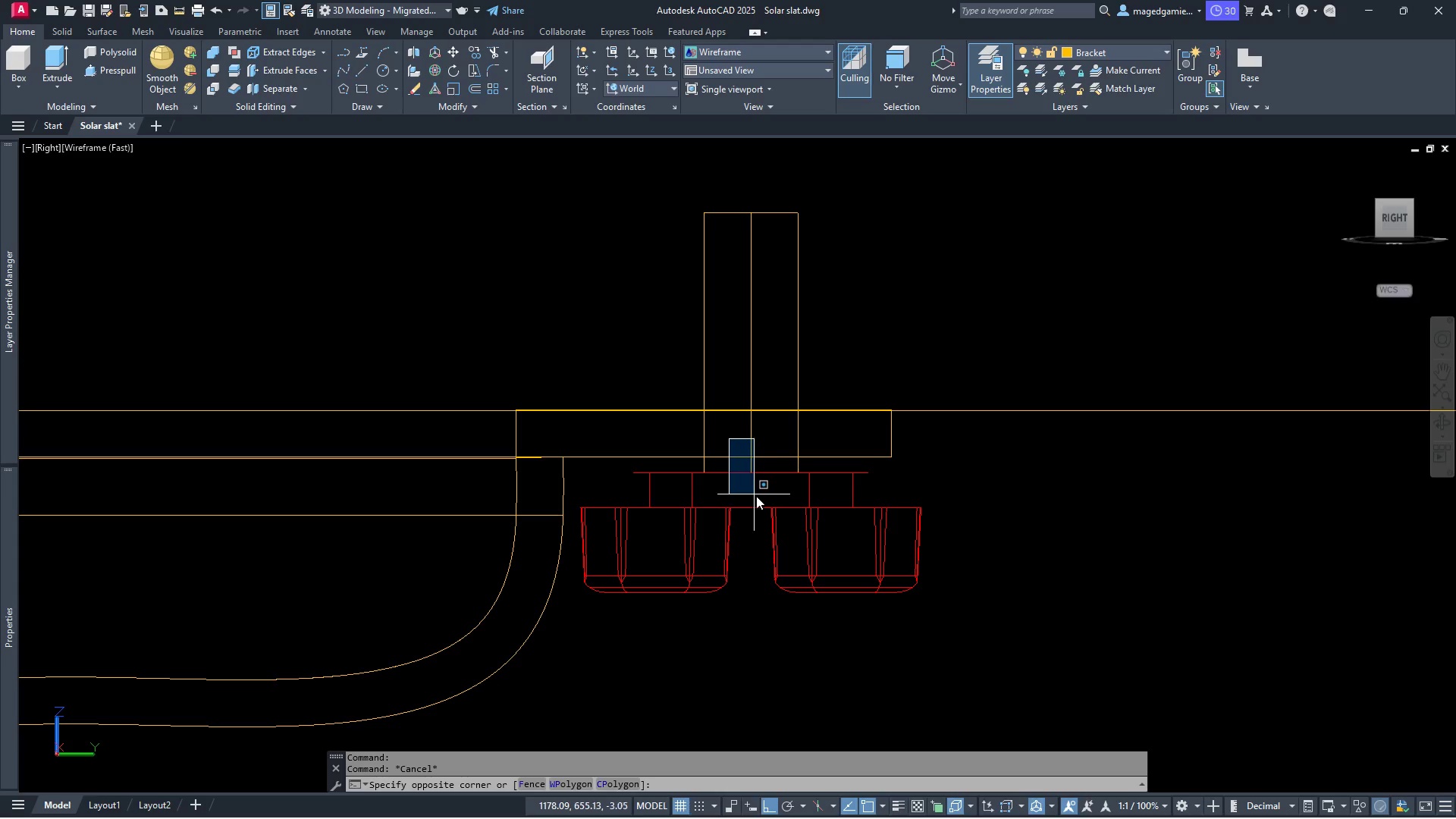 
left_click([780, 487])
 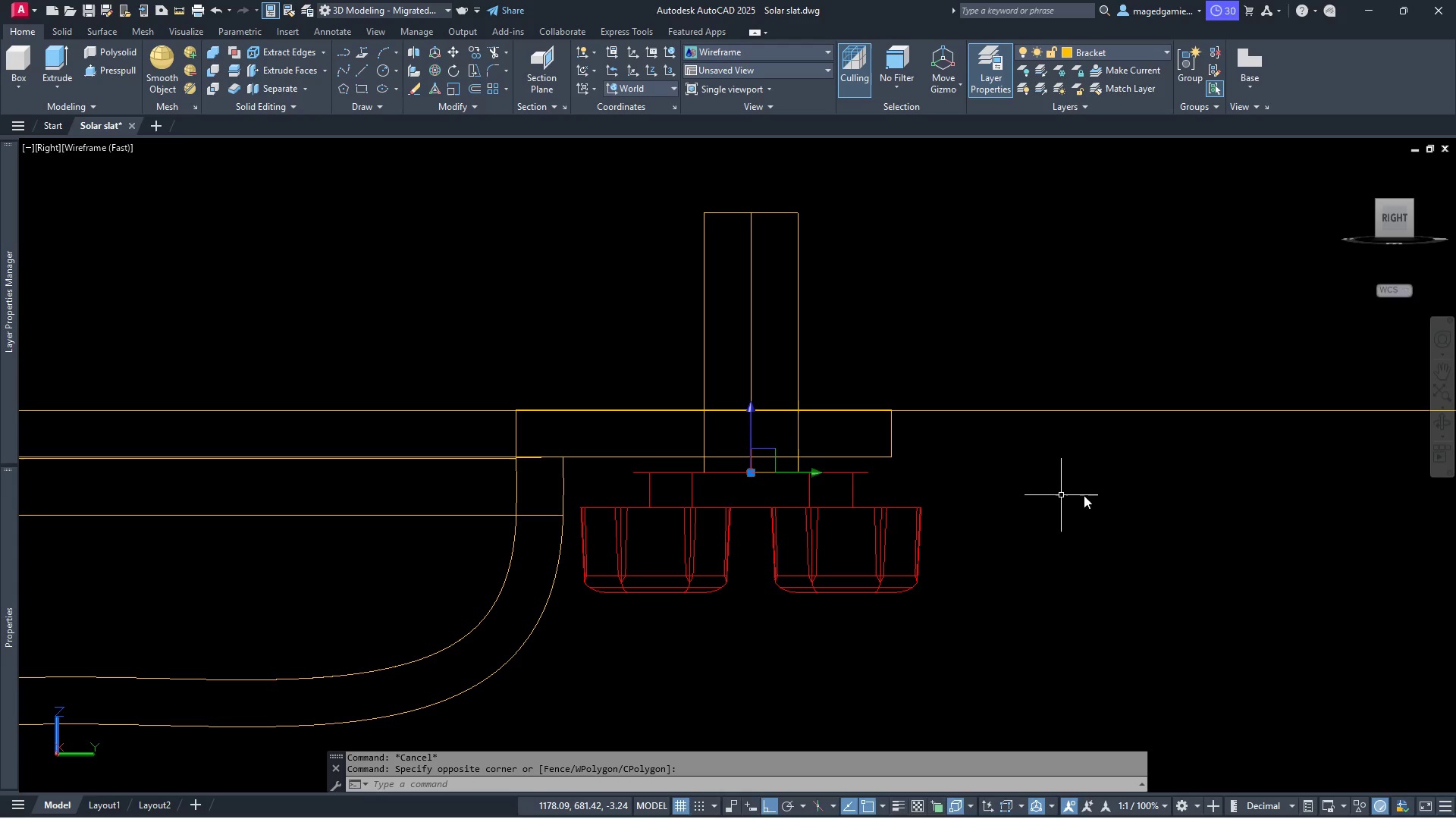 
scroll: coordinate [1172, 544], scroll_direction: down, amount: 4.0
 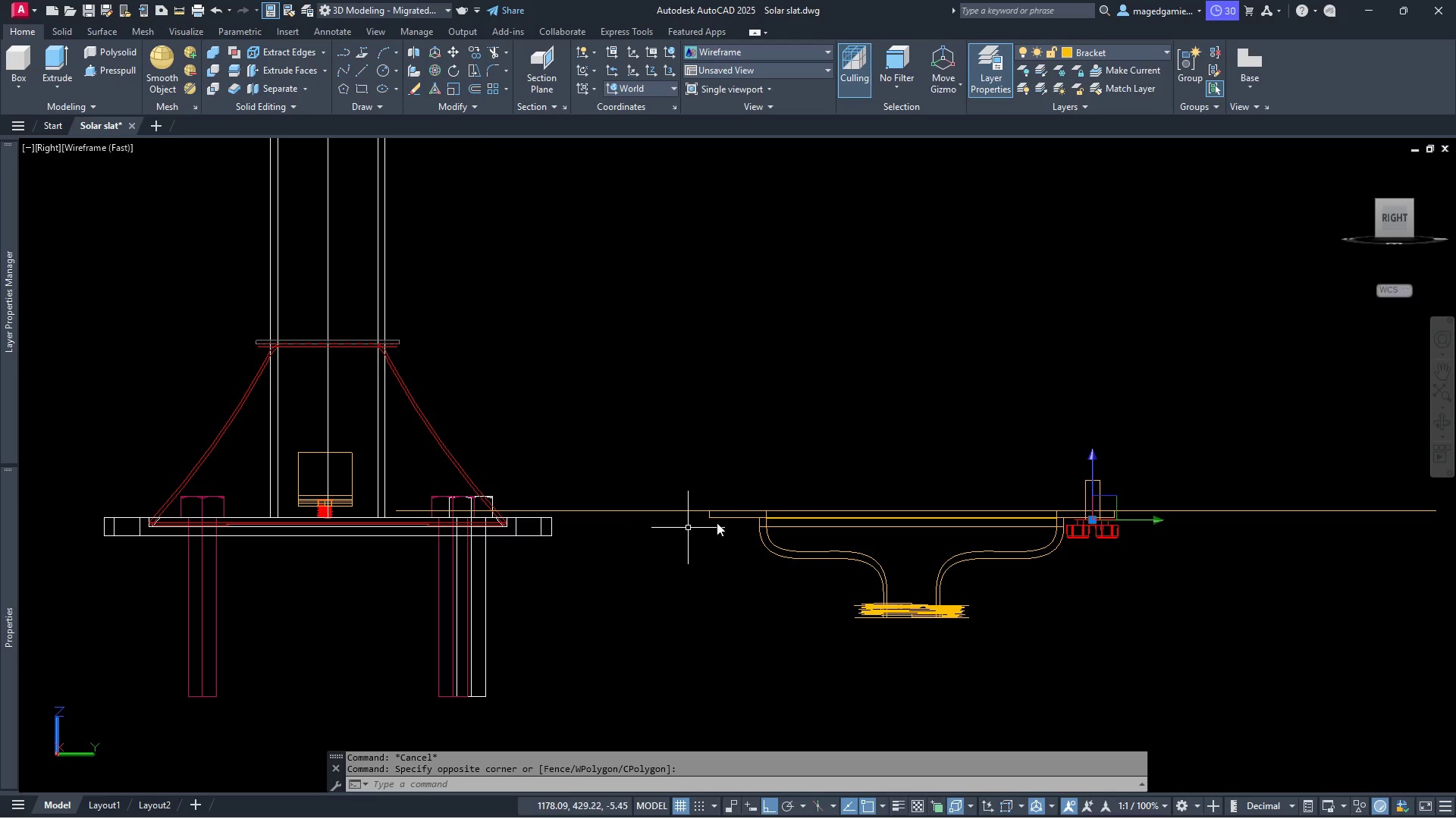 
scroll: coordinate [758, 520], scroll_direction: up, amount: 4.0
 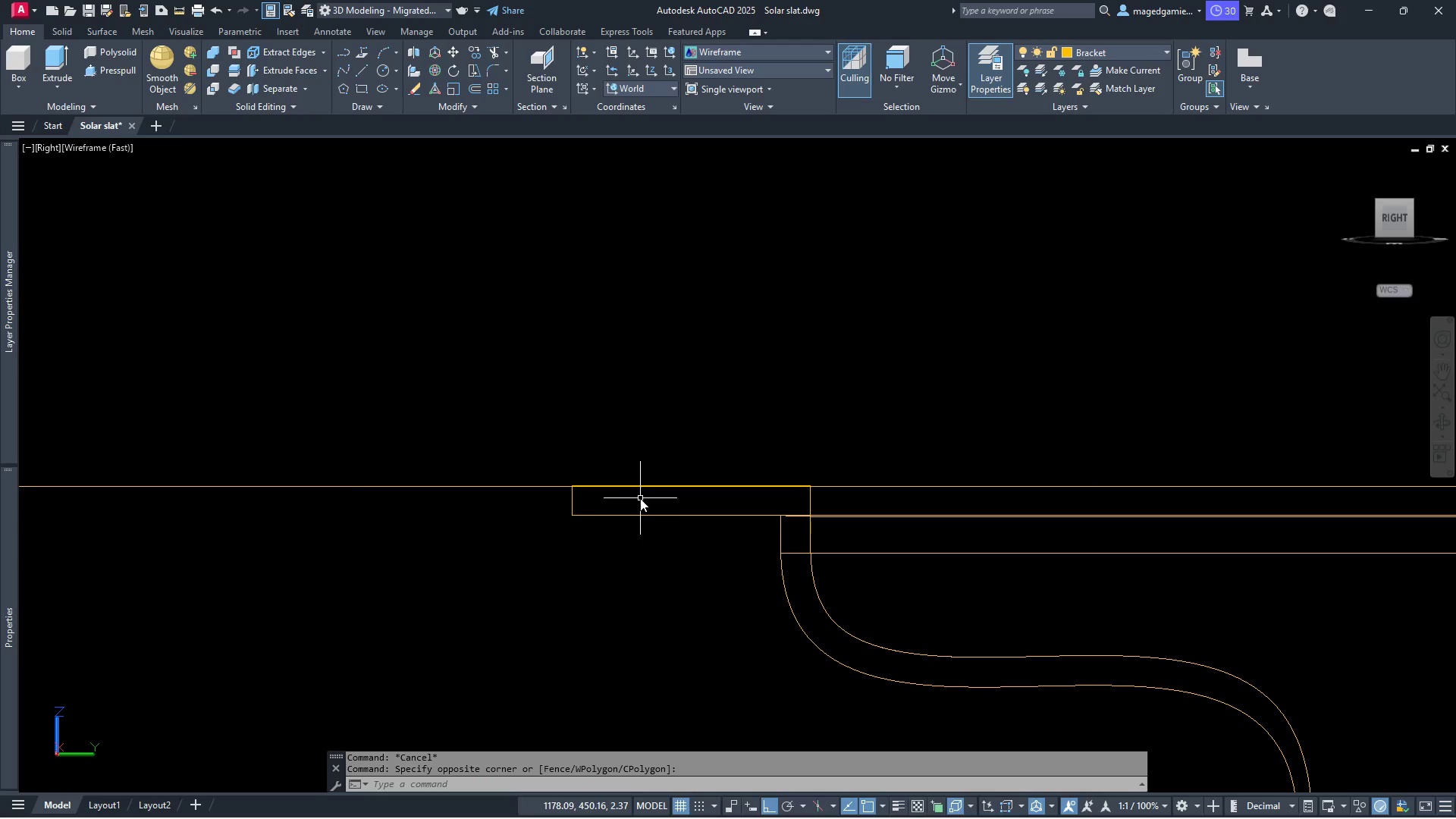 
left_click([640, 503])
 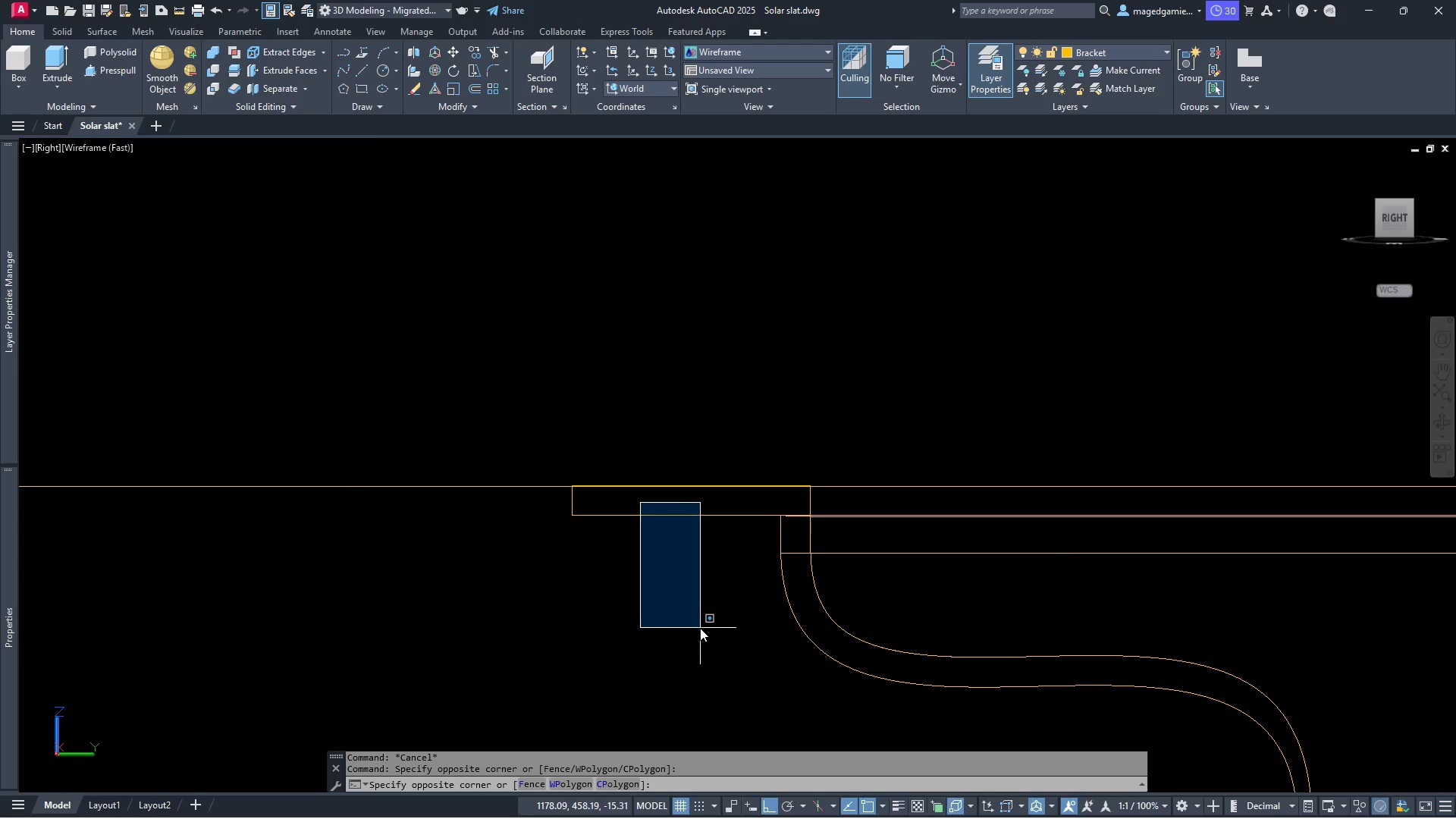 
left_click([706, 631])
 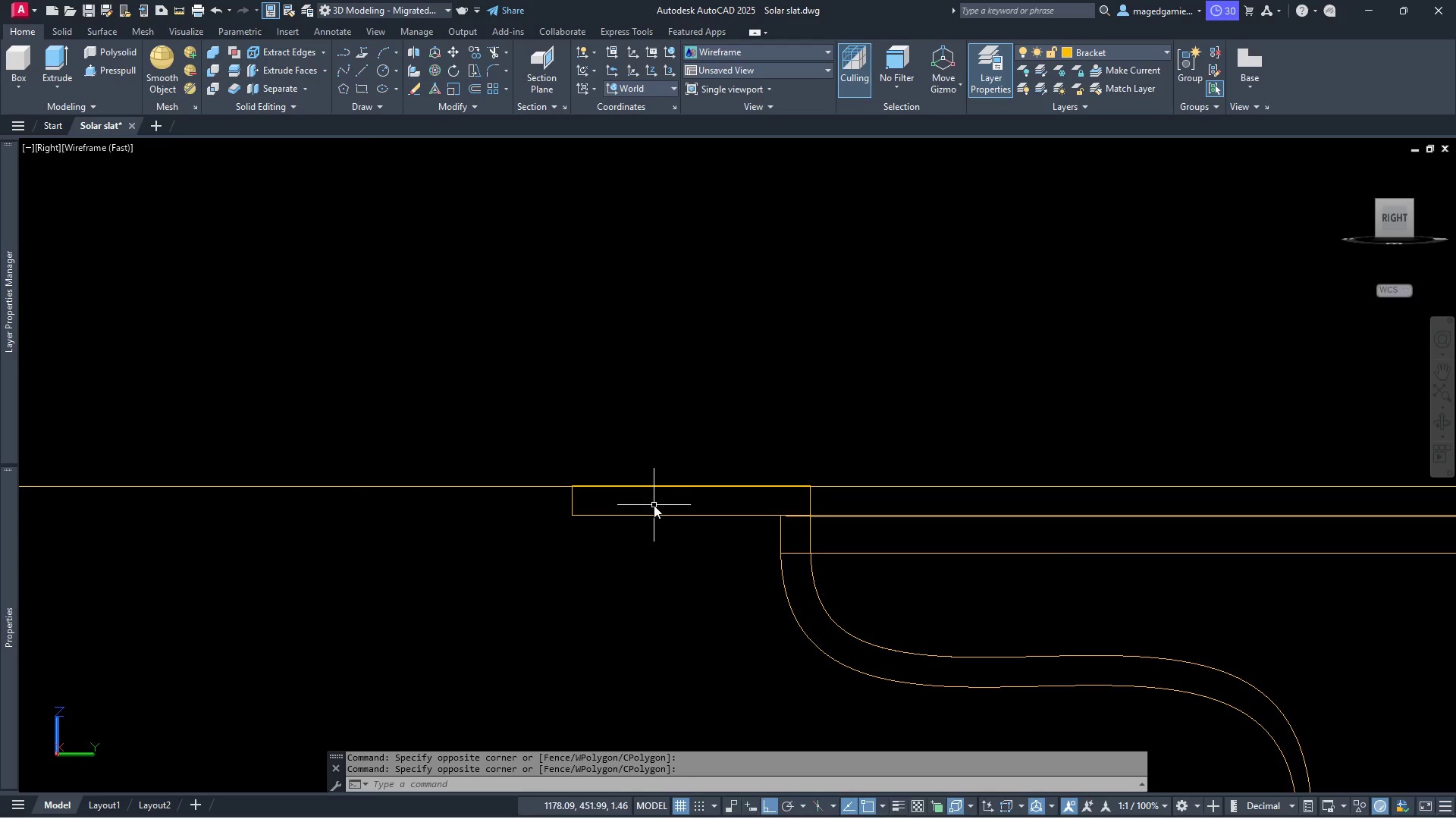 
left_click([654, 507])
 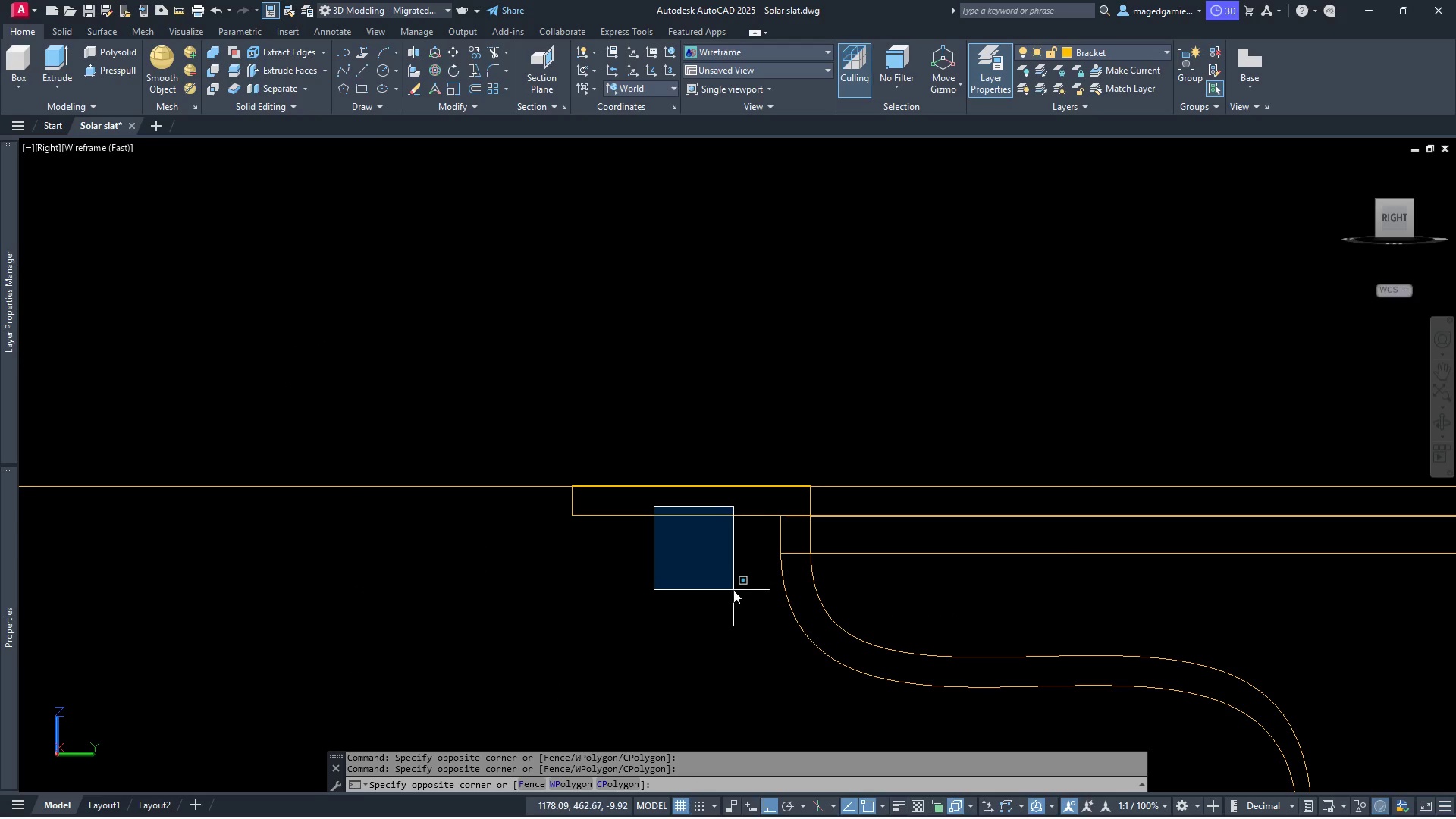 
left_click([733, 590])
 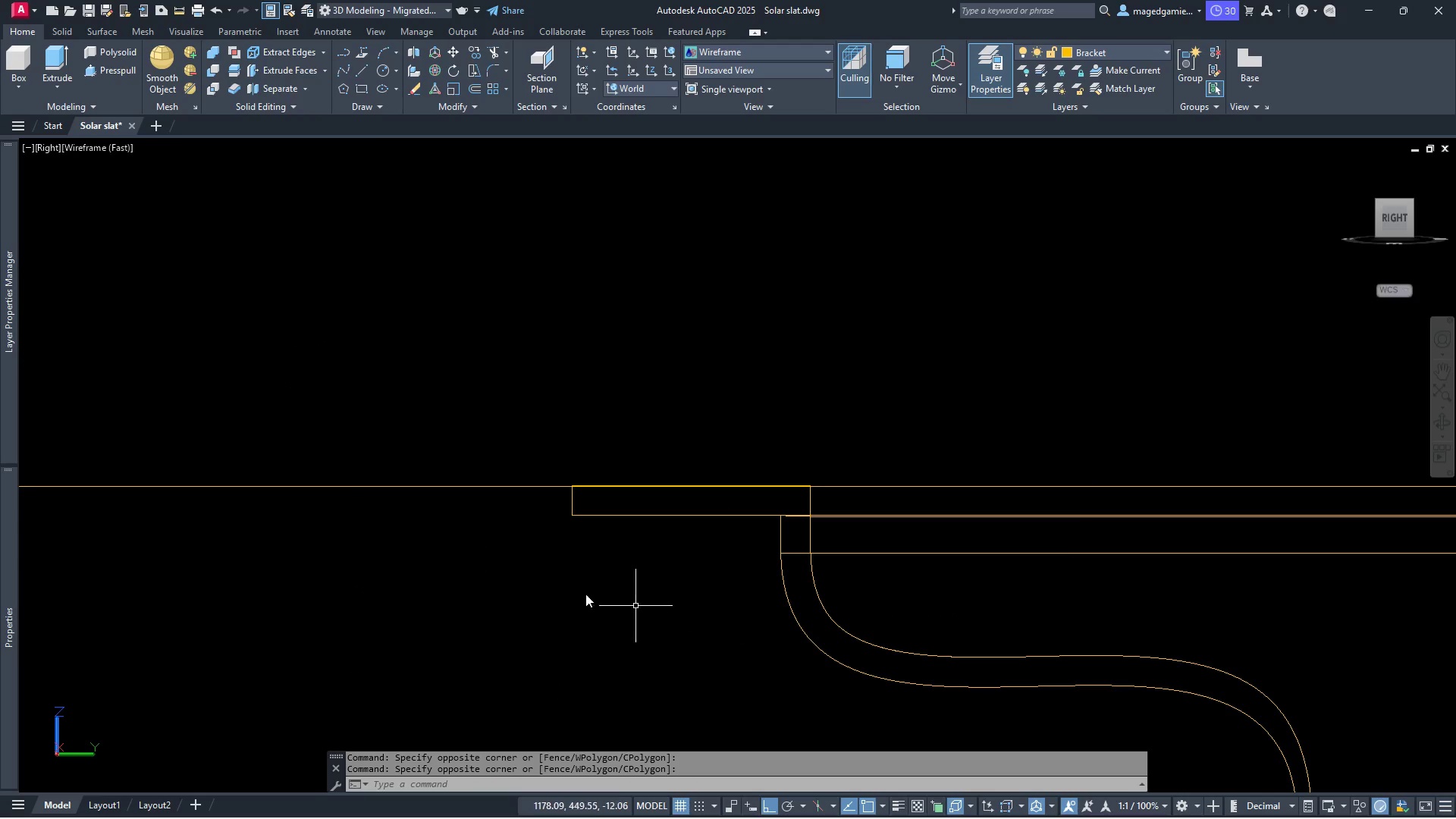 
key(Escape)
 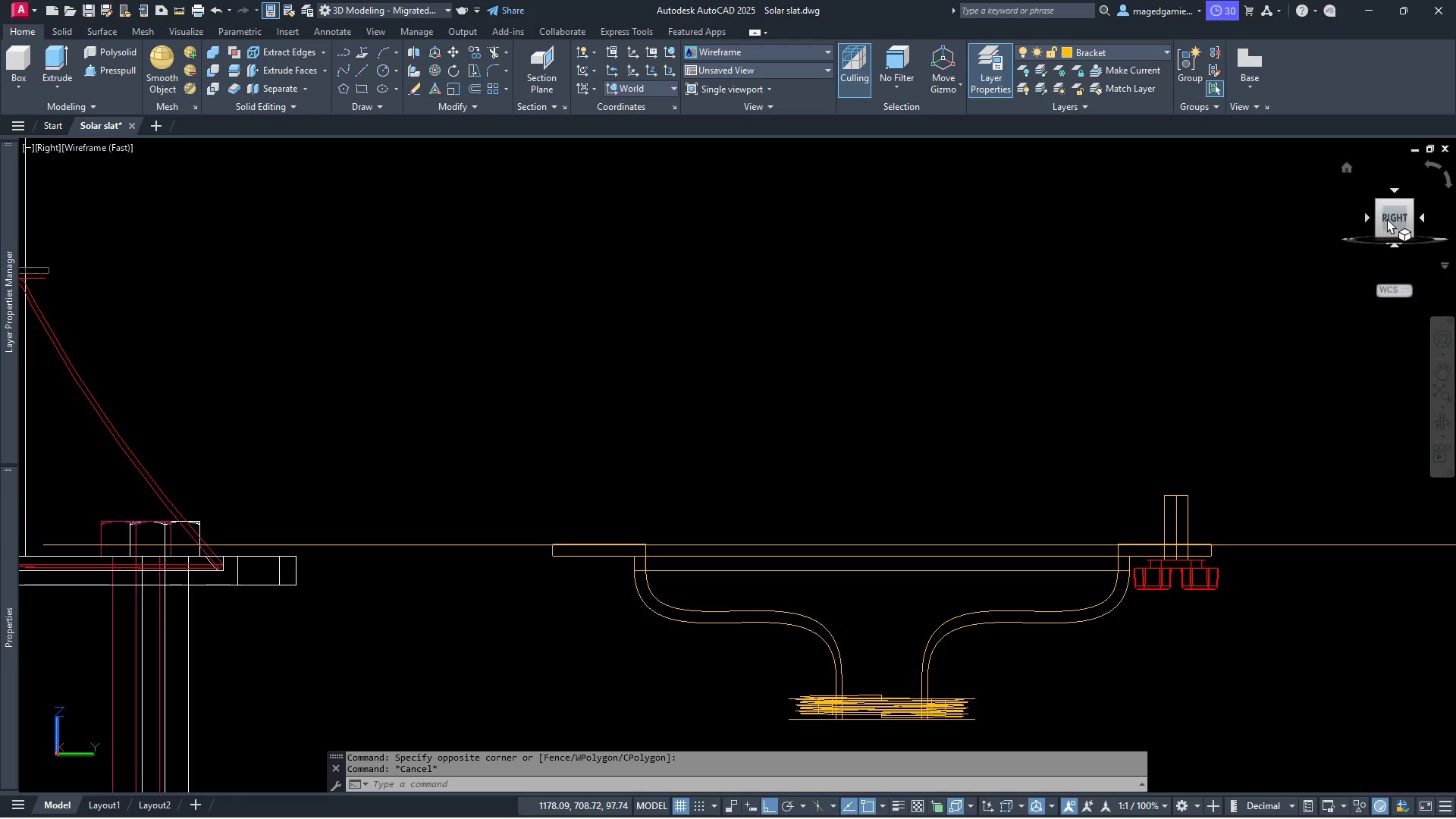 
scroll: coordinate [540, 582], scroll_direction: down, amount: 2.0
 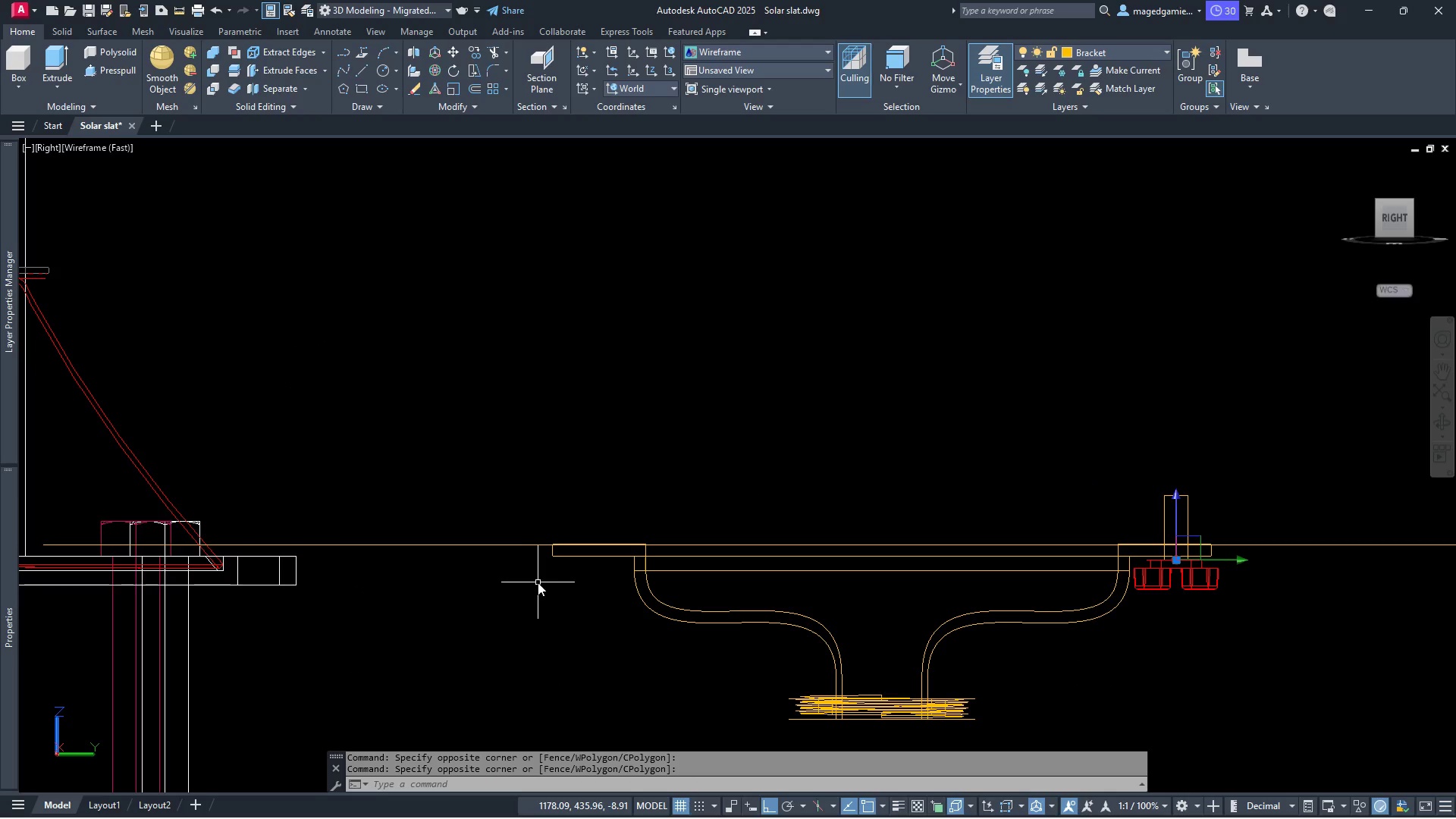 
left_click([1398, 212])
 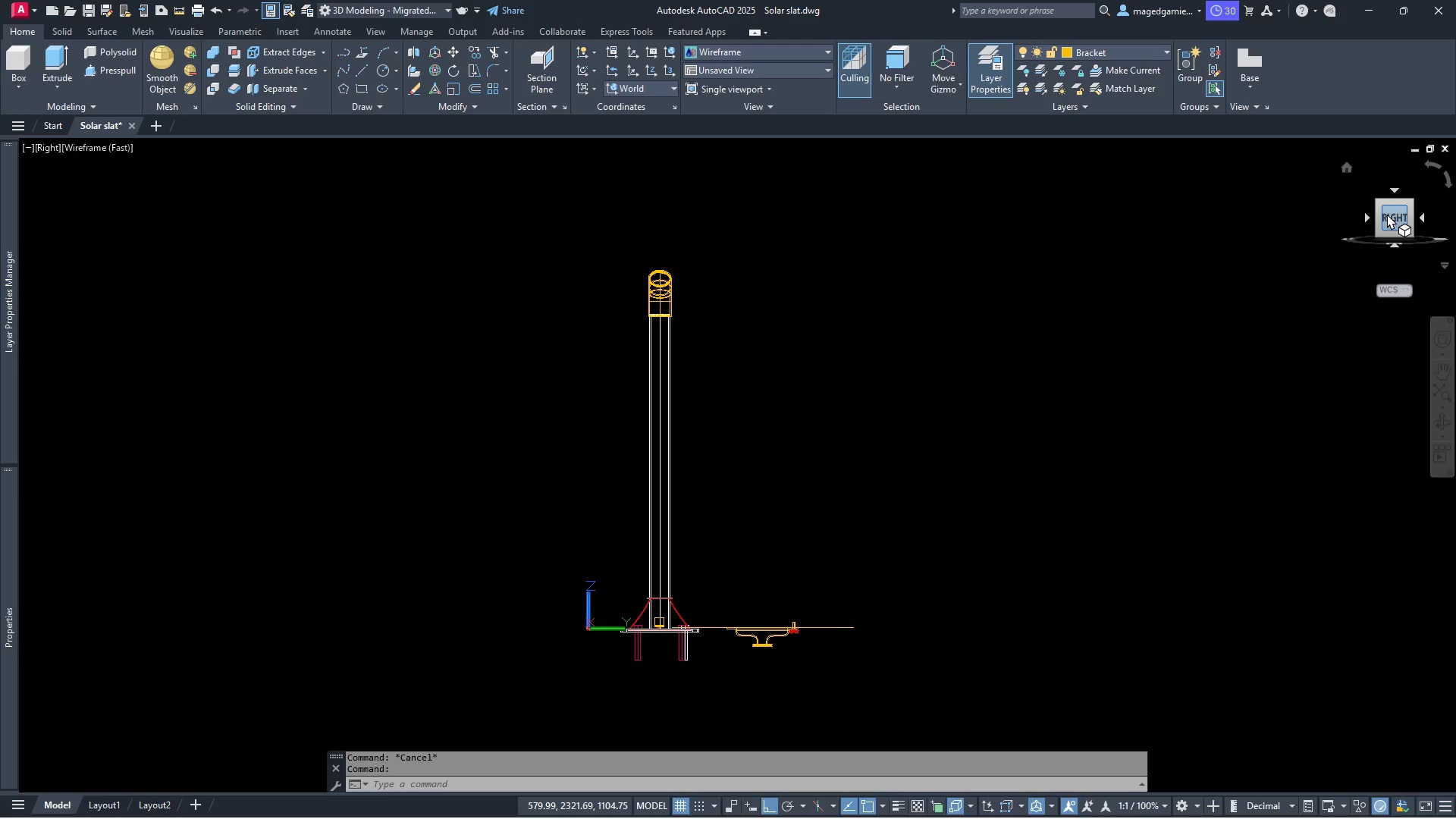 
left_click_drag(start_coordinate=[1387, 214], to_coordinate=[1391, 269])
 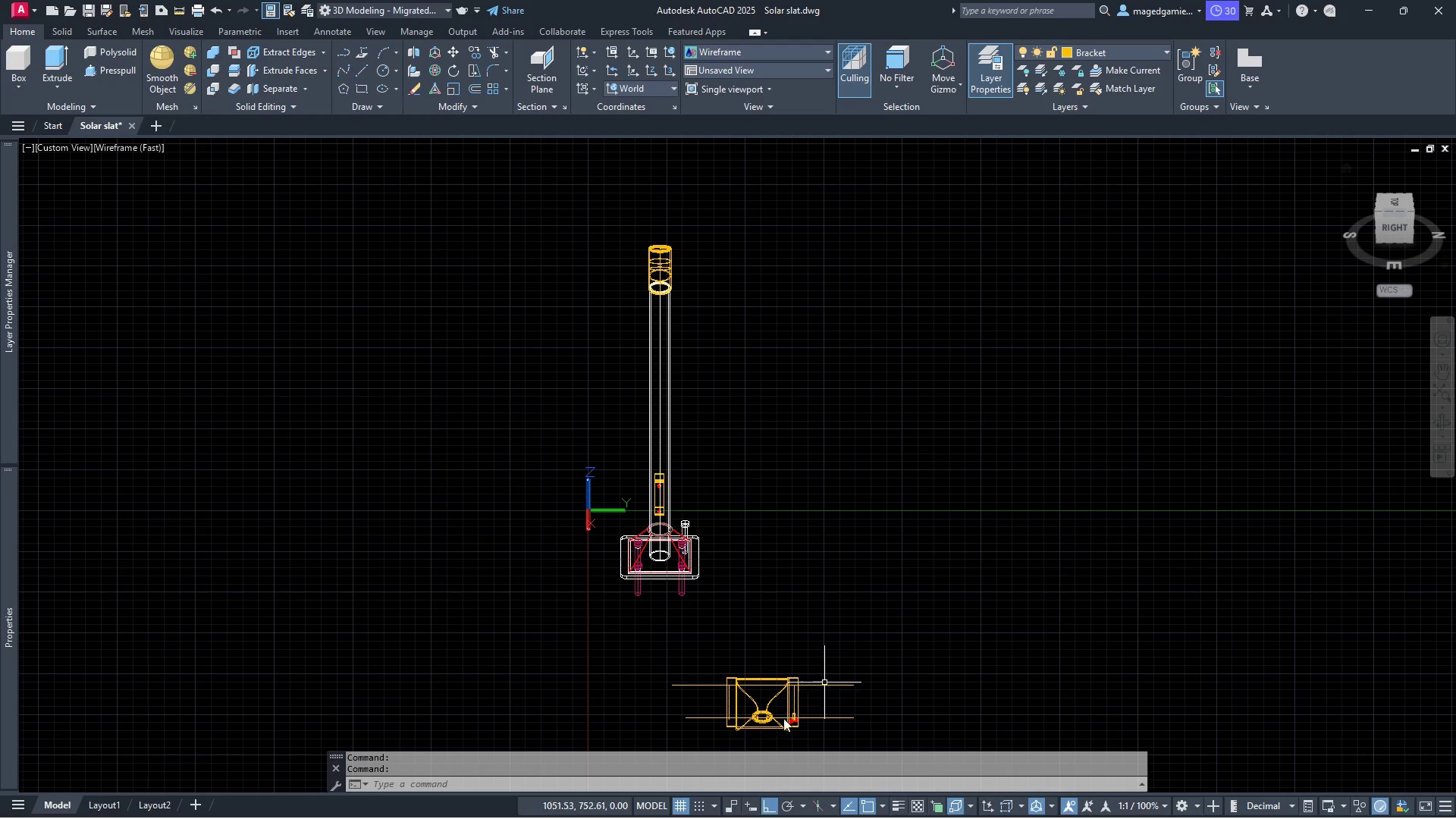 
scroll: coordinate [831, 708], scroll_direction: up, amount: 8.0
 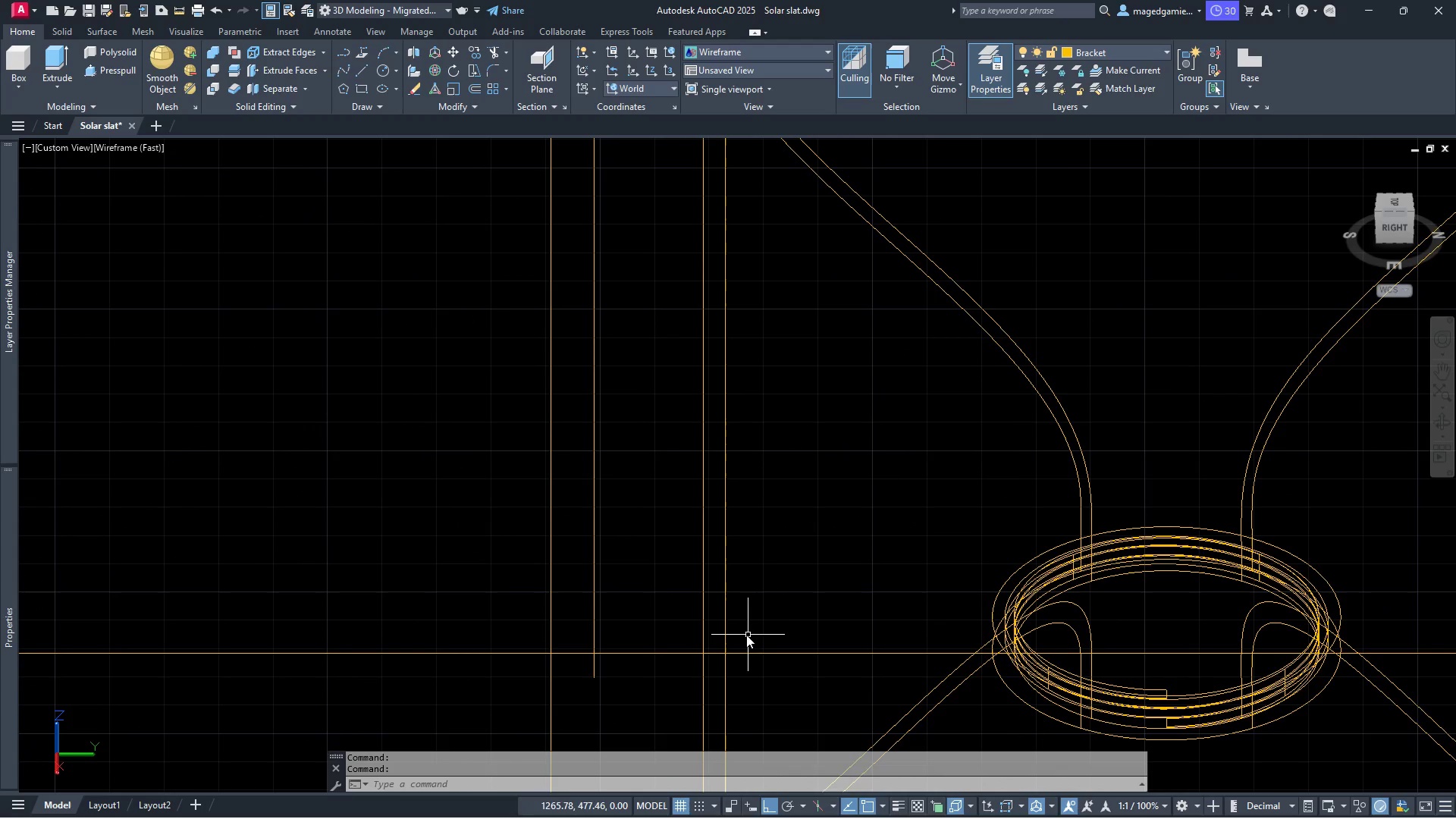 
scroll: coordinate [410, 535], scroll_direction: down, amount: 3.0
 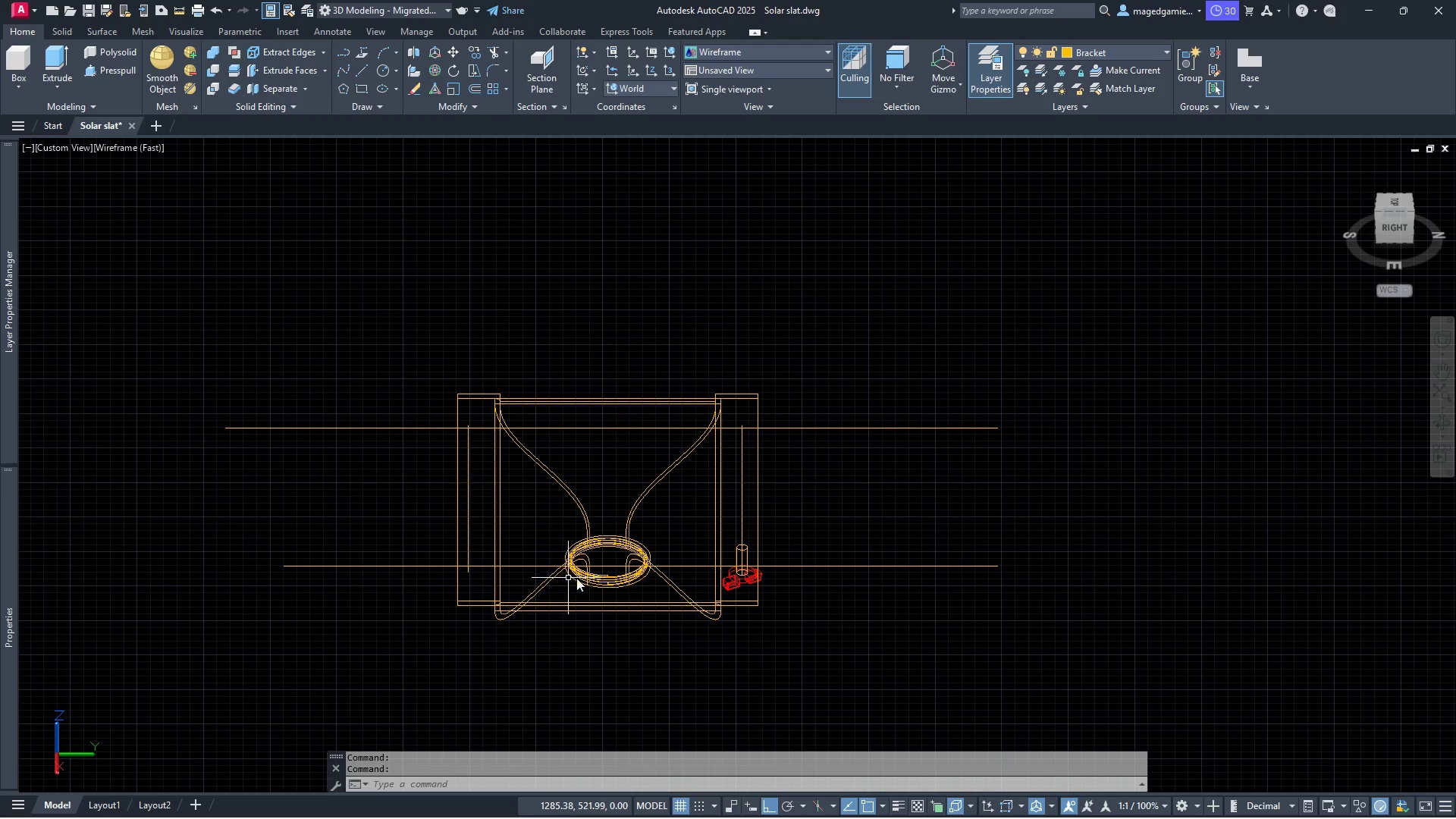 
key(Escape)
 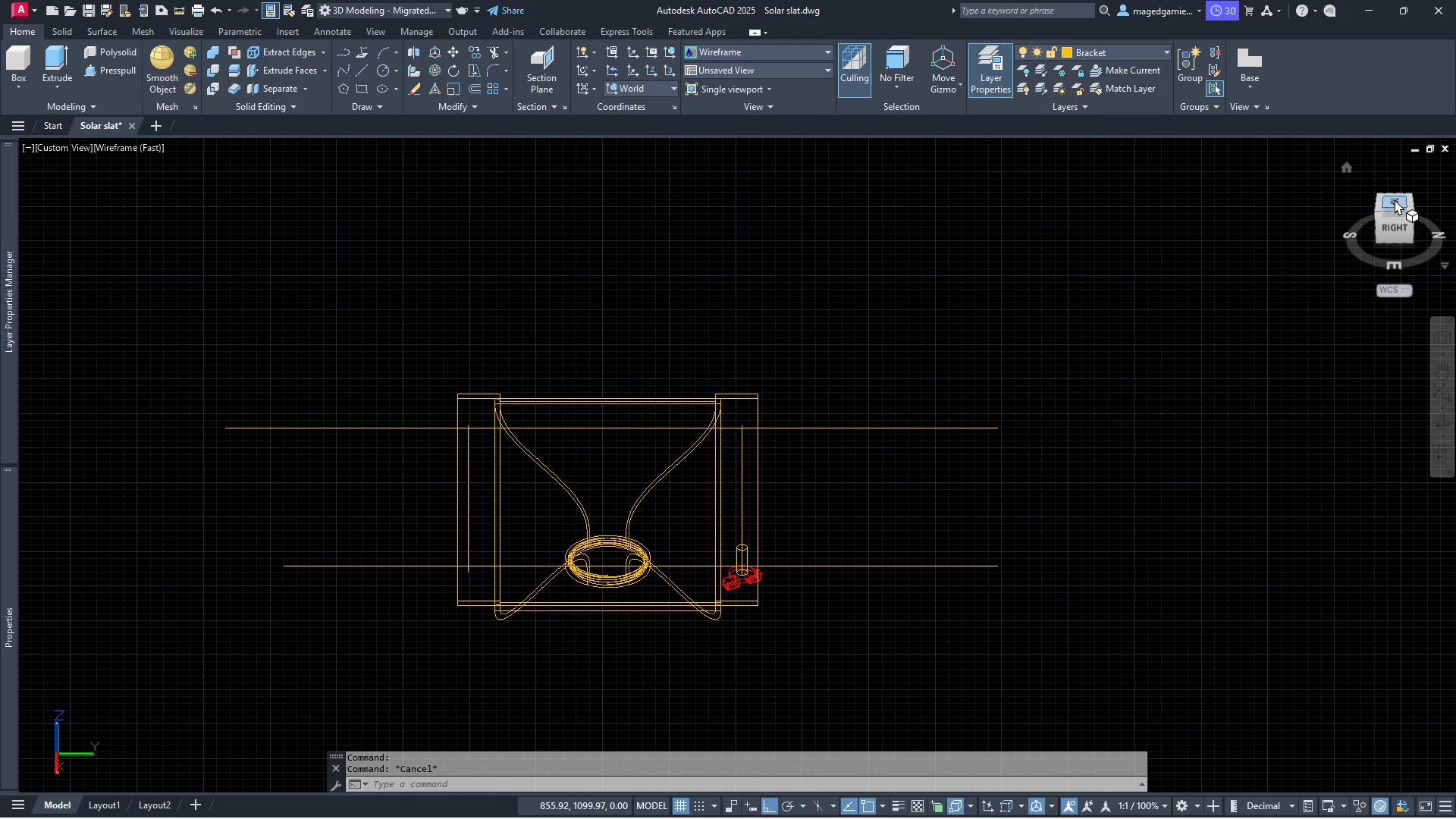 
left_click([1395, 201])
 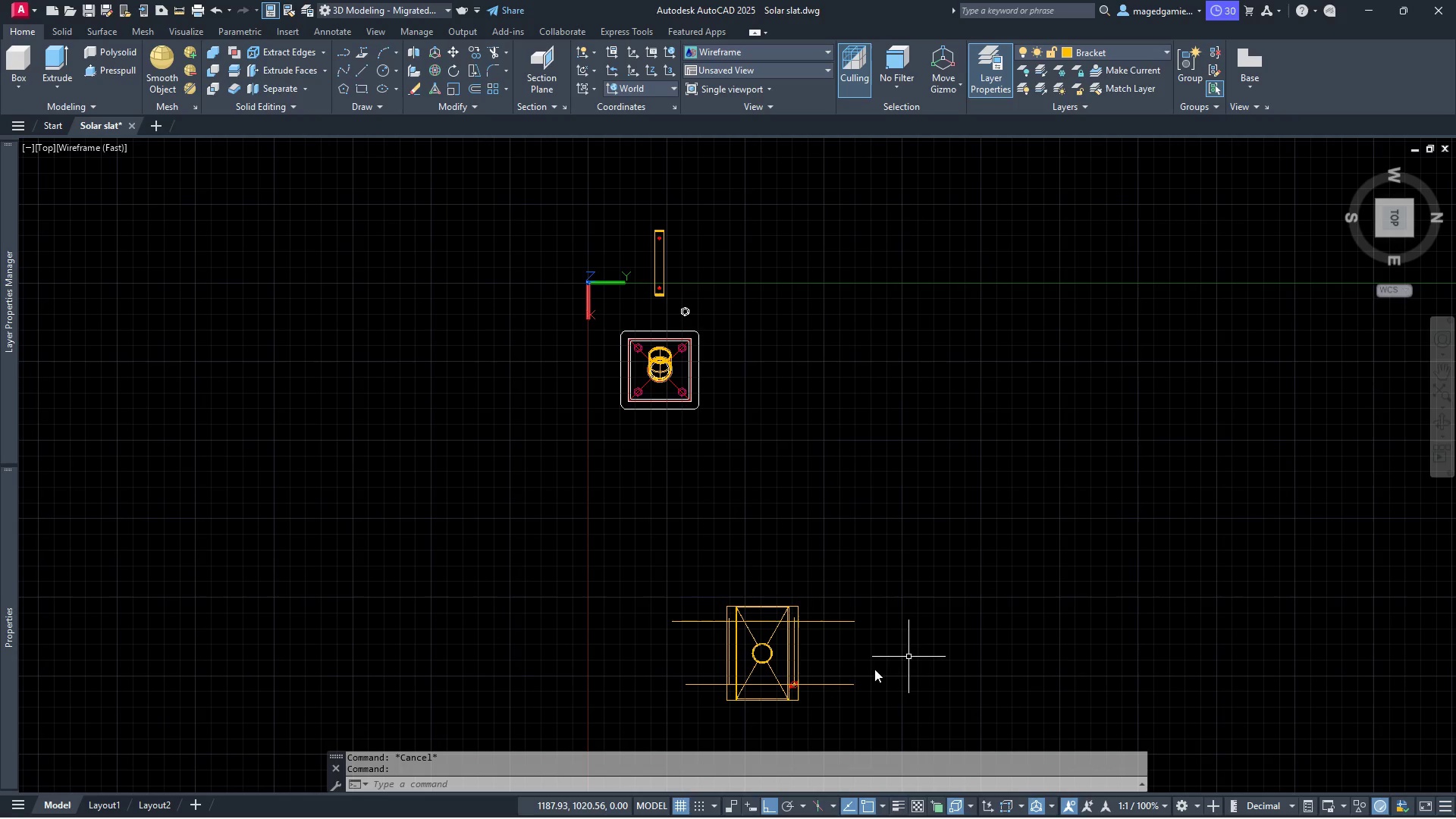 
scroll: coordinate [779, 695], scroll_direction: up, amount: 5.0
 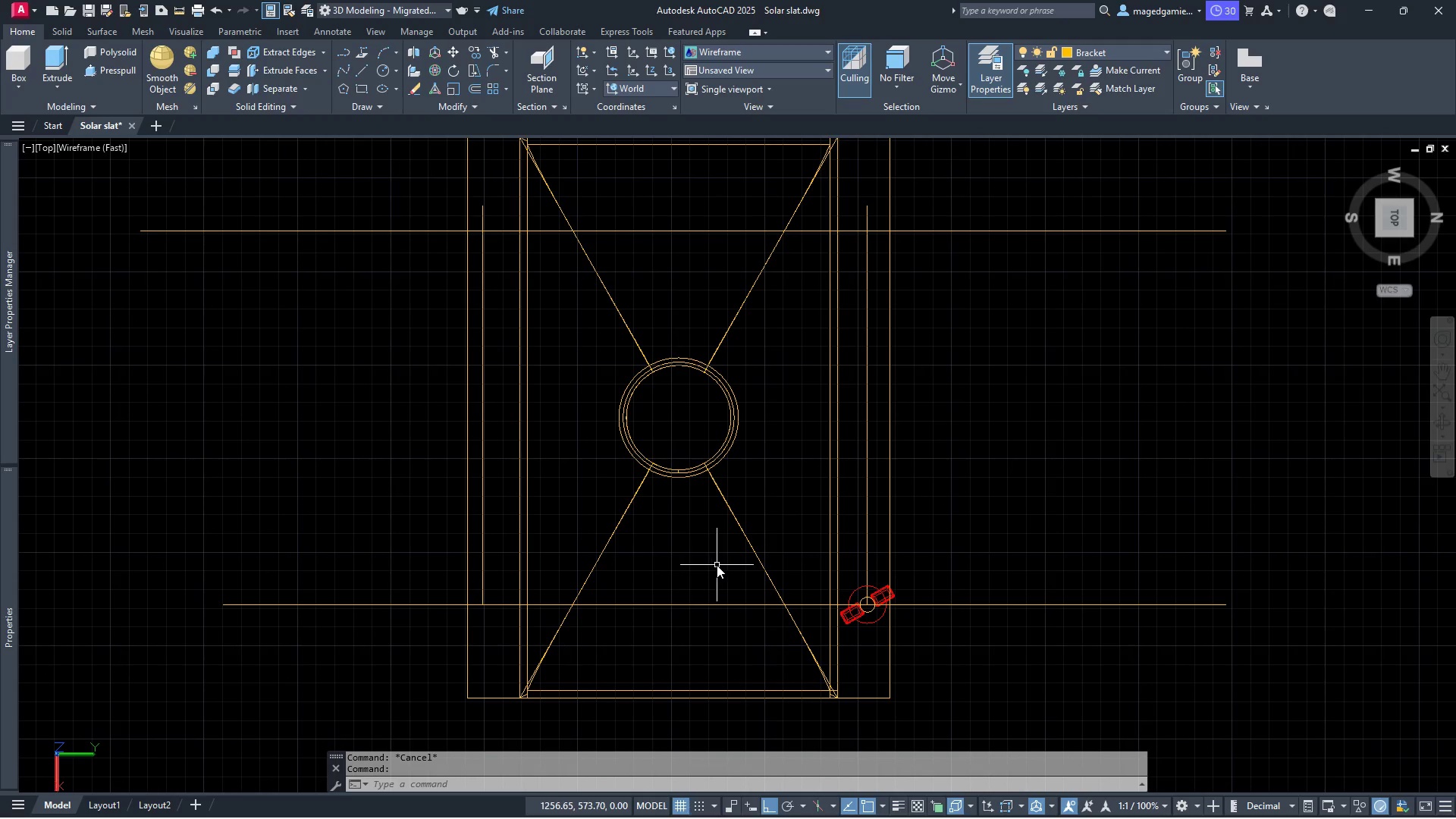 
wait(11.02)
 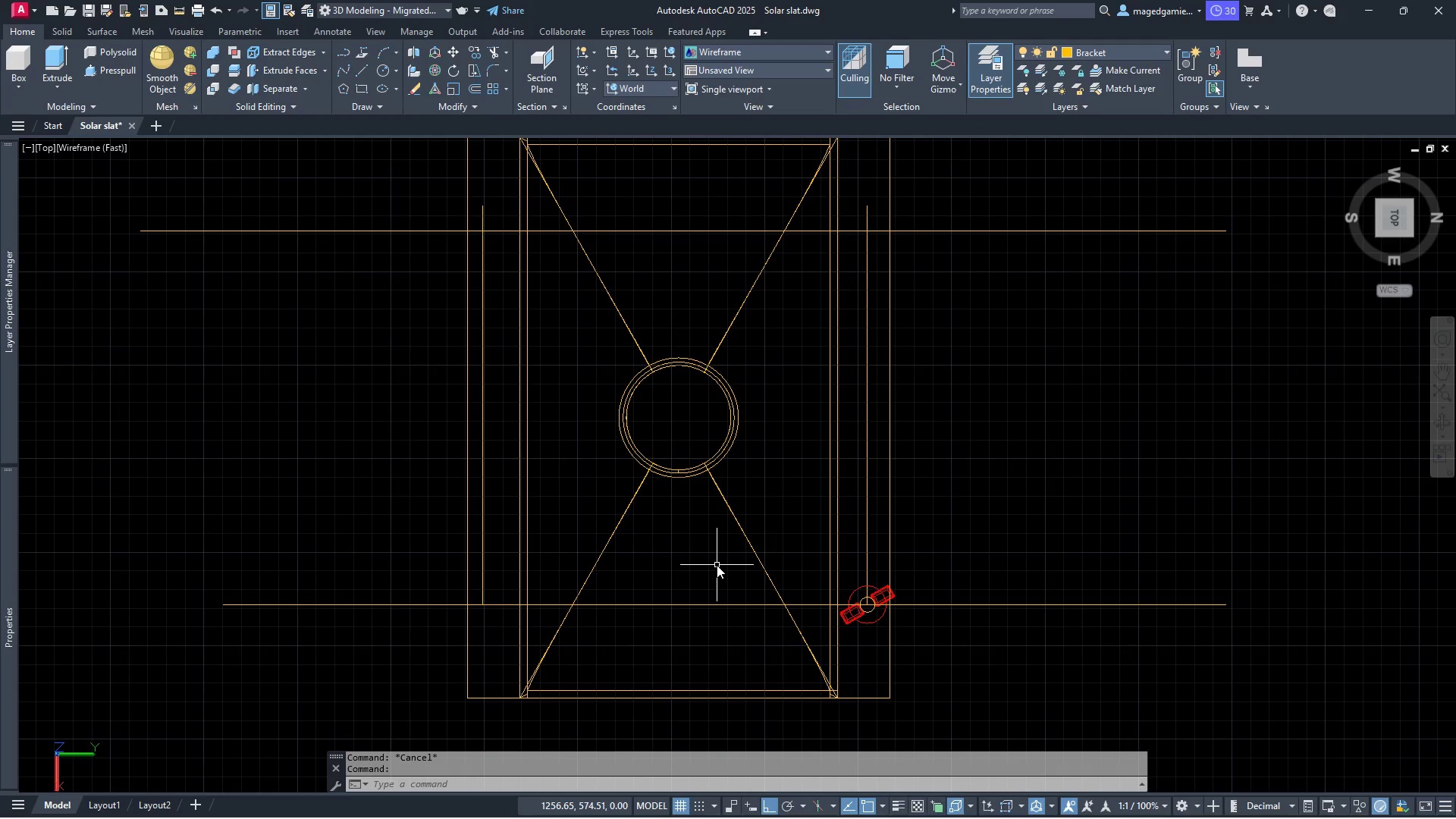 
key(Control+Z)
 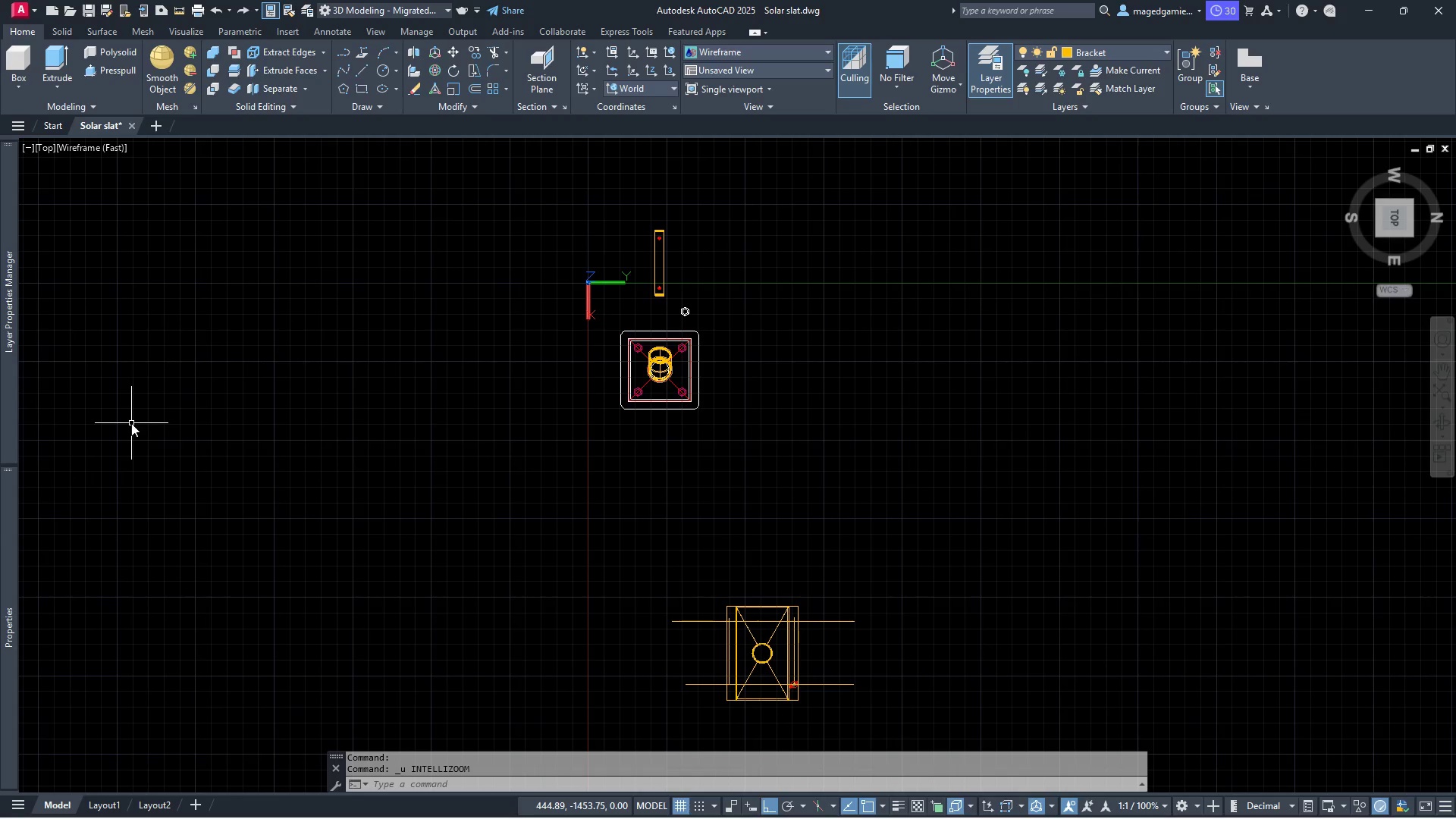 
key(Control+ControlLeft)
 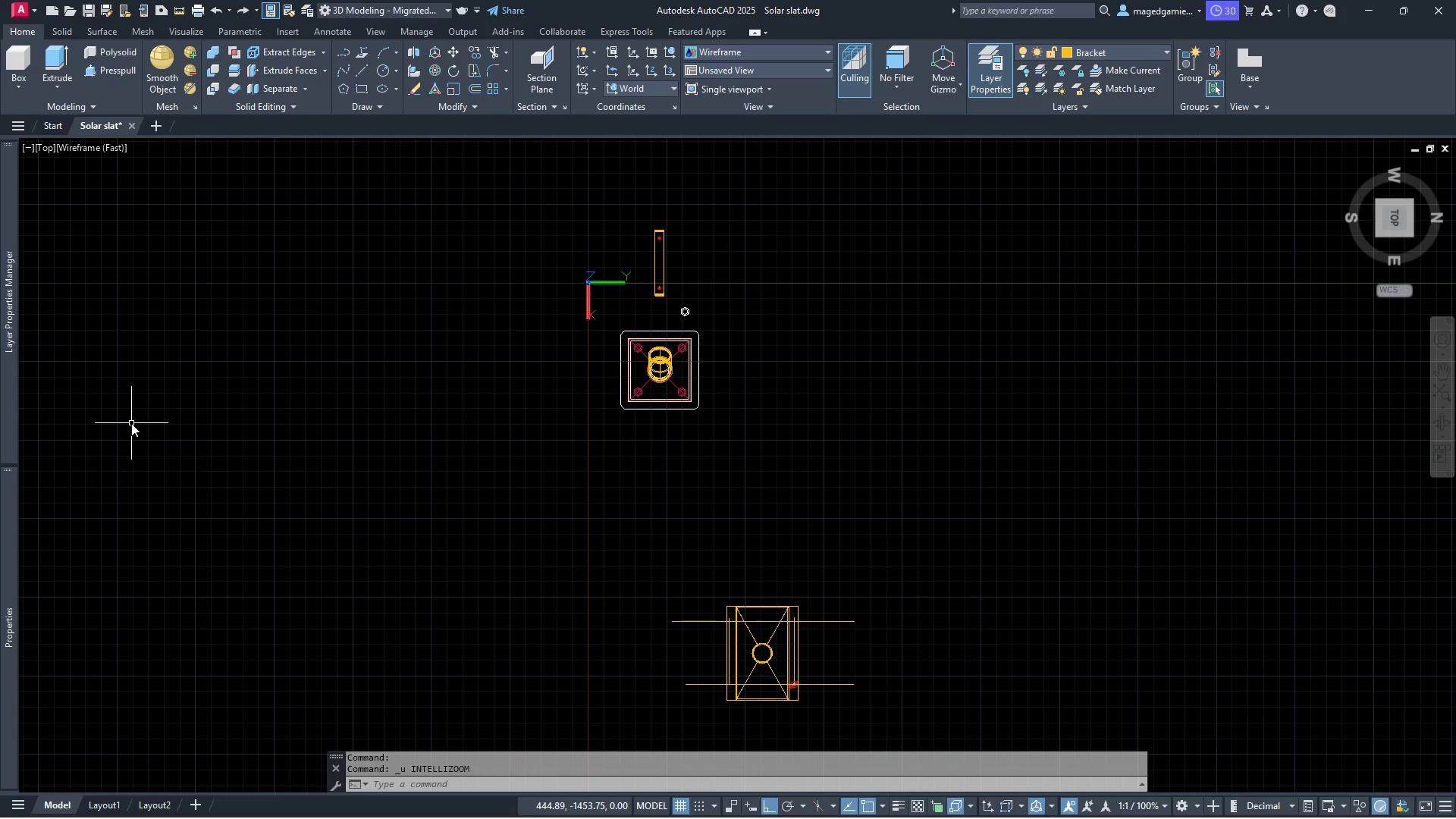 
key(Control+Z)
 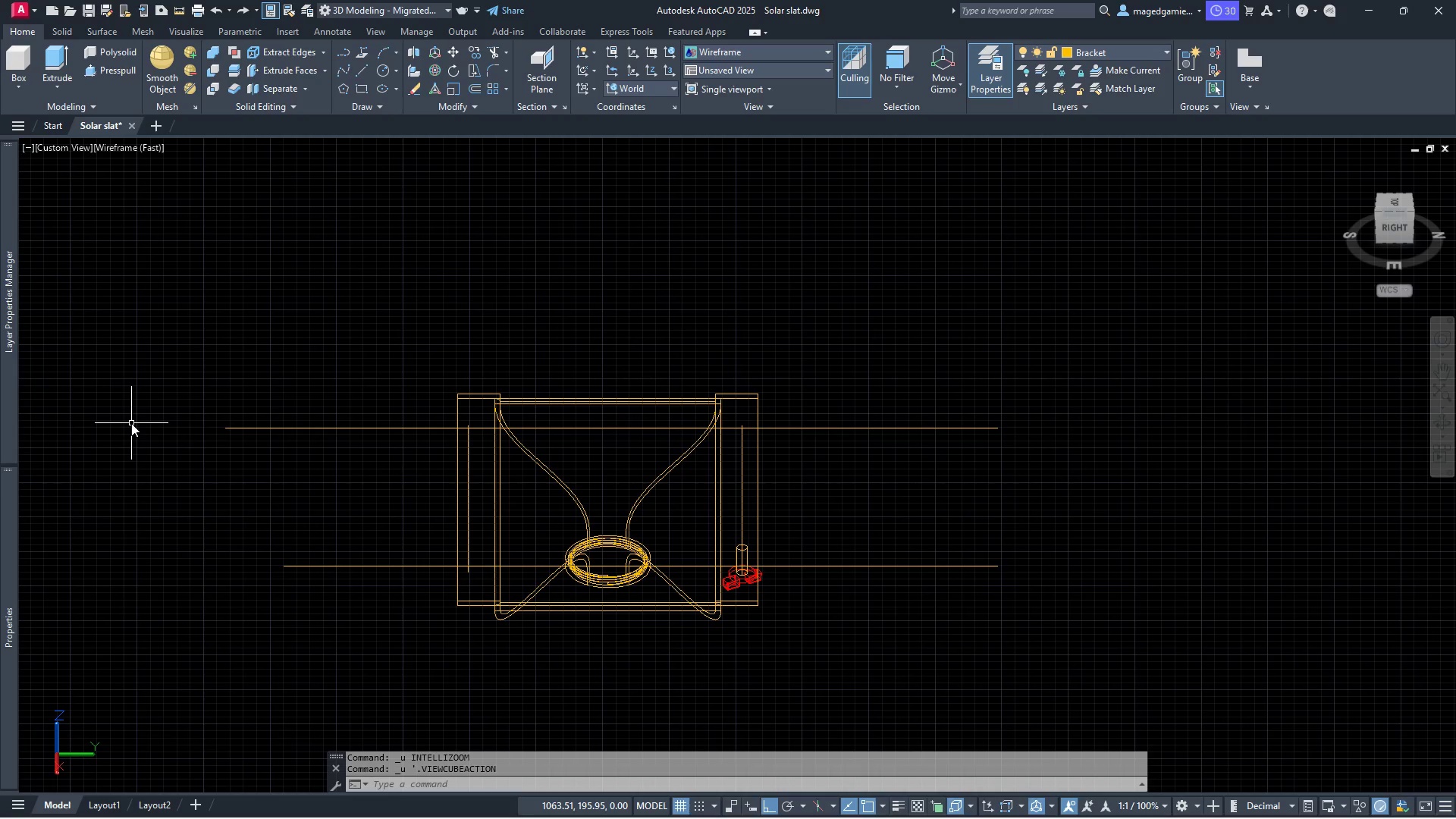 
key(Control+ControlLeft)
 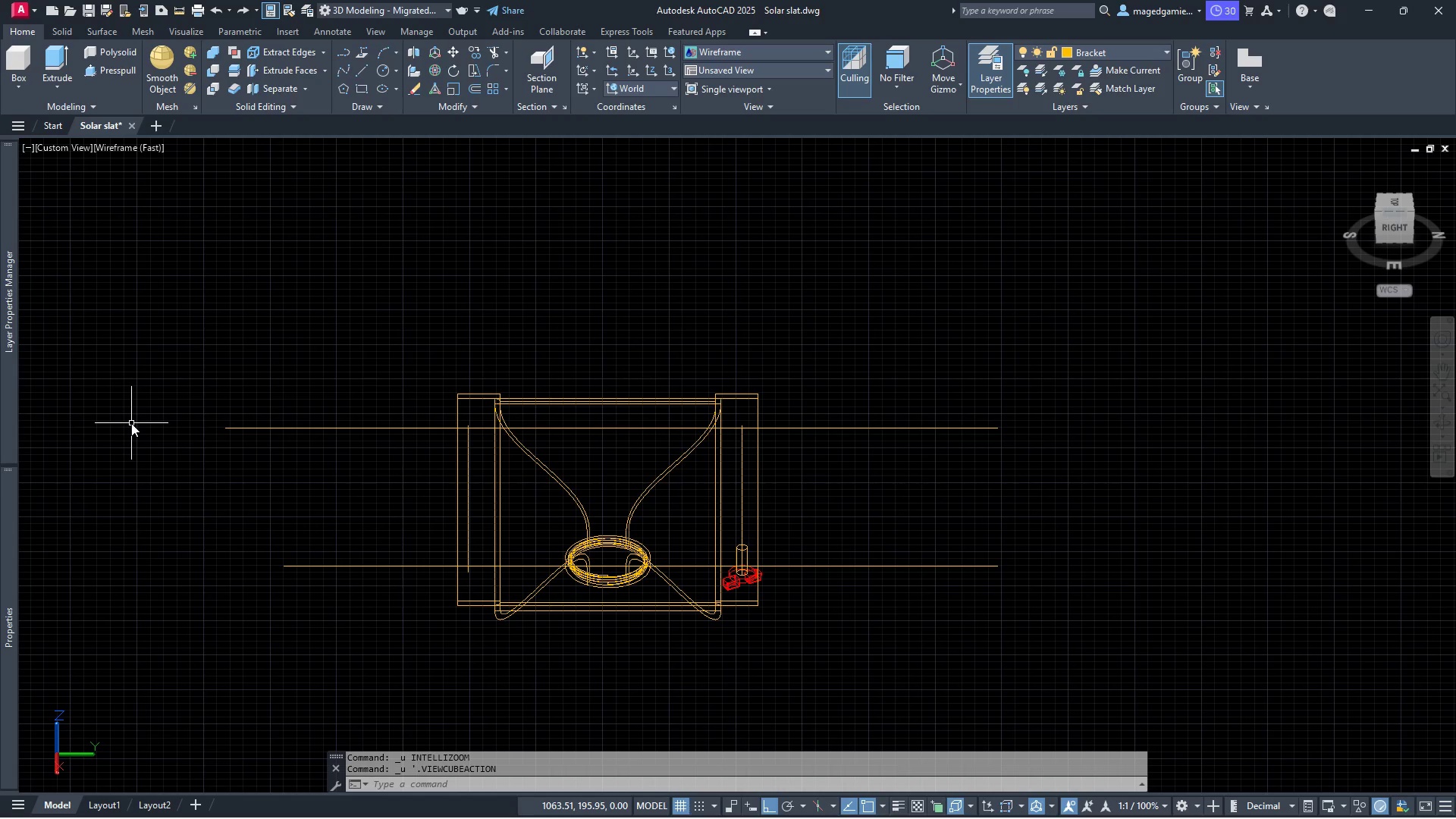 
key(Control+Z)
 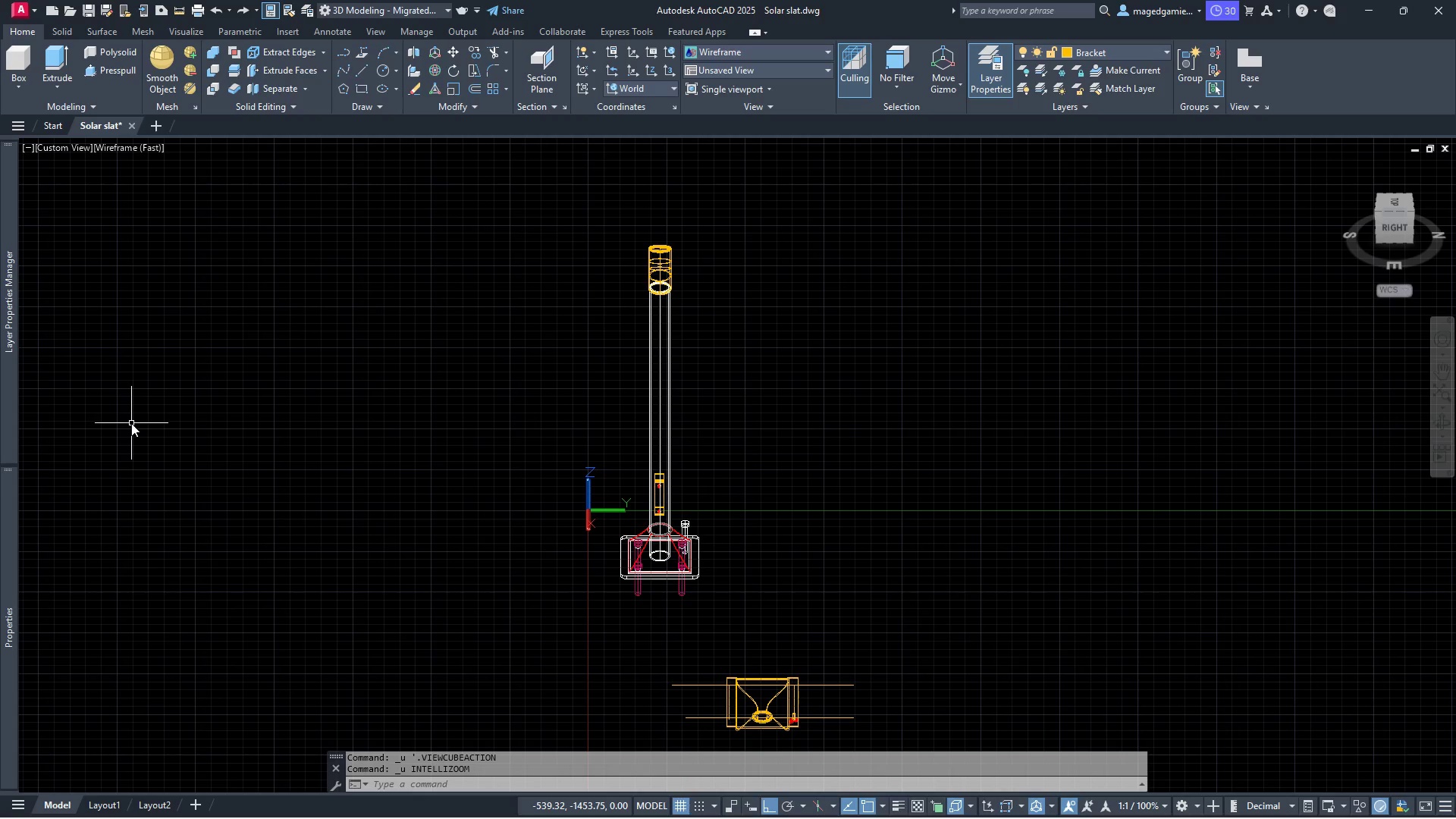 
key(Control+ControlLeft)
 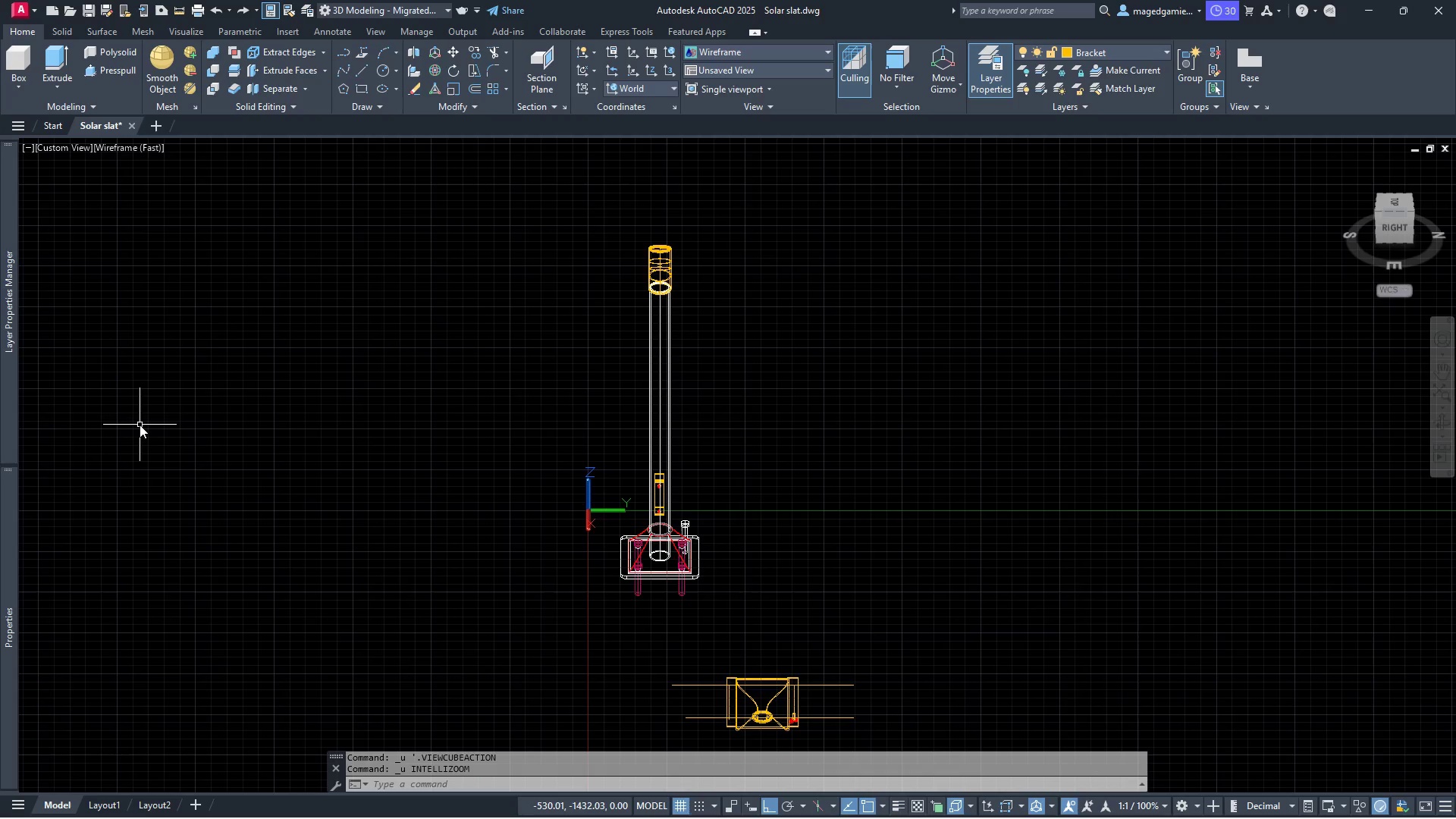 
key(Control+Z)
 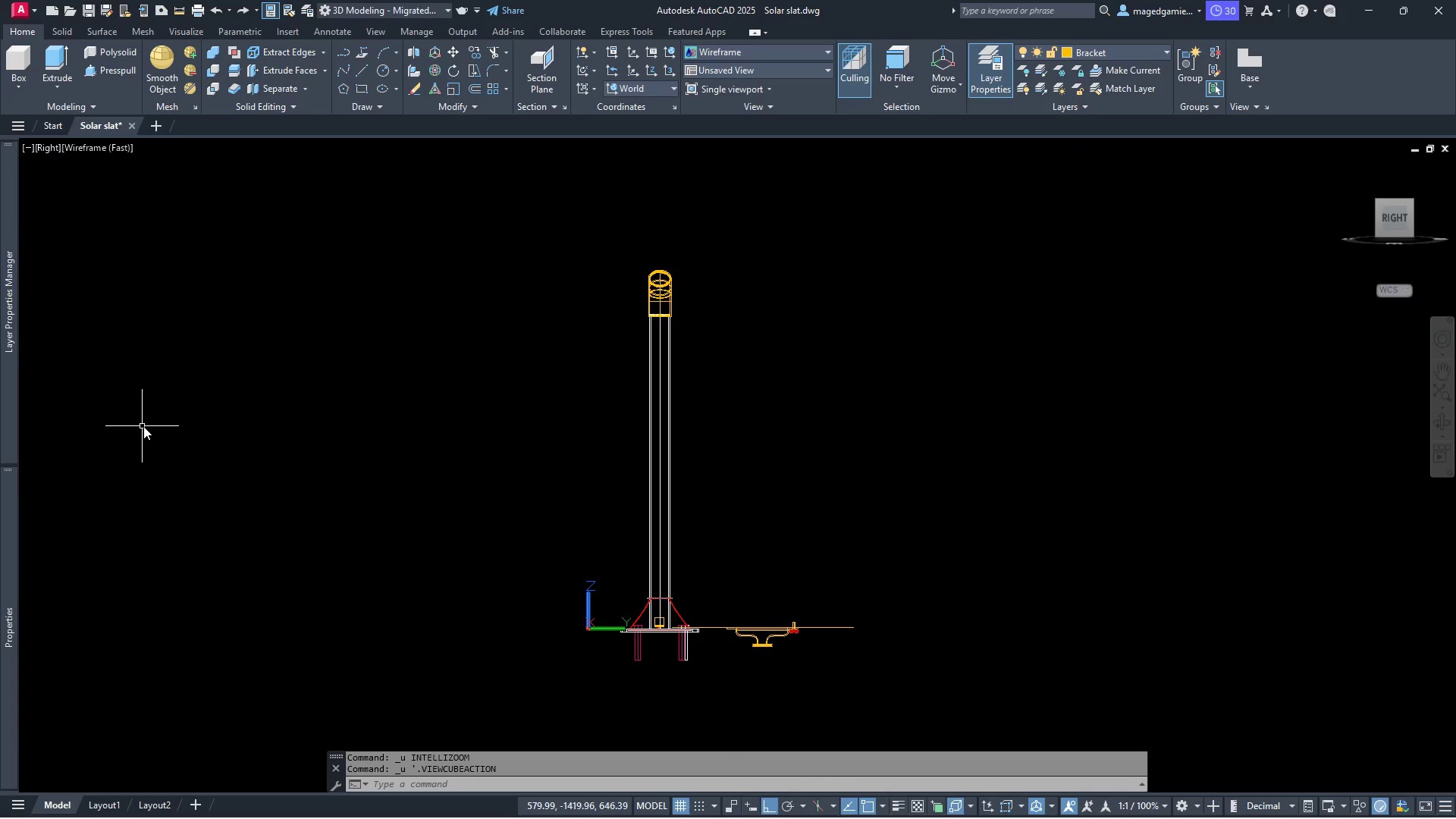 
key(Control+ControlLeft)
 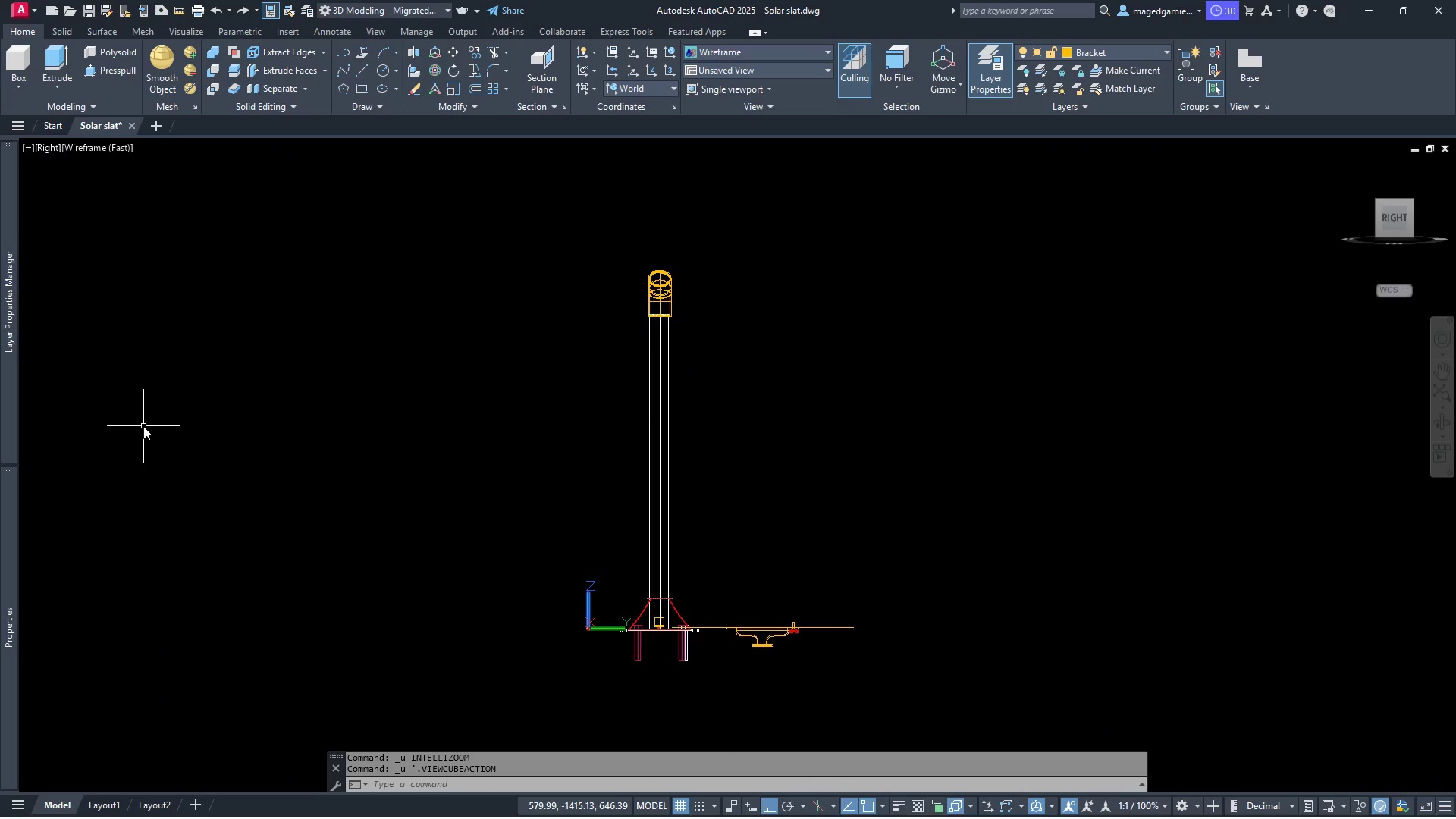 
key(Control+Z)
 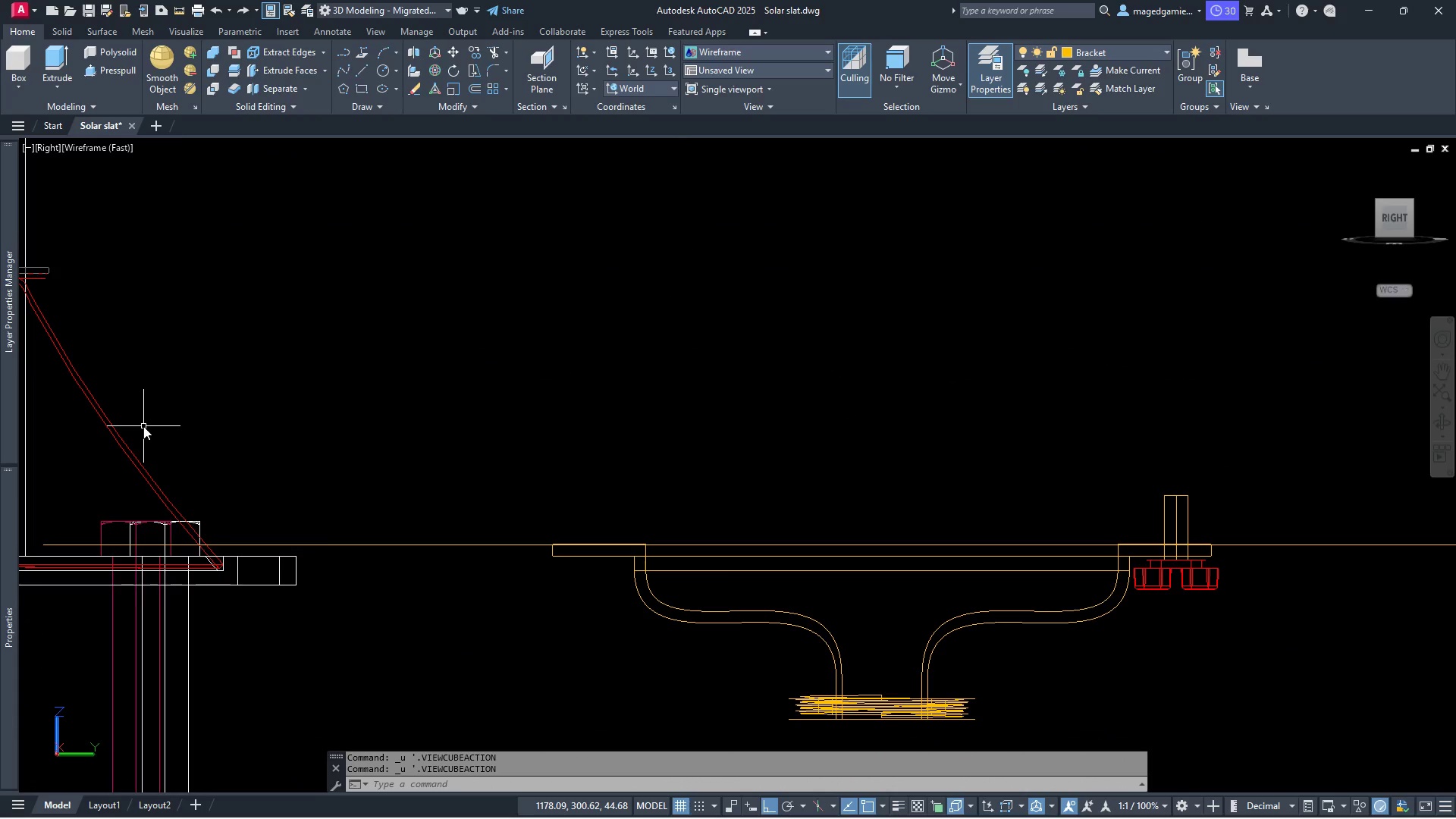 
key(Control+ControlLeft)
 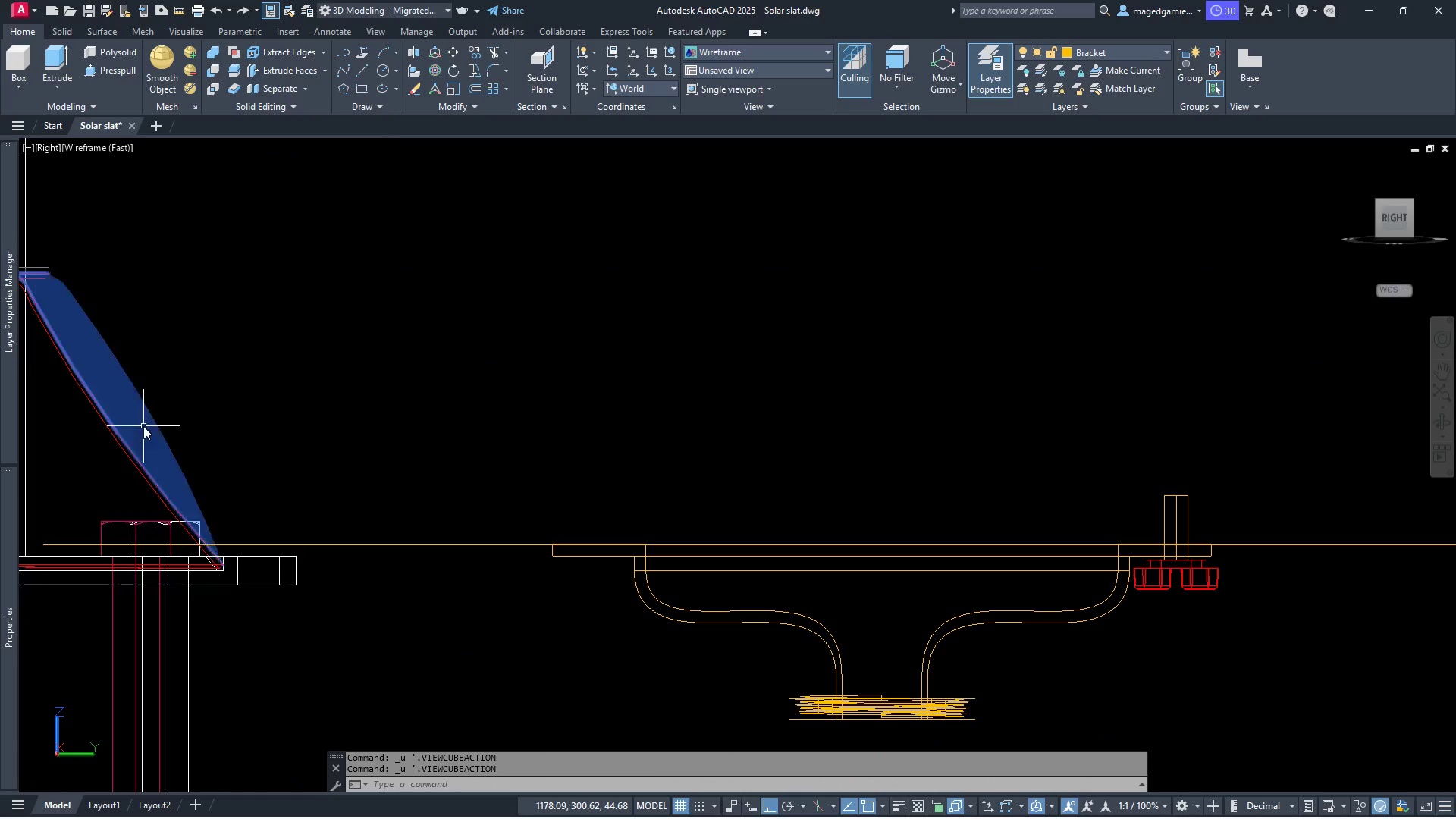 
key(Control+Z)
 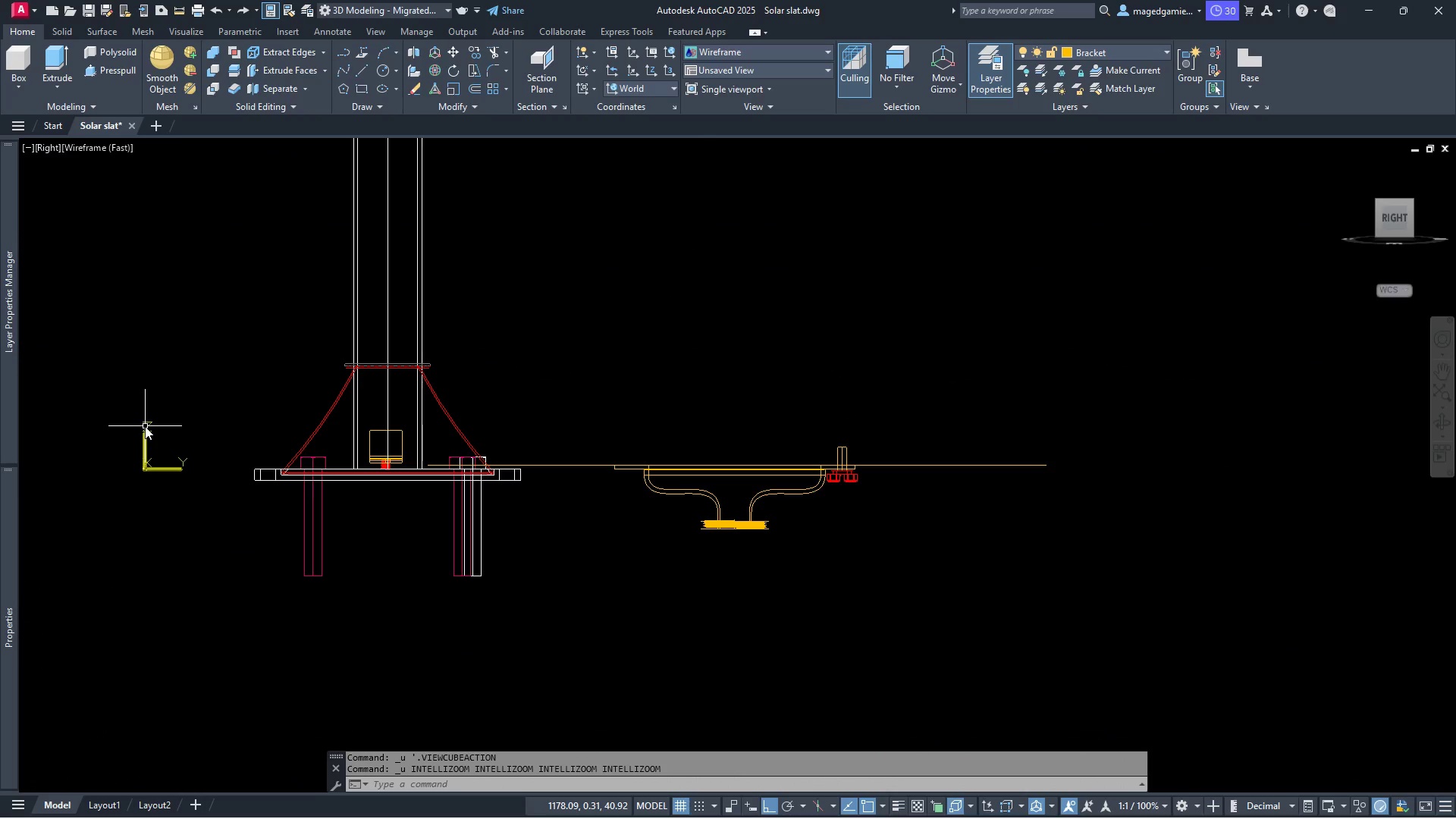 
key(Control+ControlLeft)
 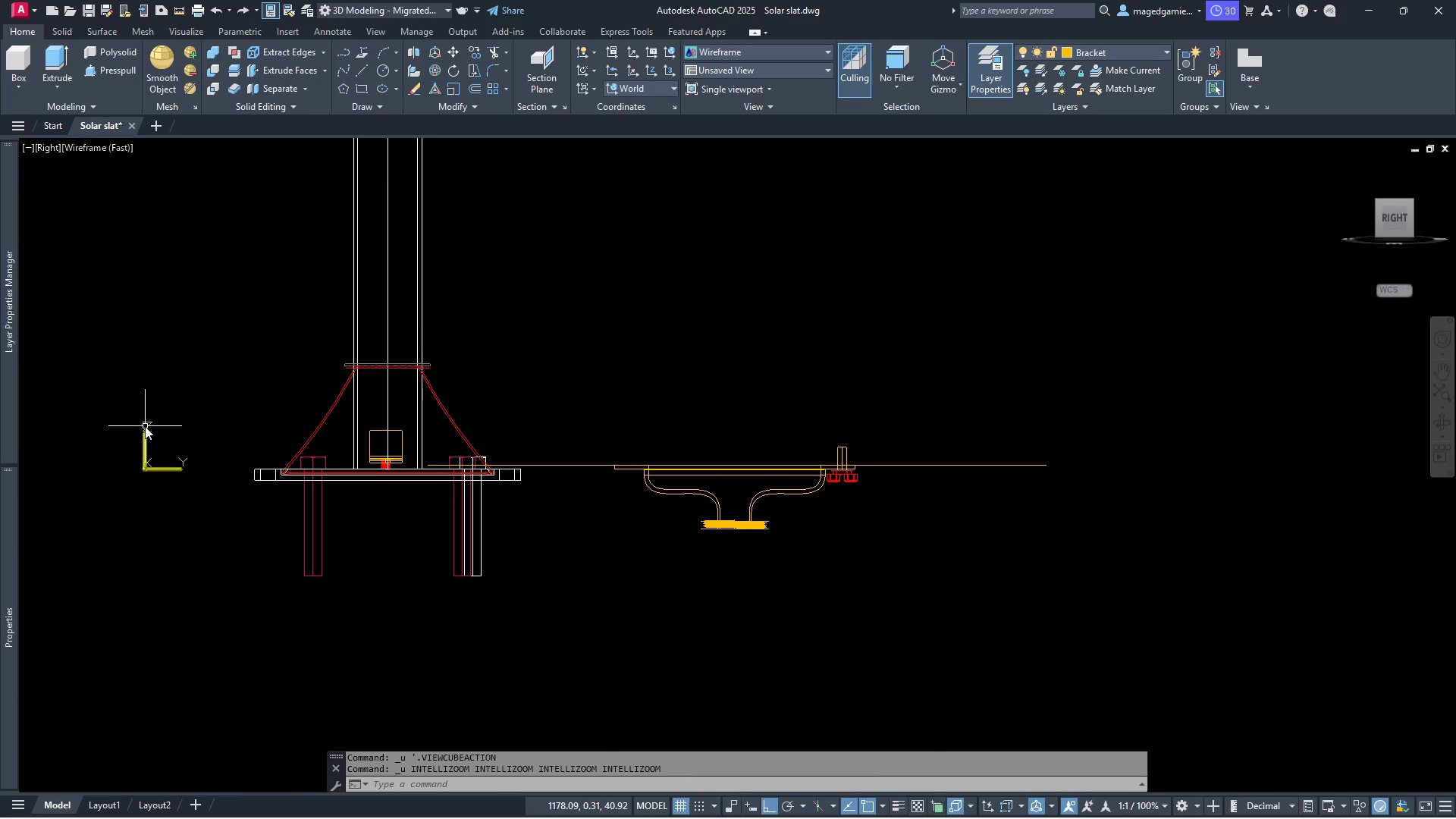 
key(Control+Z)
 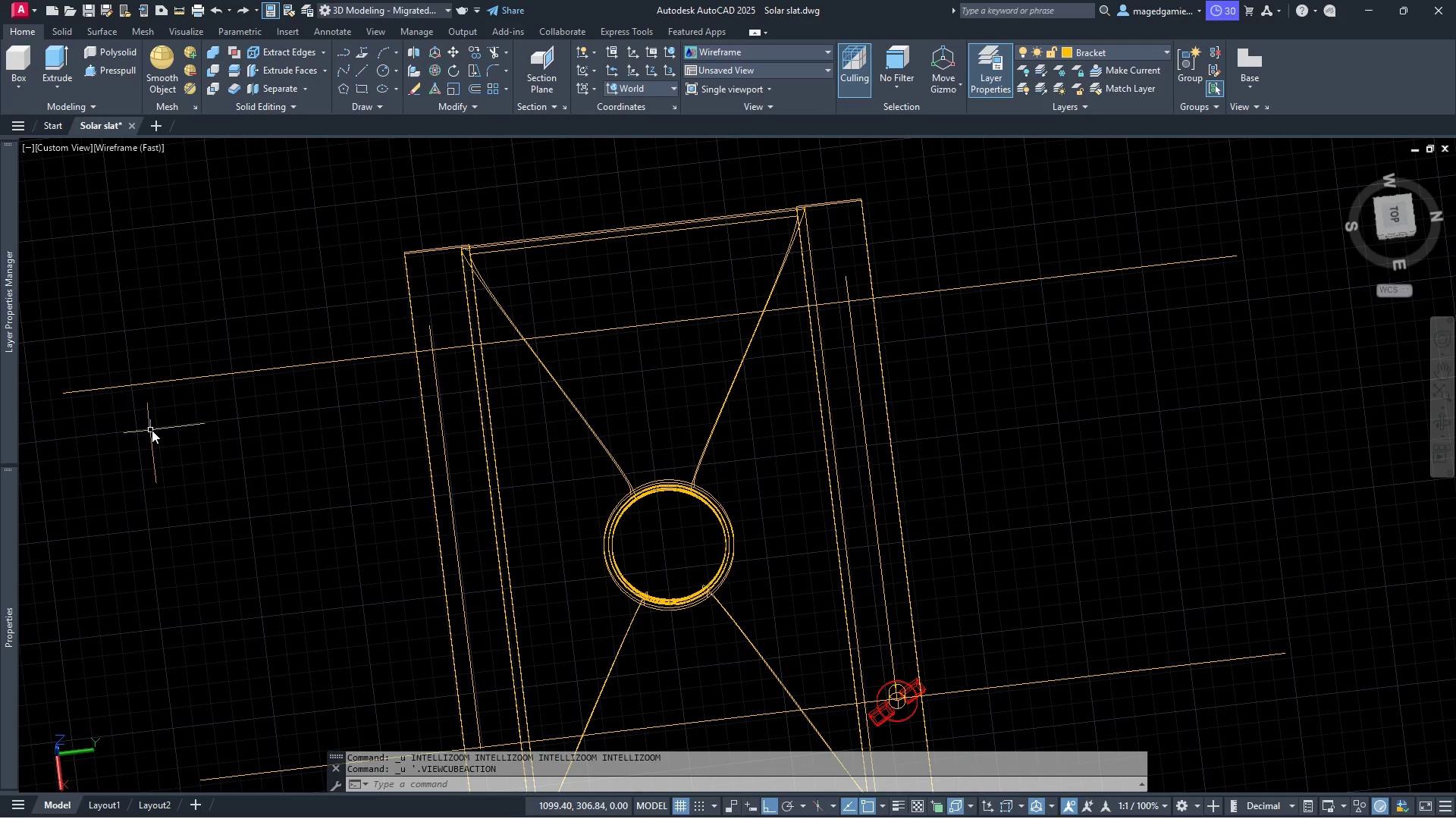 
key(Control+Z)
 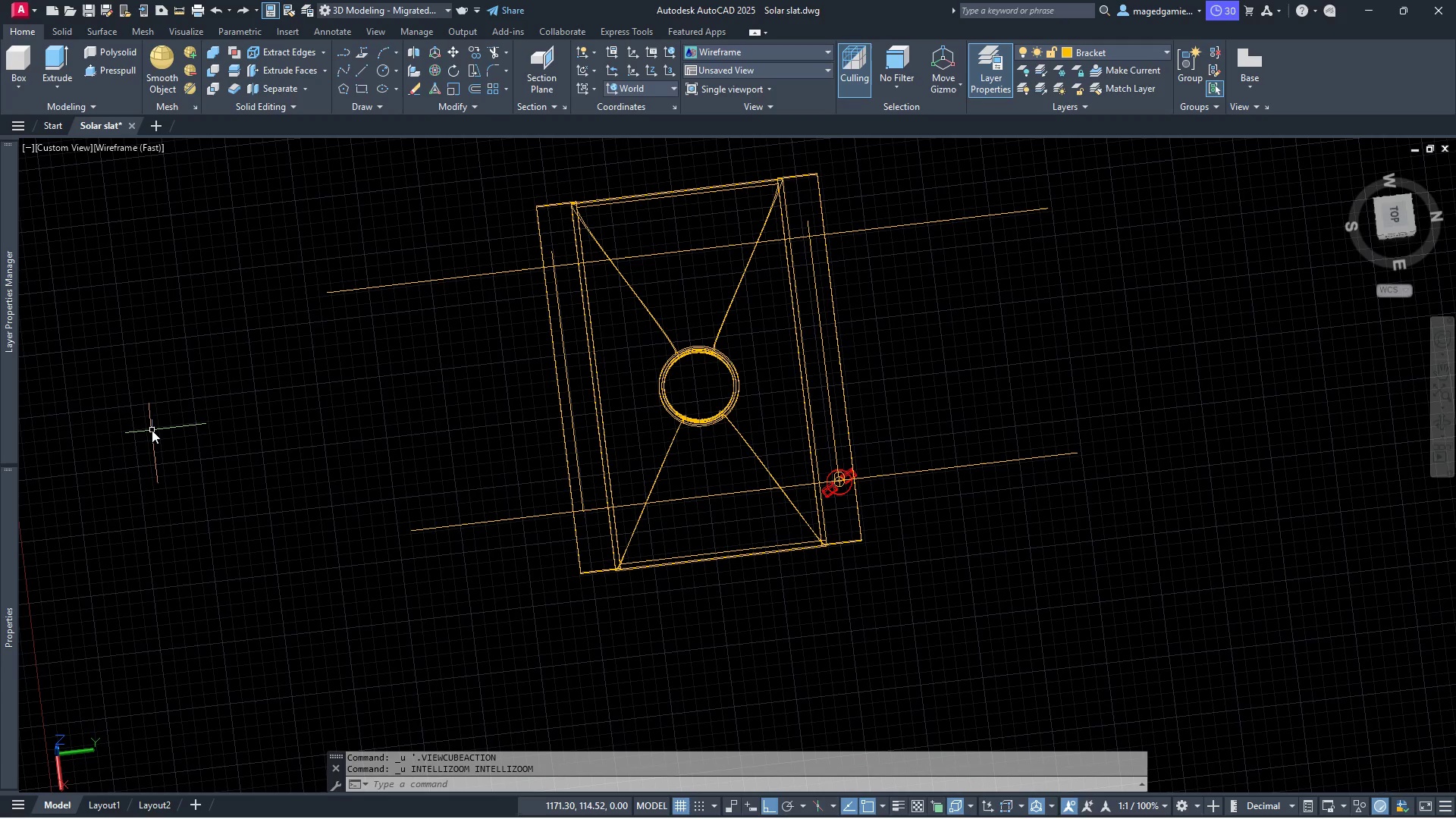 
key(Control+ControlLeft)
 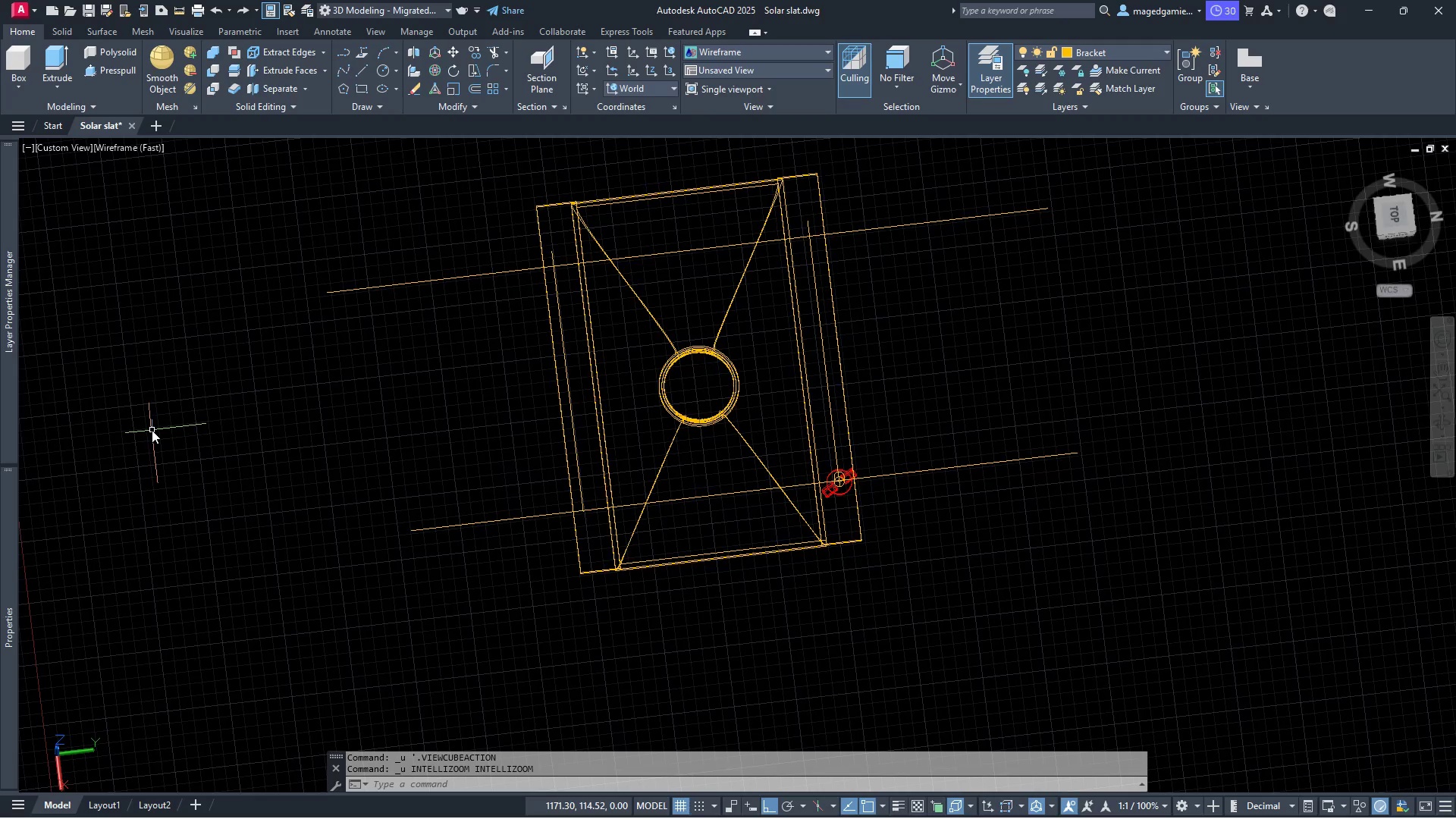 
key(Control+Z)
 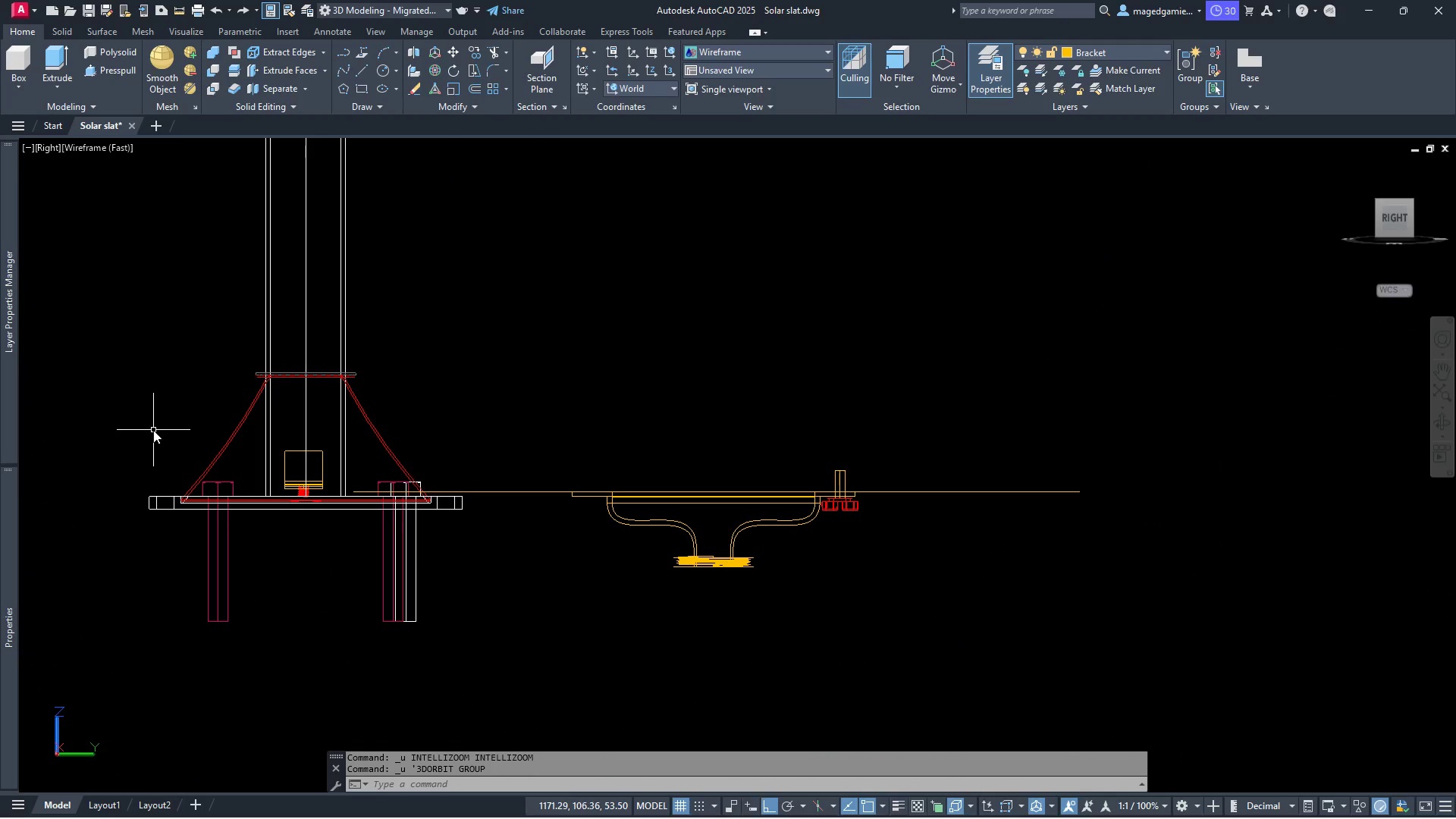 
key(Control+ControlLeft)
 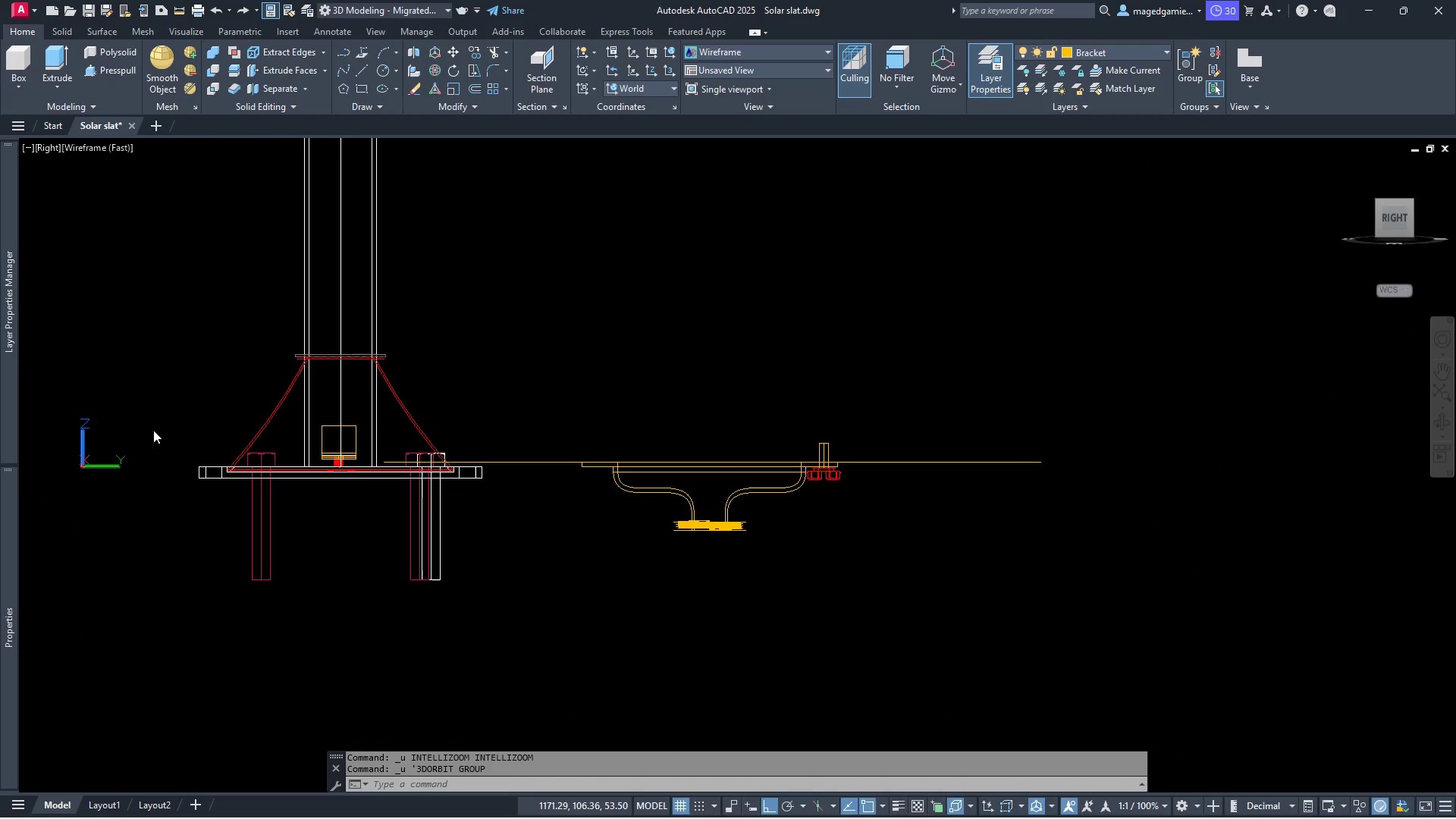 
key(Control+Z)
 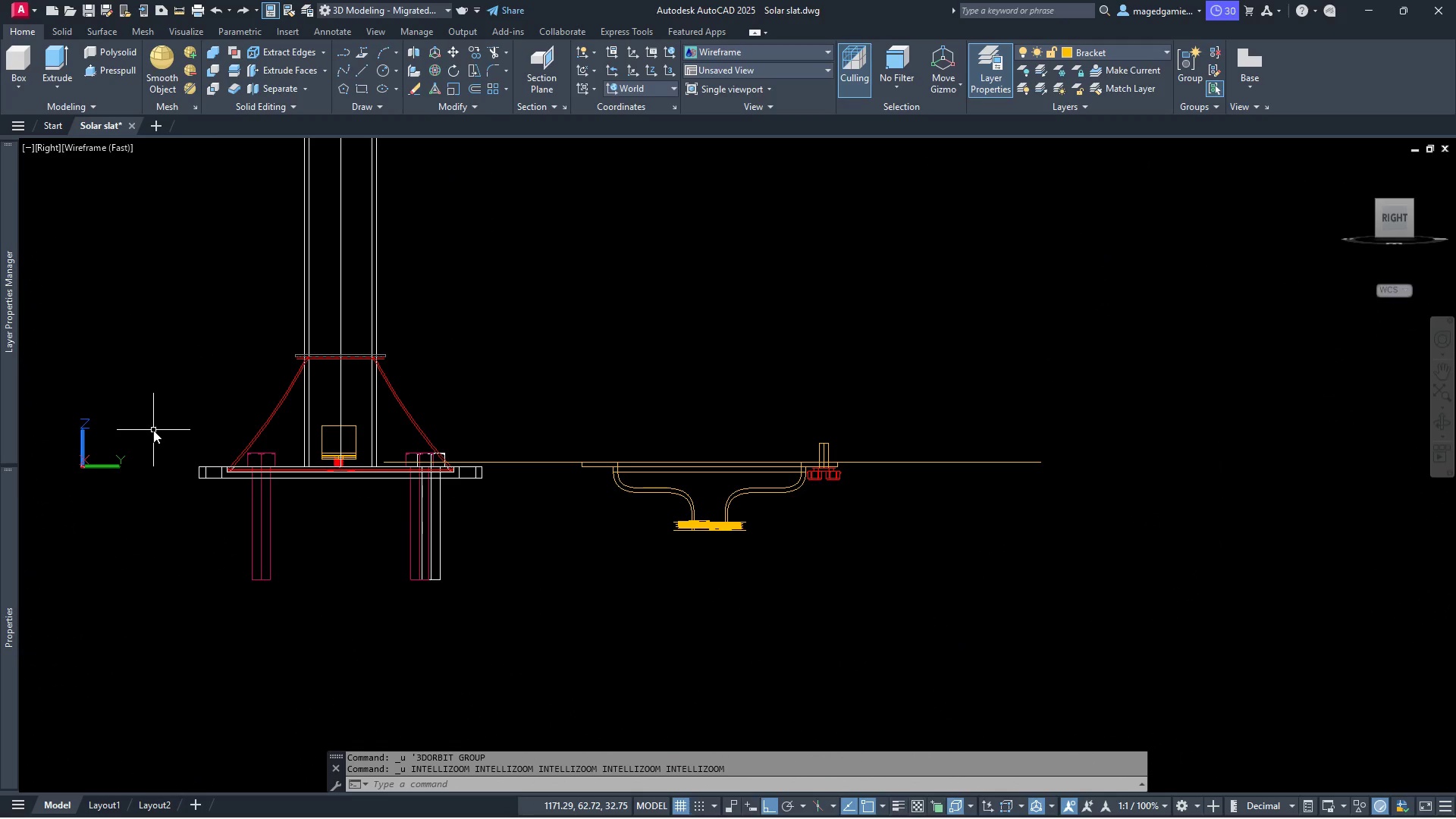 
key(Control+ControlLeft)
 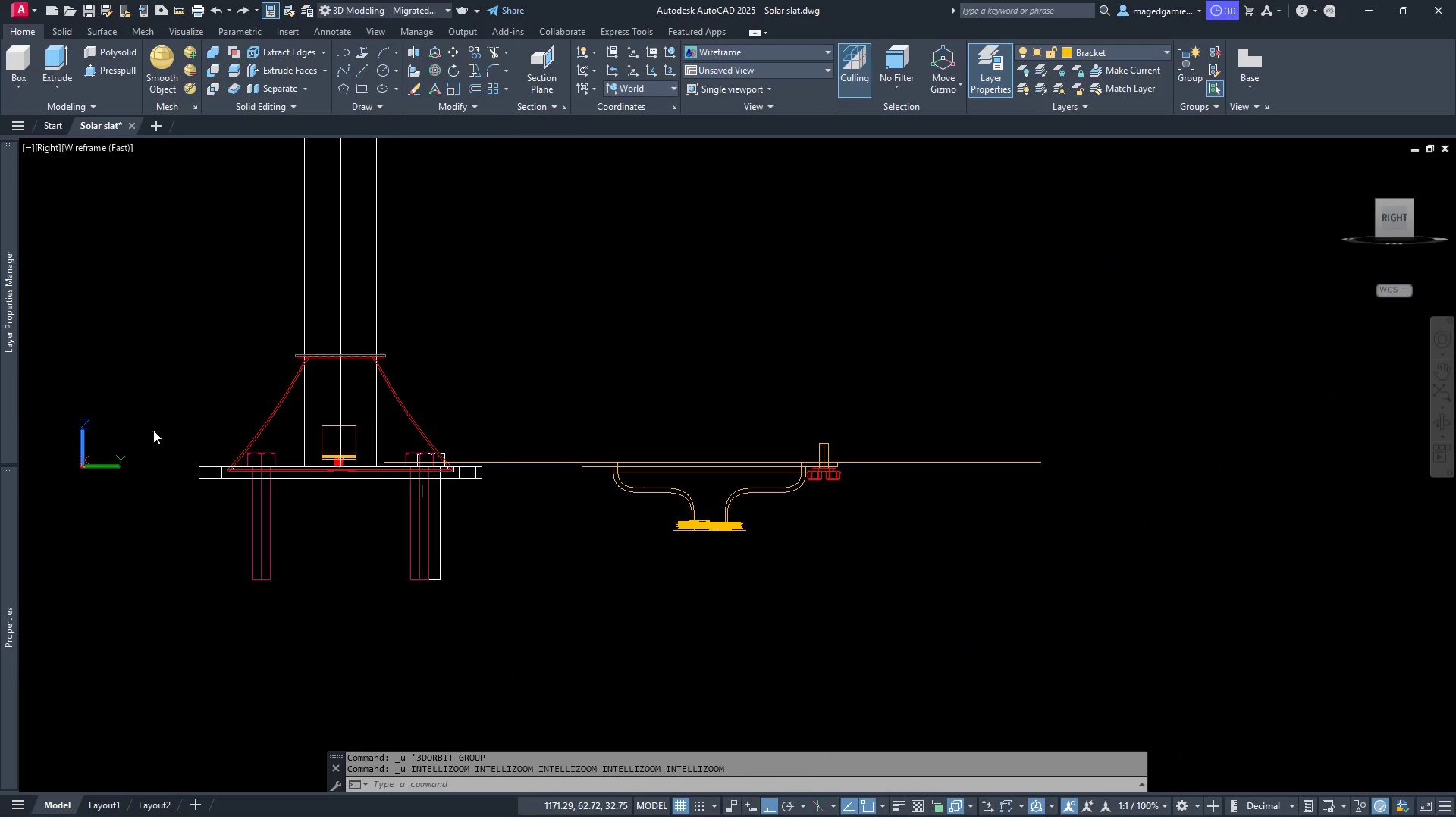 
key(Control+Z)
 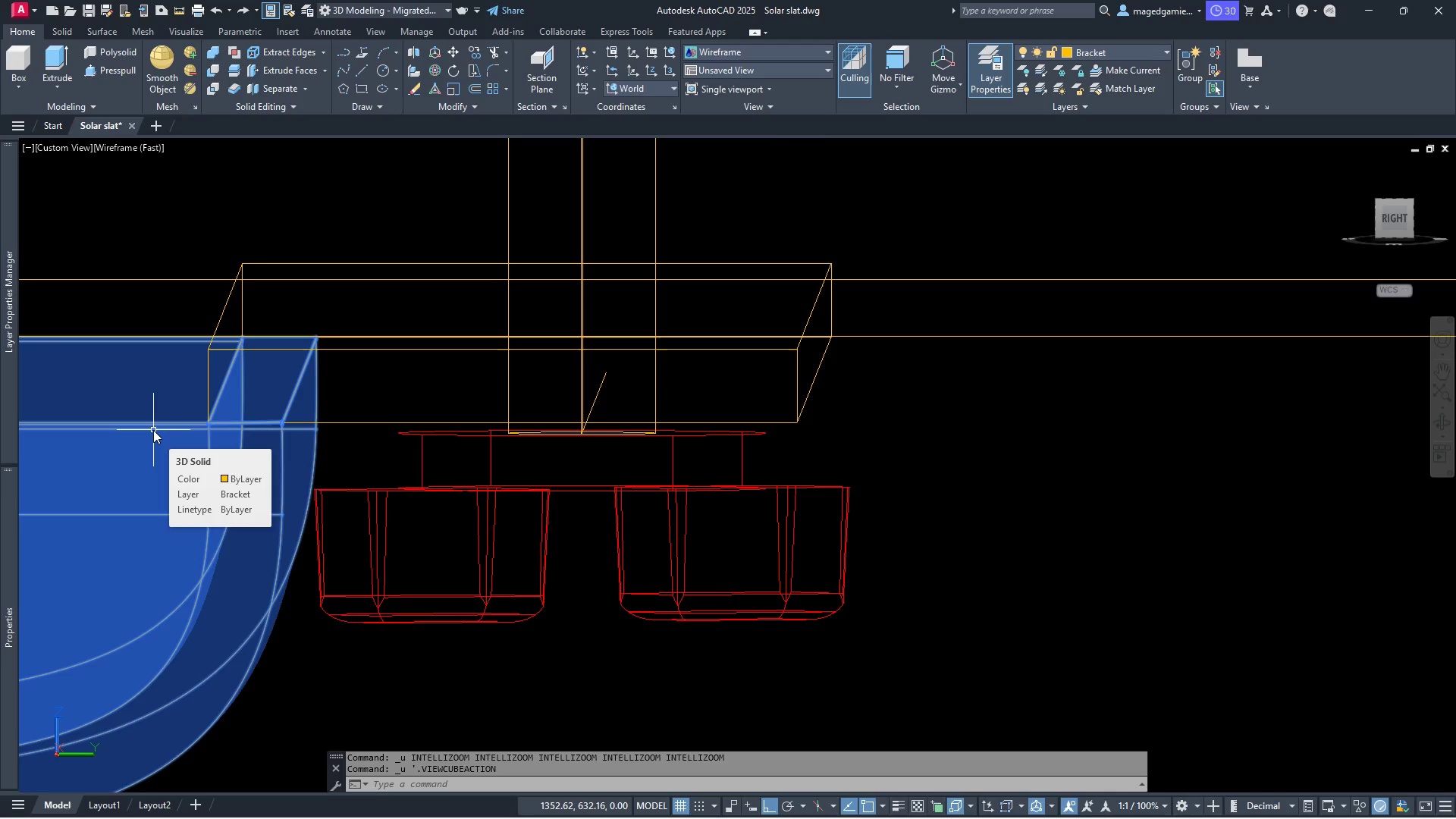 
key(Control+ControlLeft)
 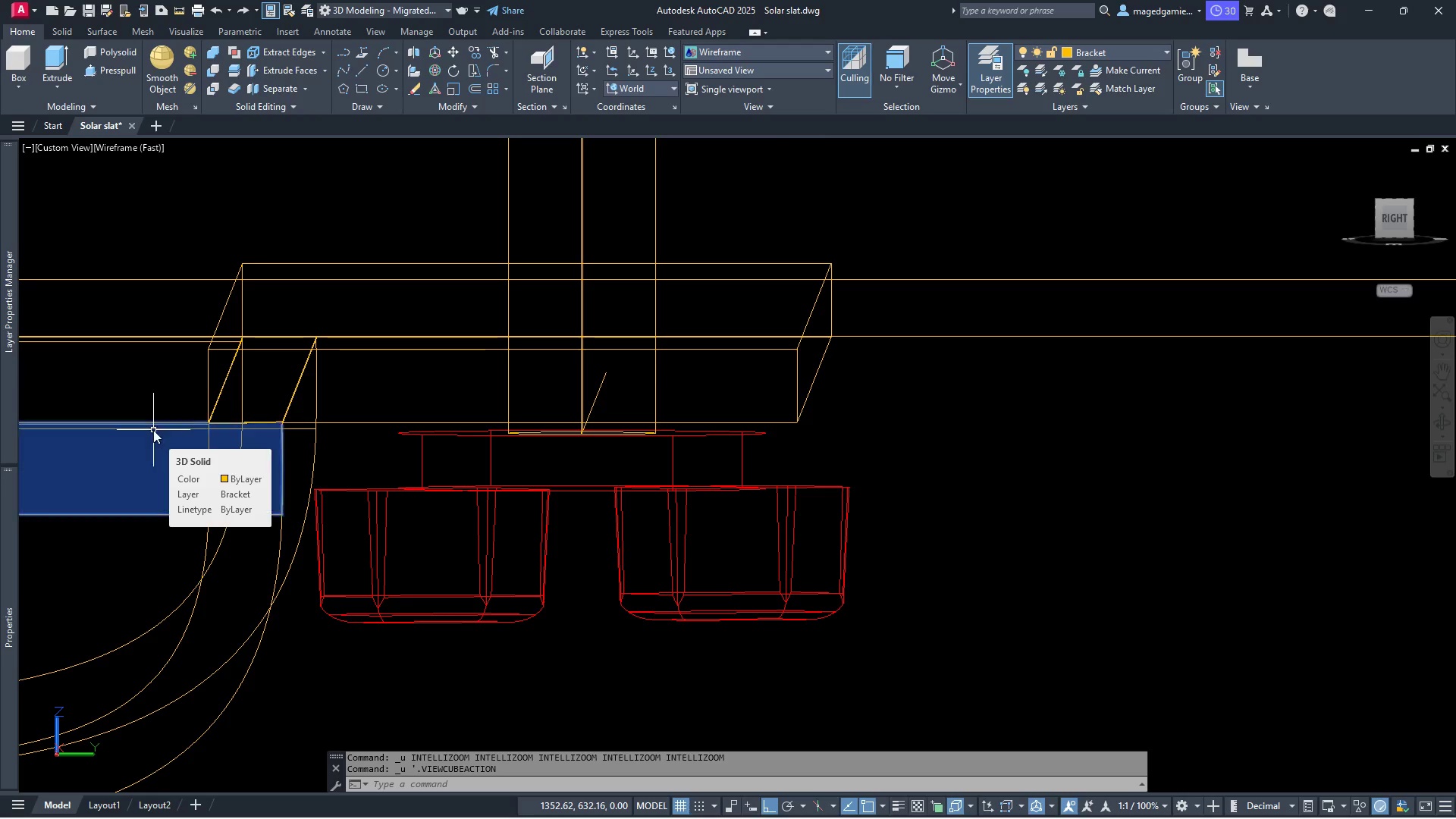 
key(Control+Z)
 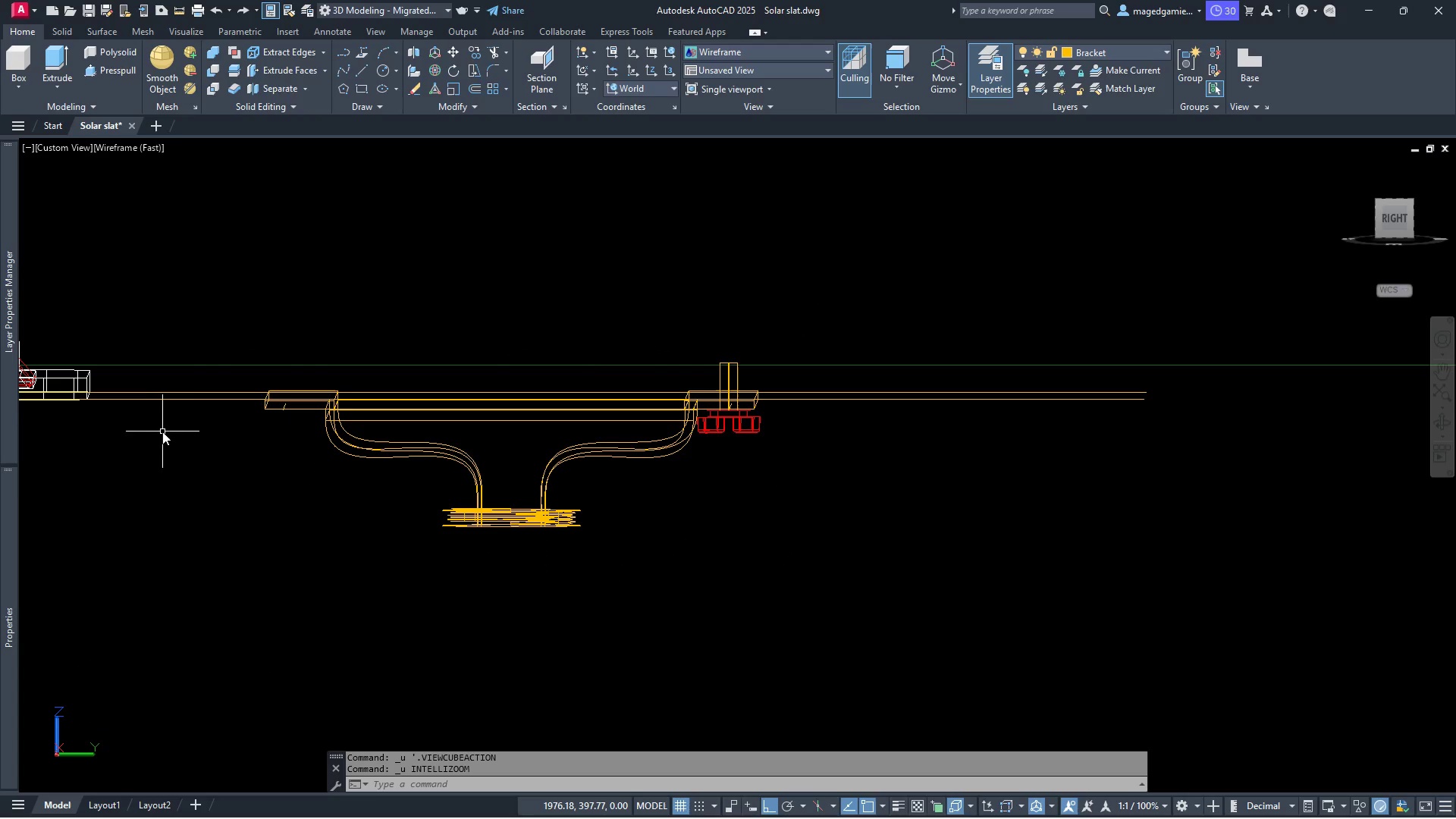 
key(Control+ControlLeft)
 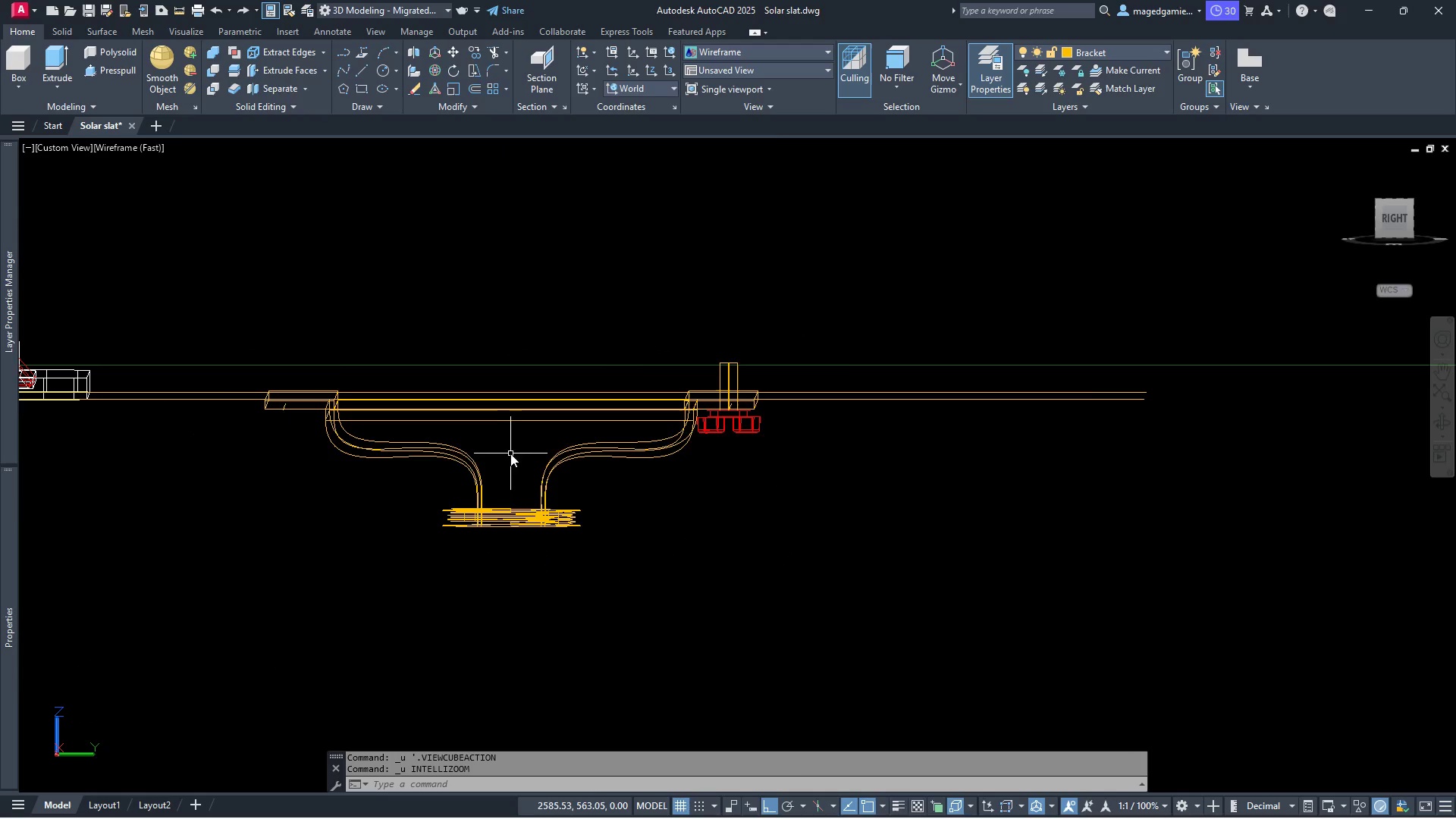 
key(Control+Z)
 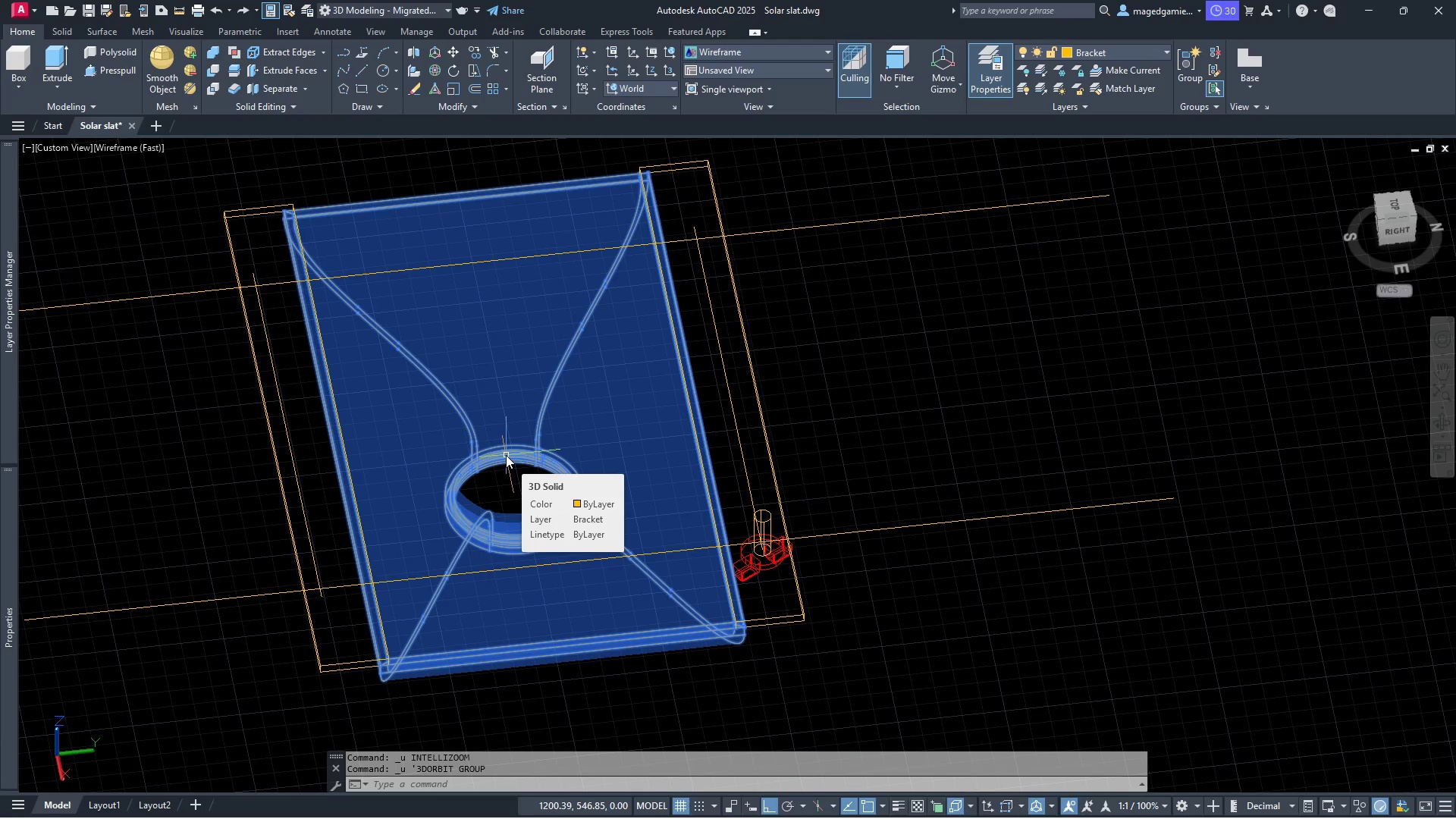 
key(Control+ControlLeft)
 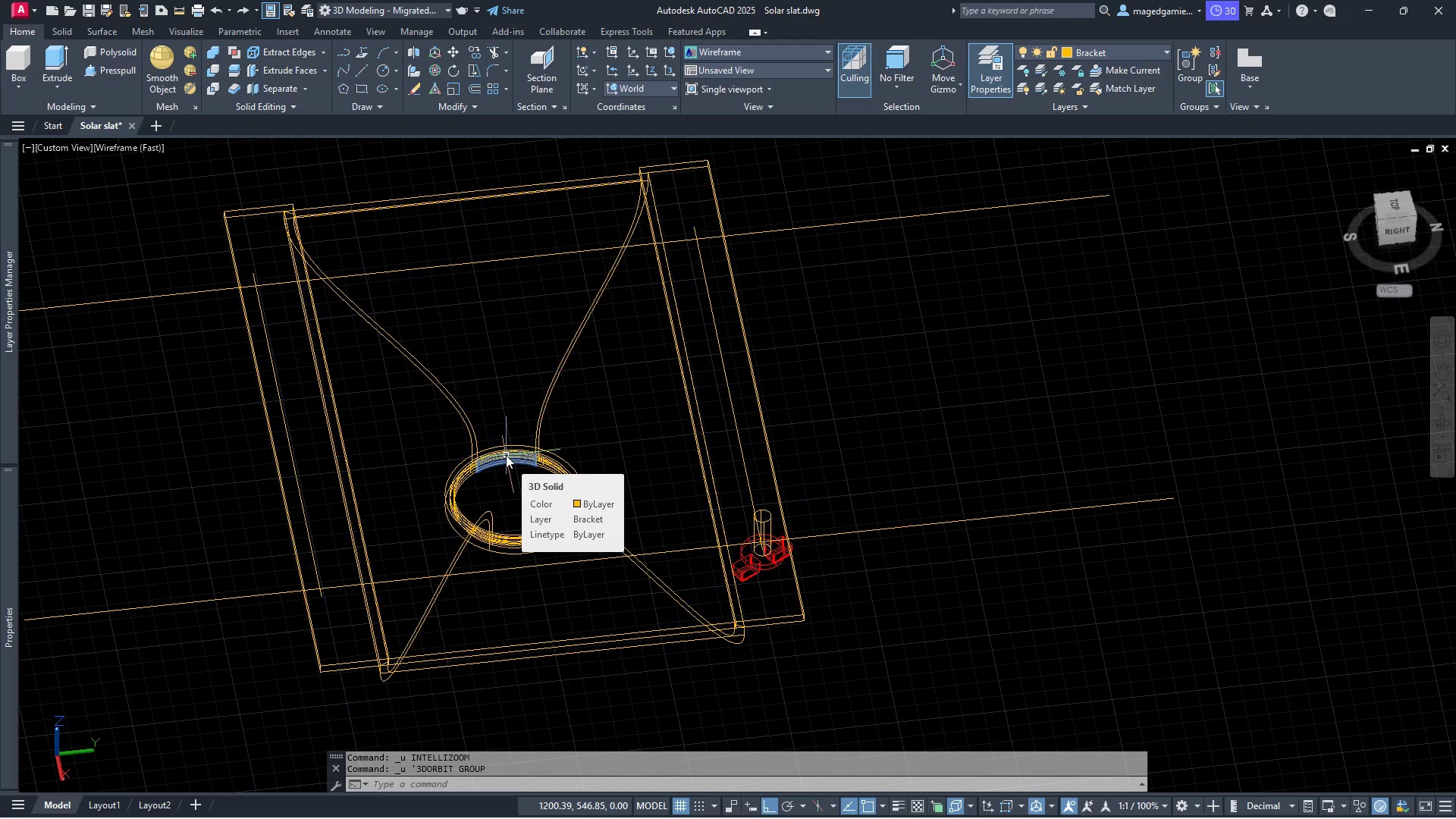 
key(Control+Z)
 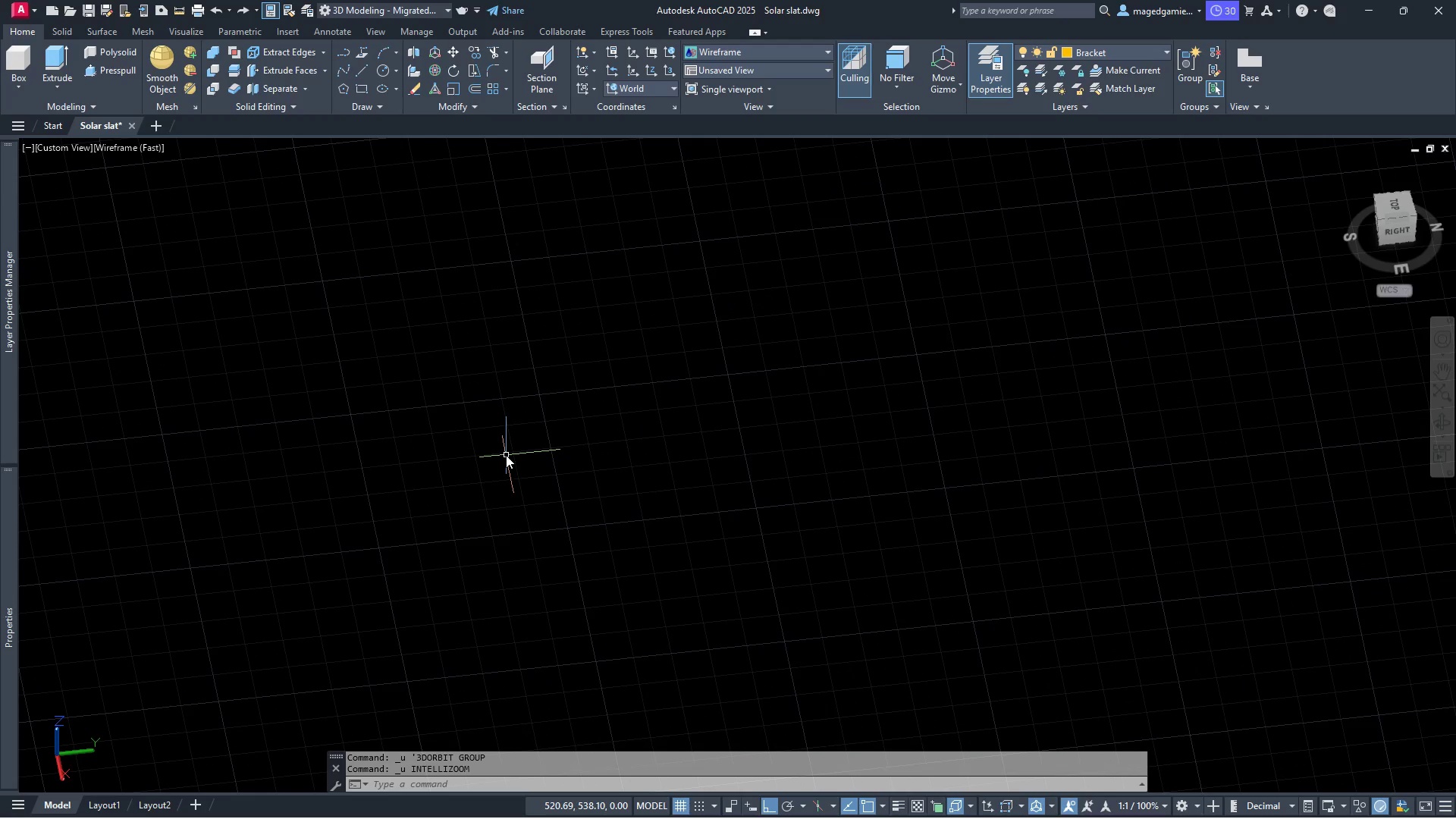 
key(Control+ControlLeft)
 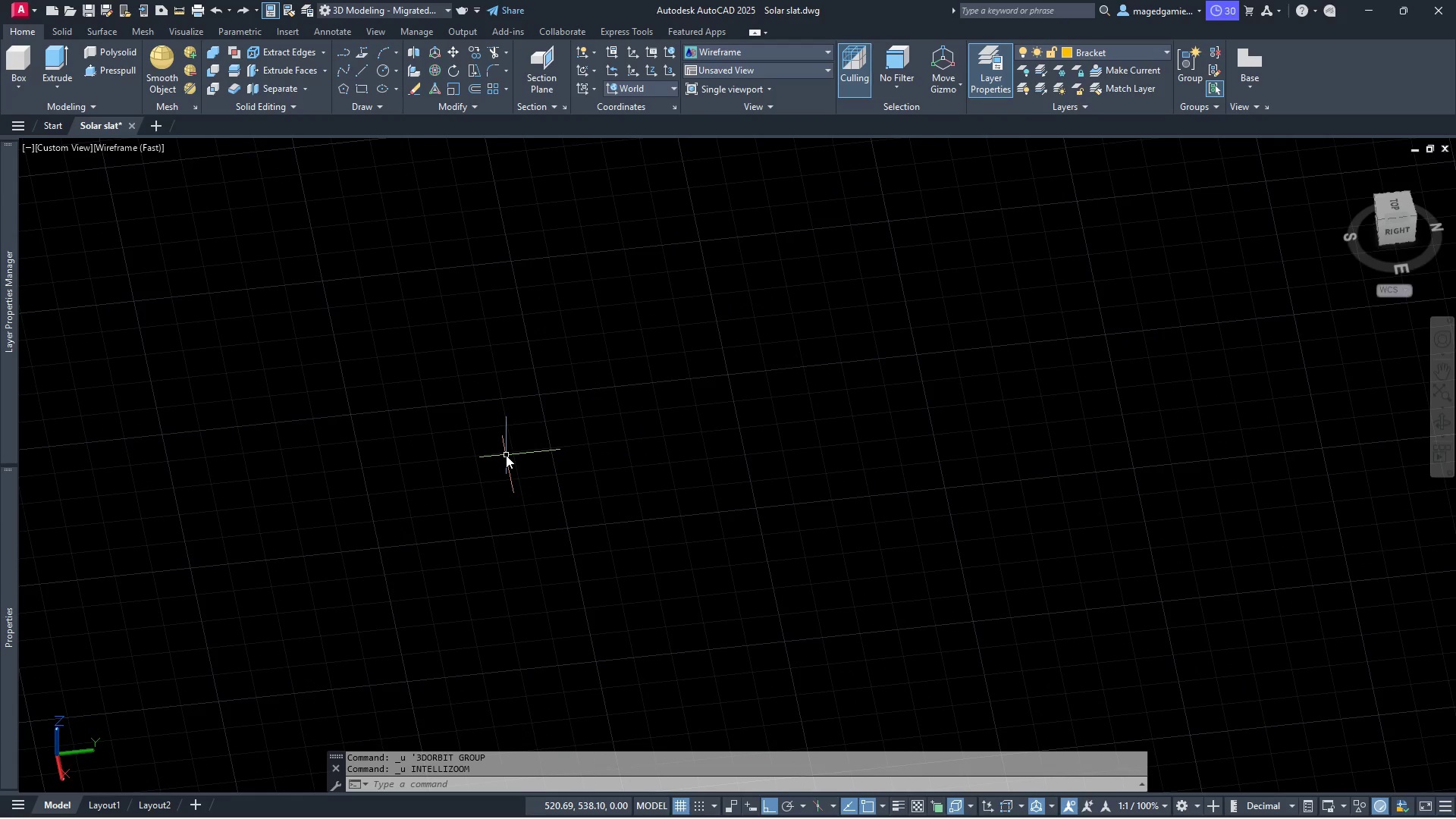 
key(Control+Z)
 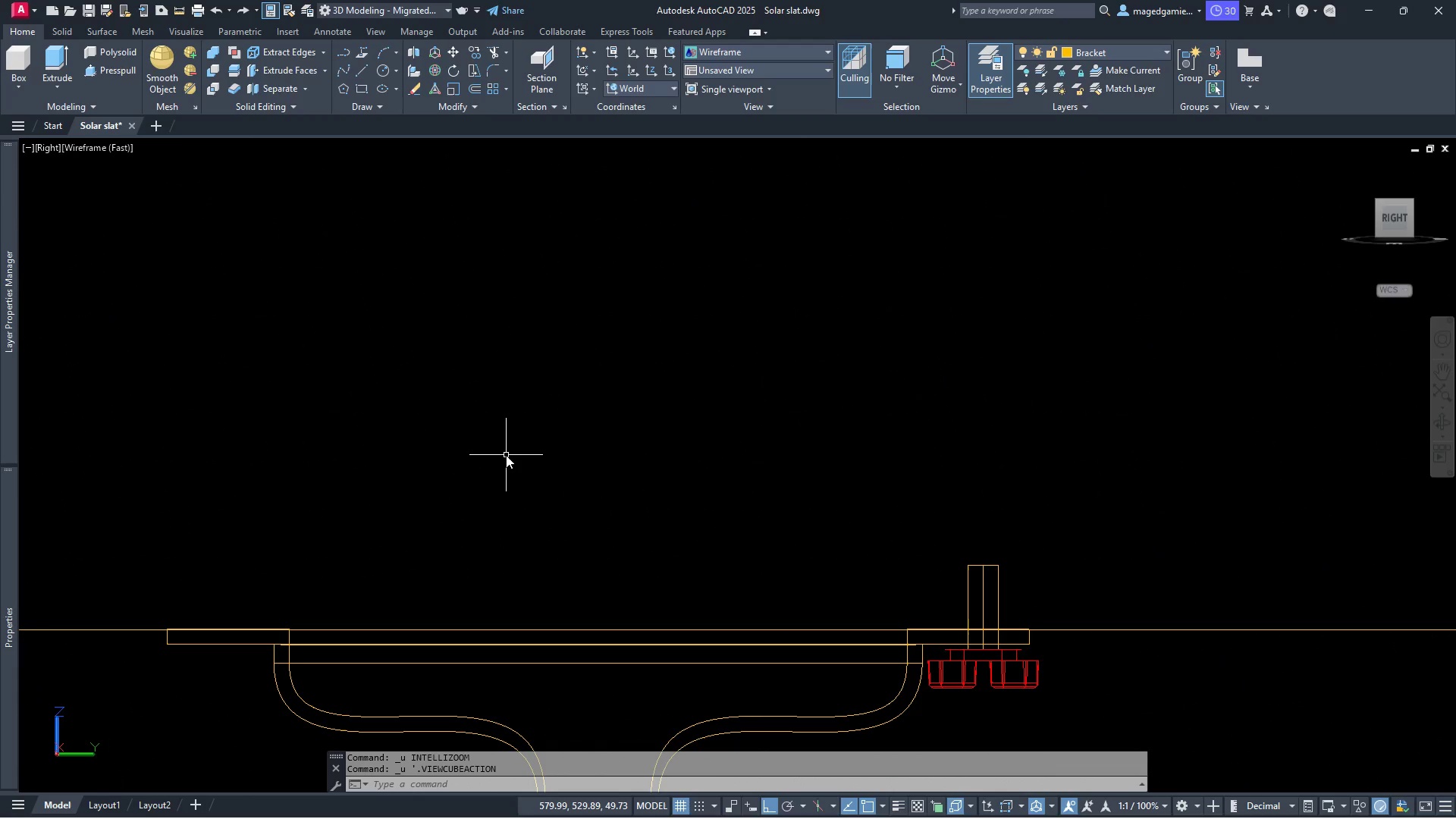 
key(Control+ControlLeft)
 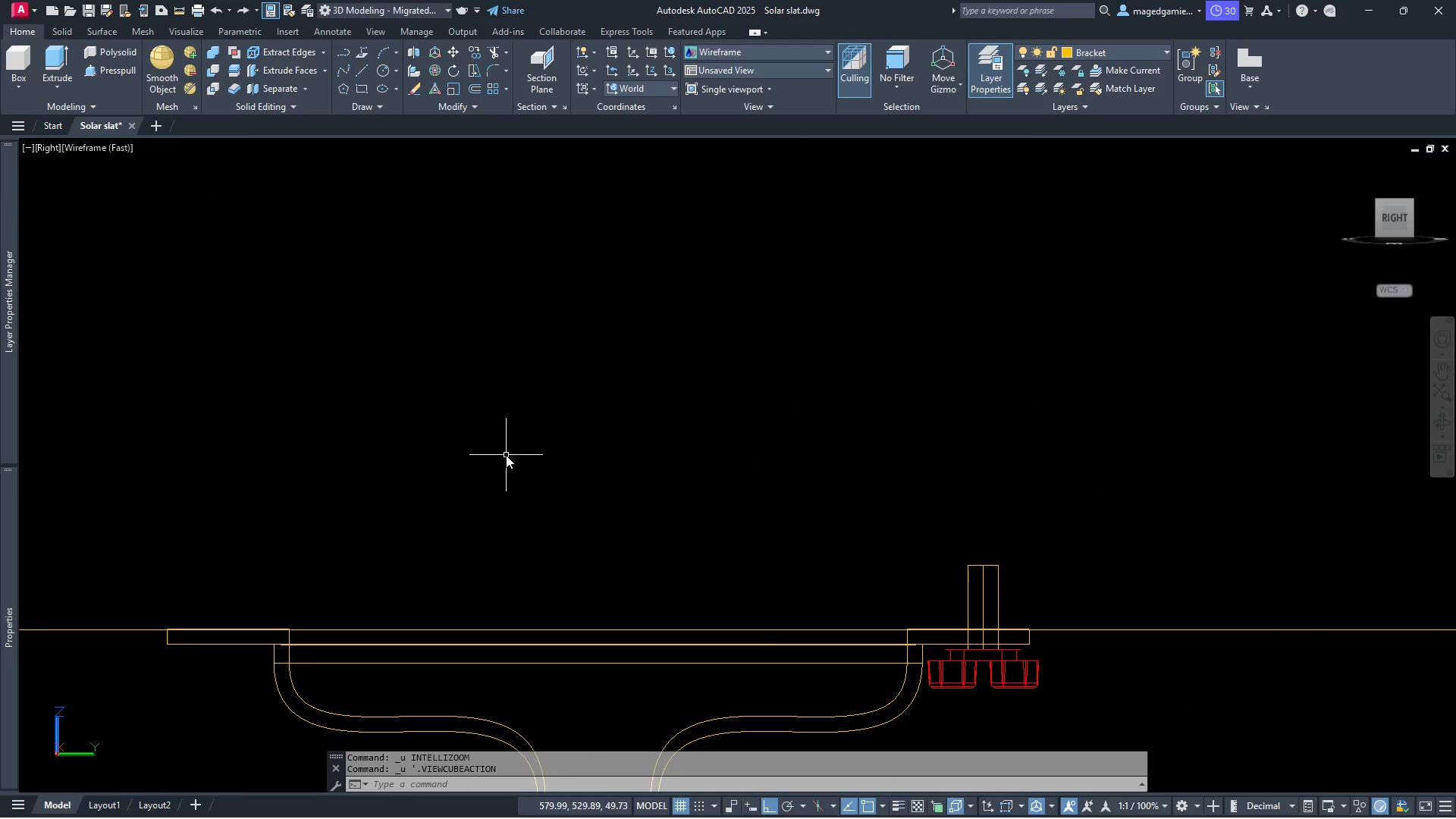 
key(Control+Z)
 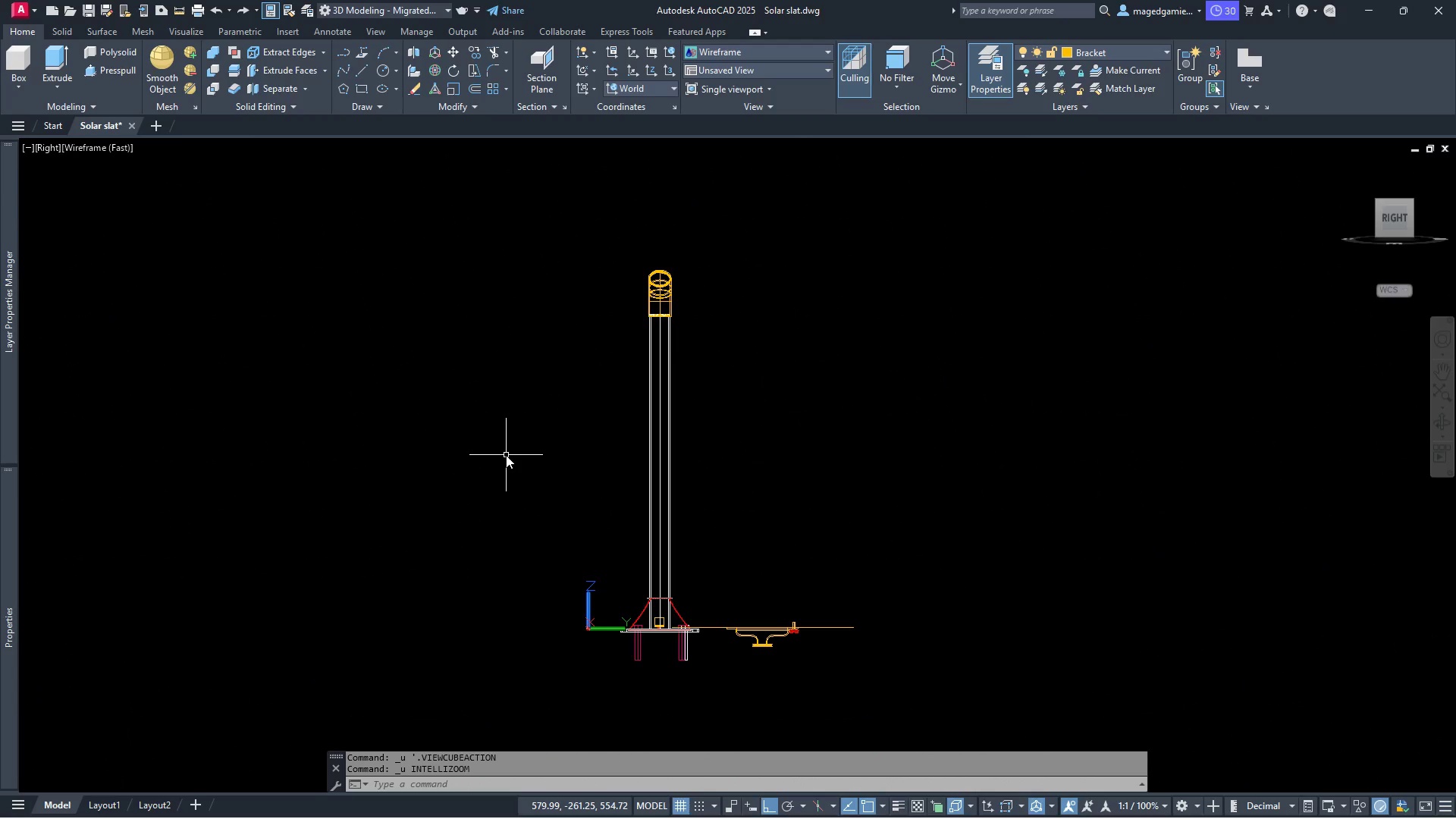 
key(Control+Z)
 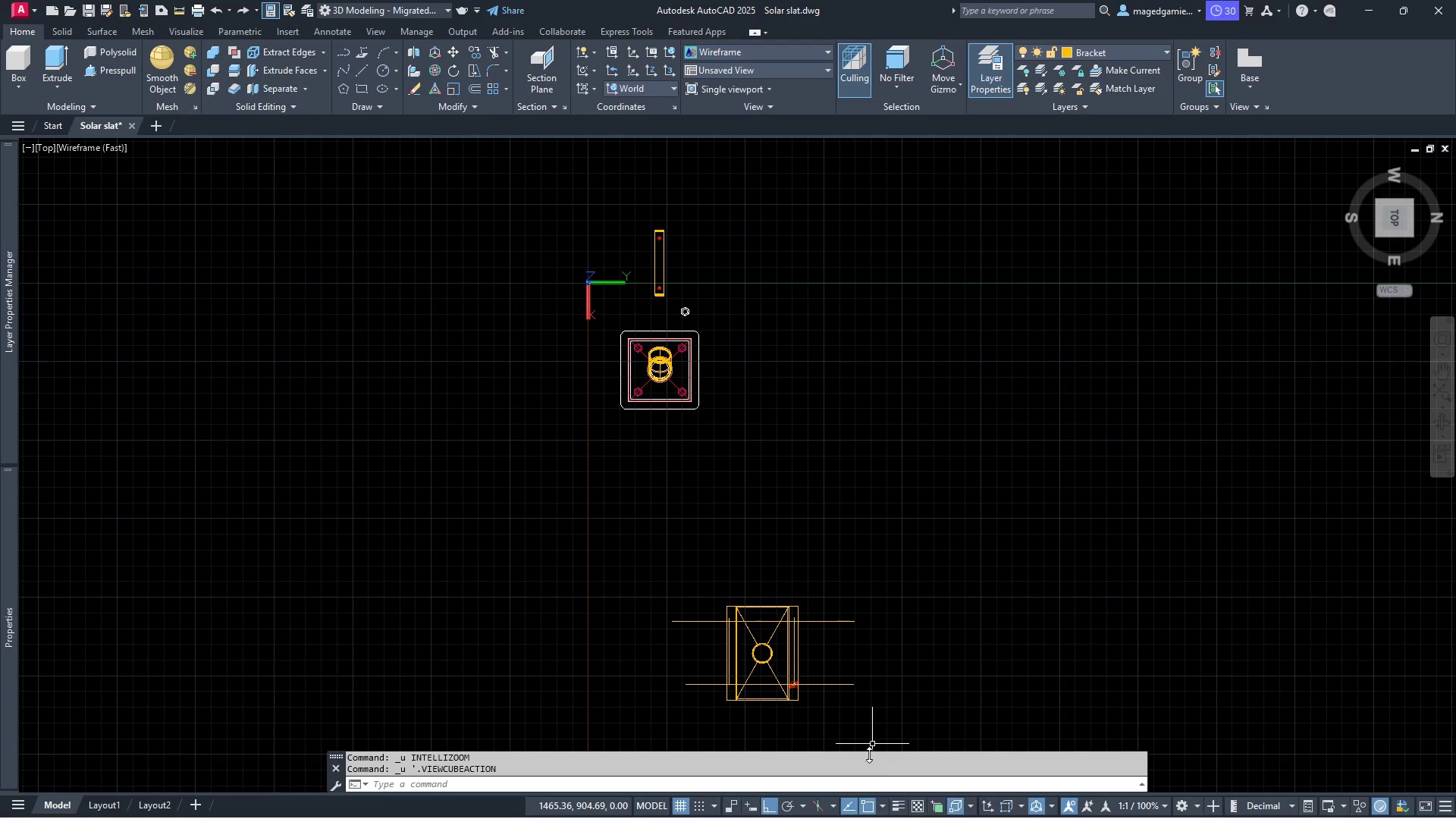 
key(Control+ControlLeft)
 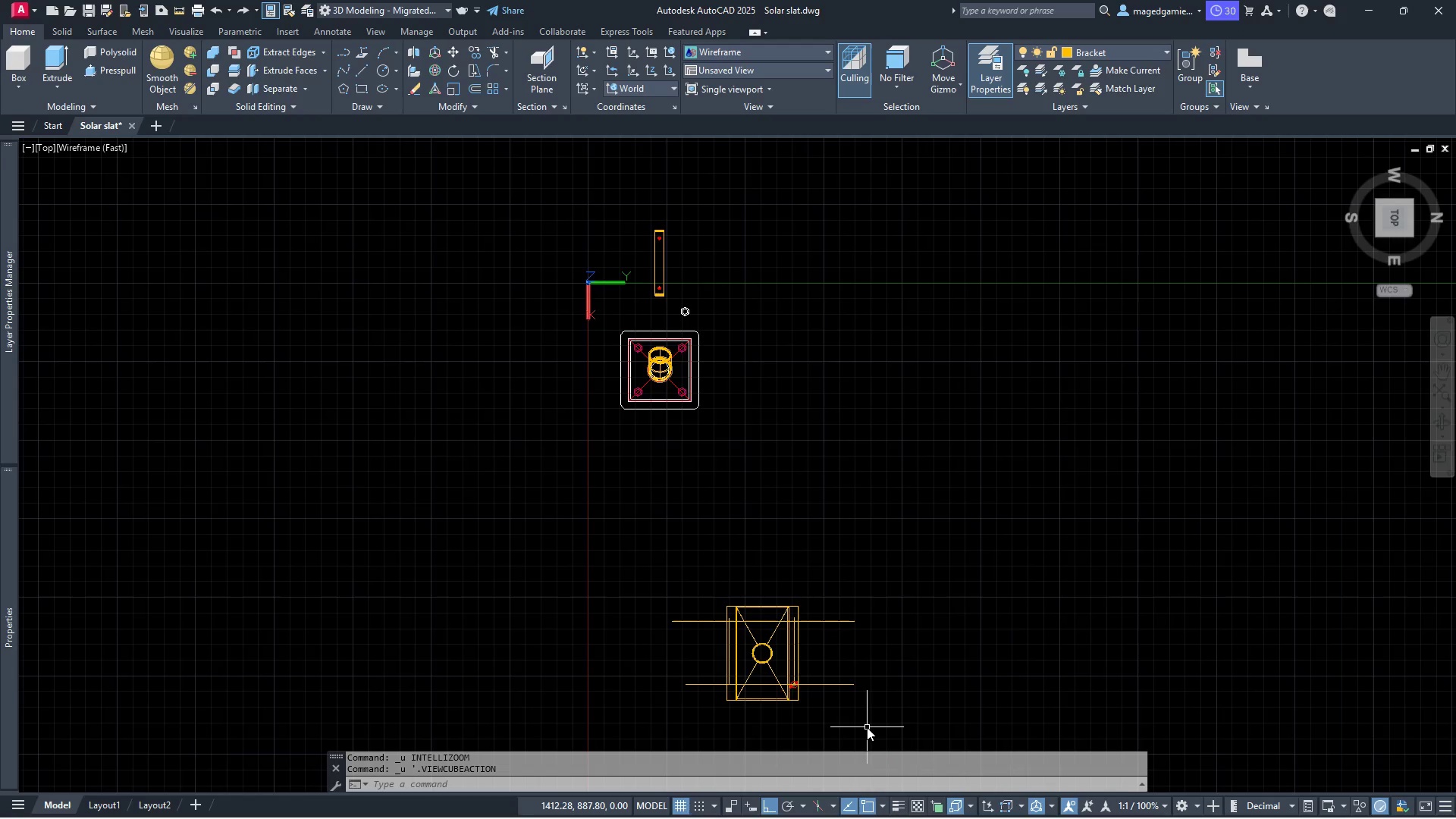 
key(Control+Z)
 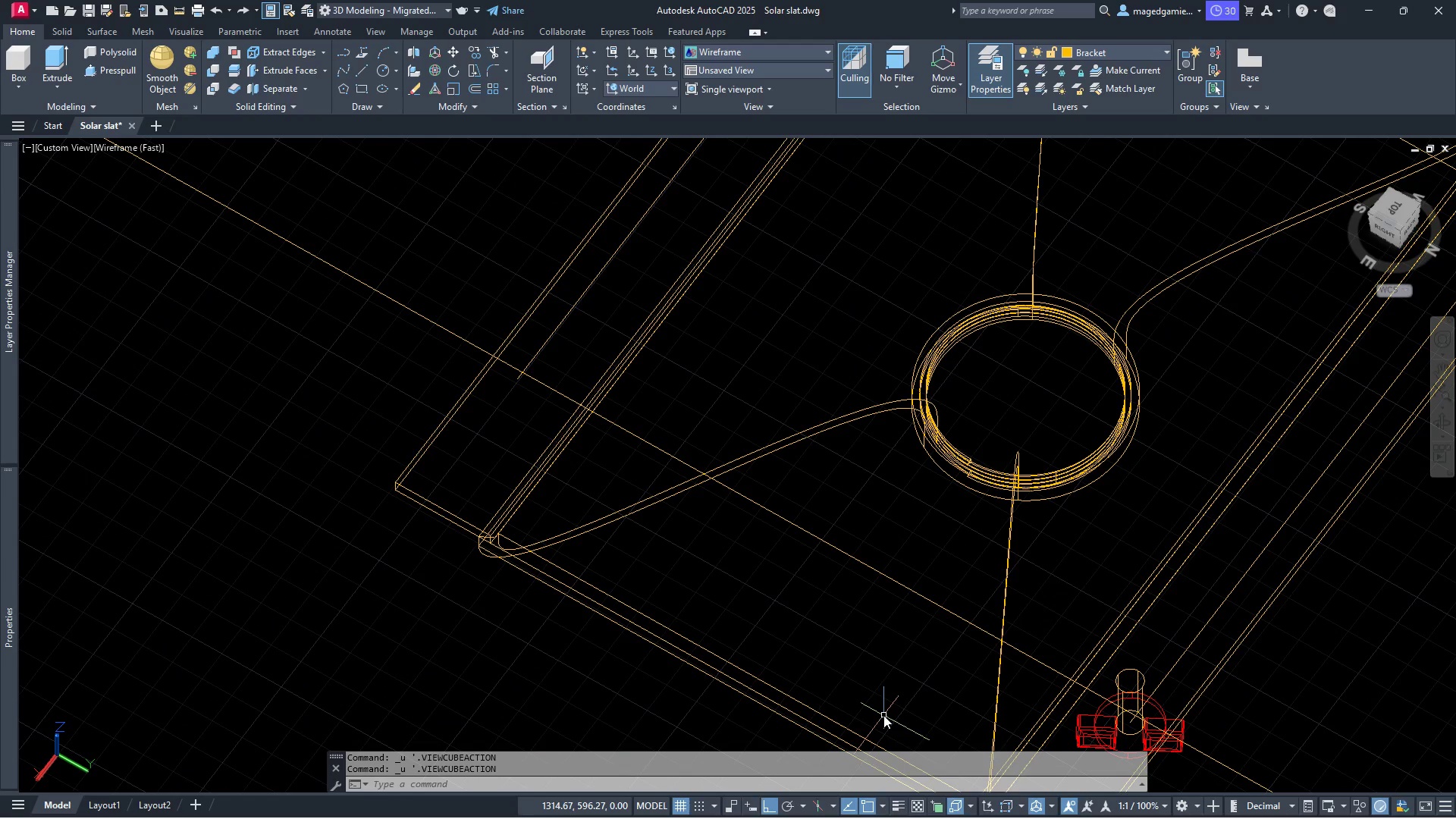 
key(Control+Z)
 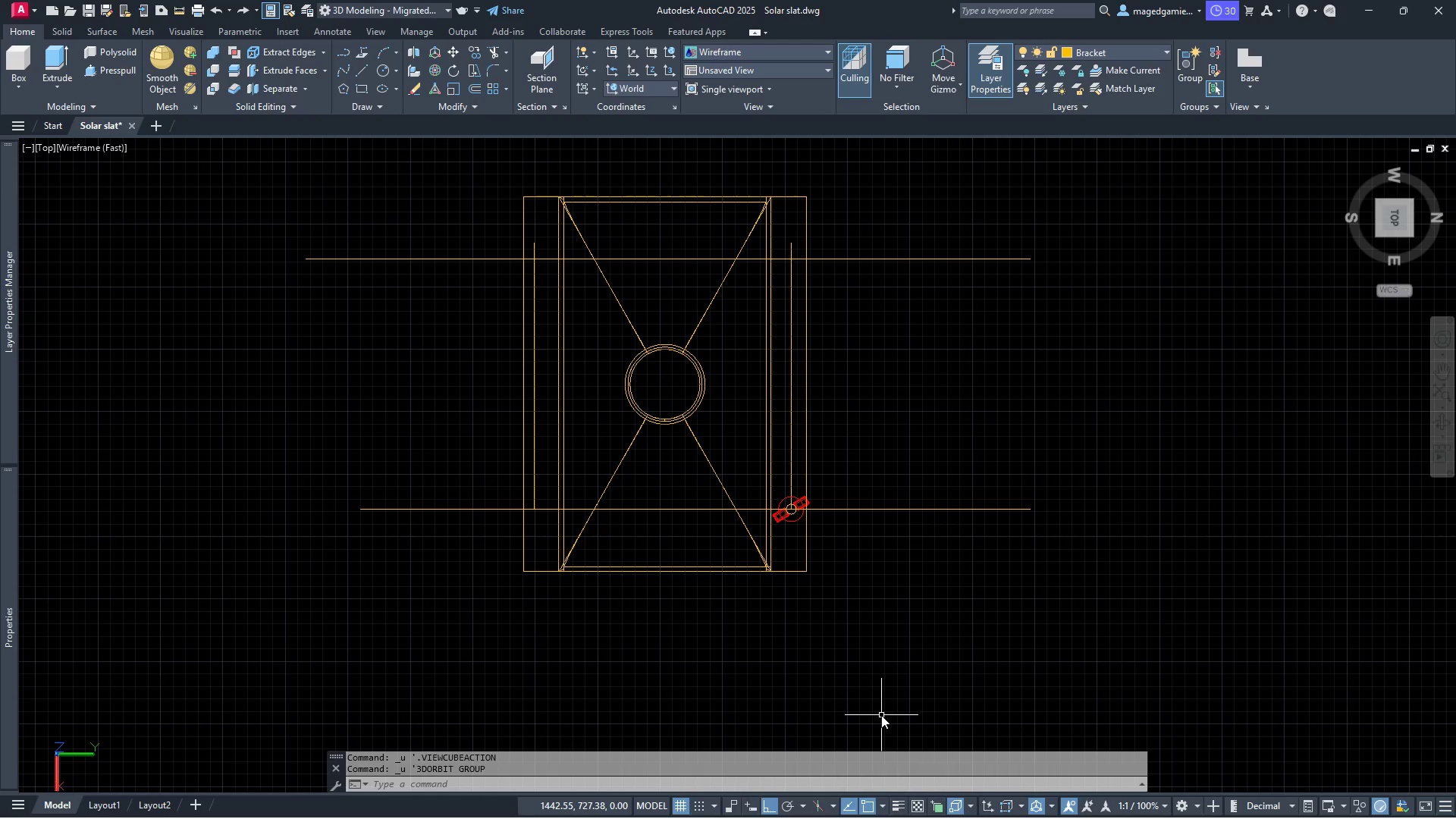 
key(Control+Z)
 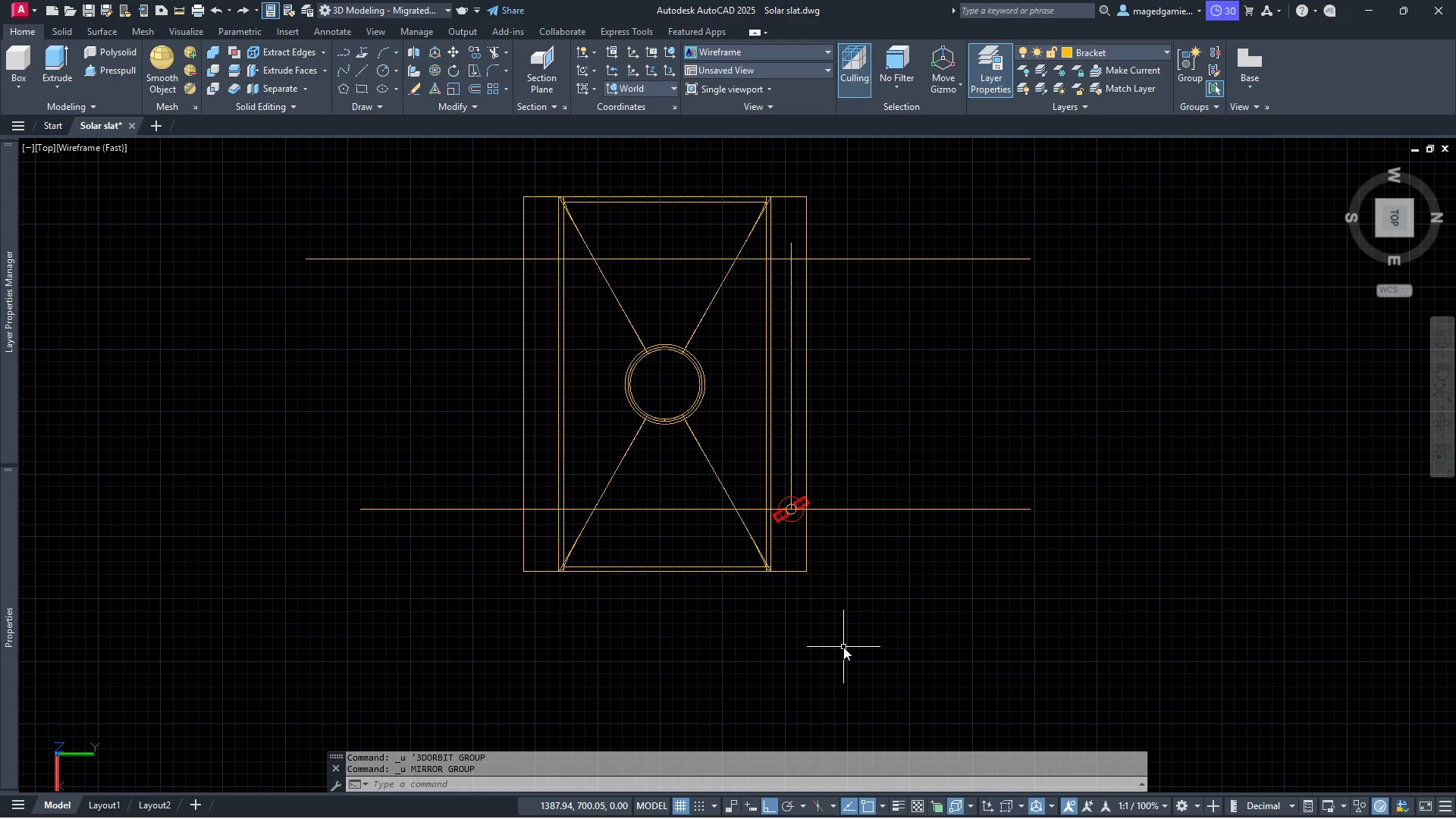 
scroll: coordinate [834, 495], scroll_direction: up, amount: 2.0
 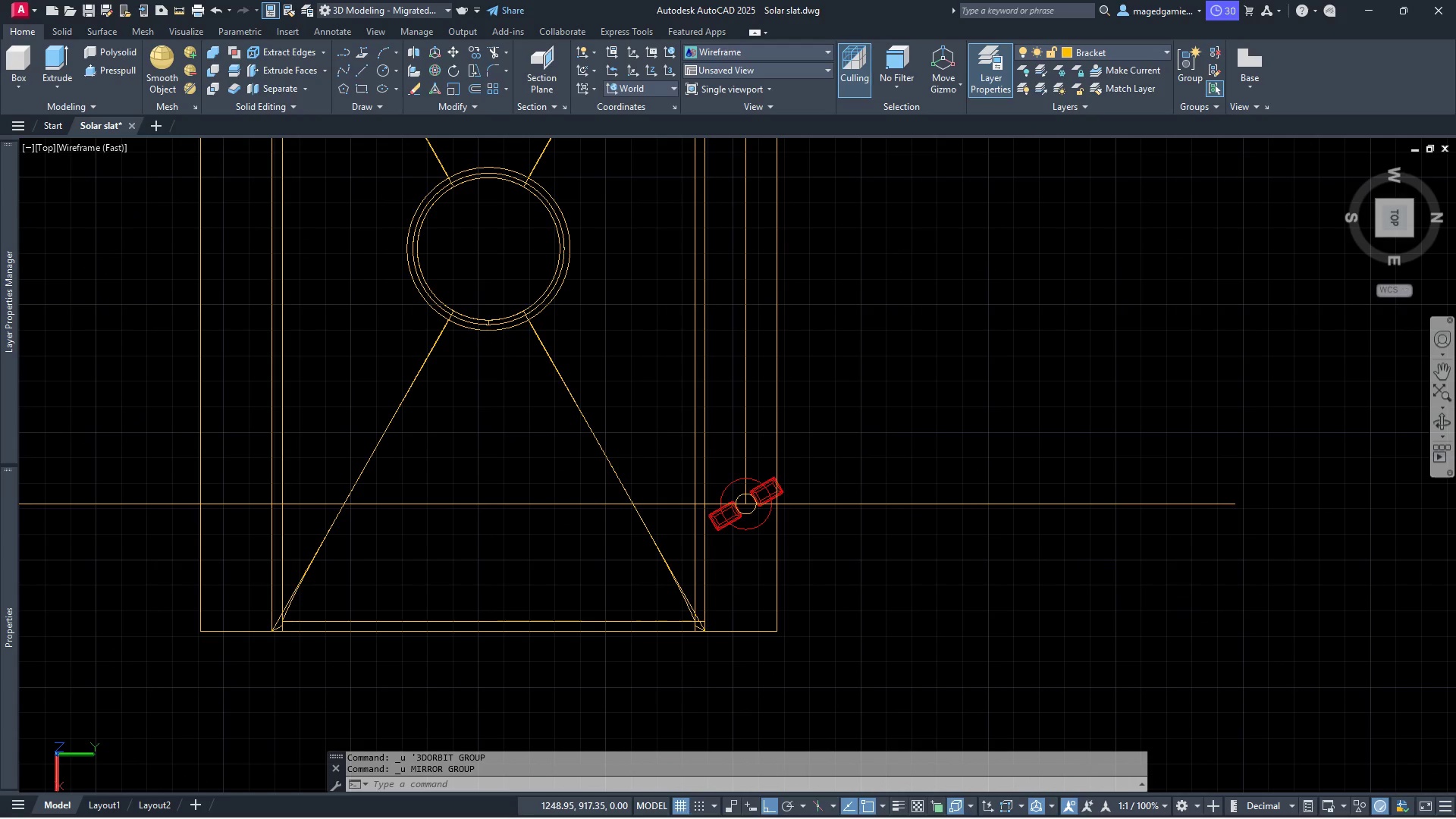 
left_click([1437, 422])
 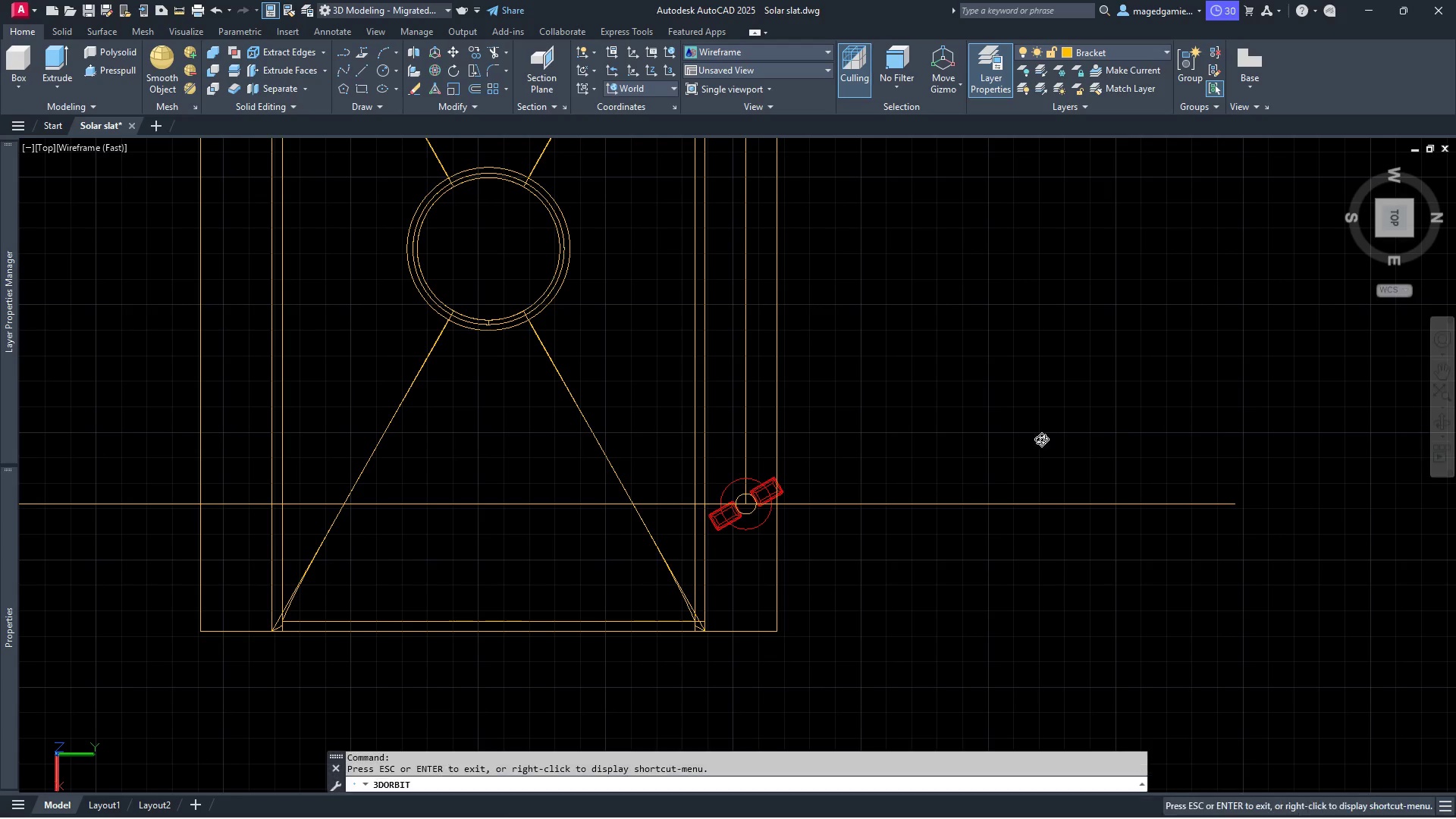 
left_click_drag(start_coordinate=[1009, 430], to_coordinate=[935, 296])
 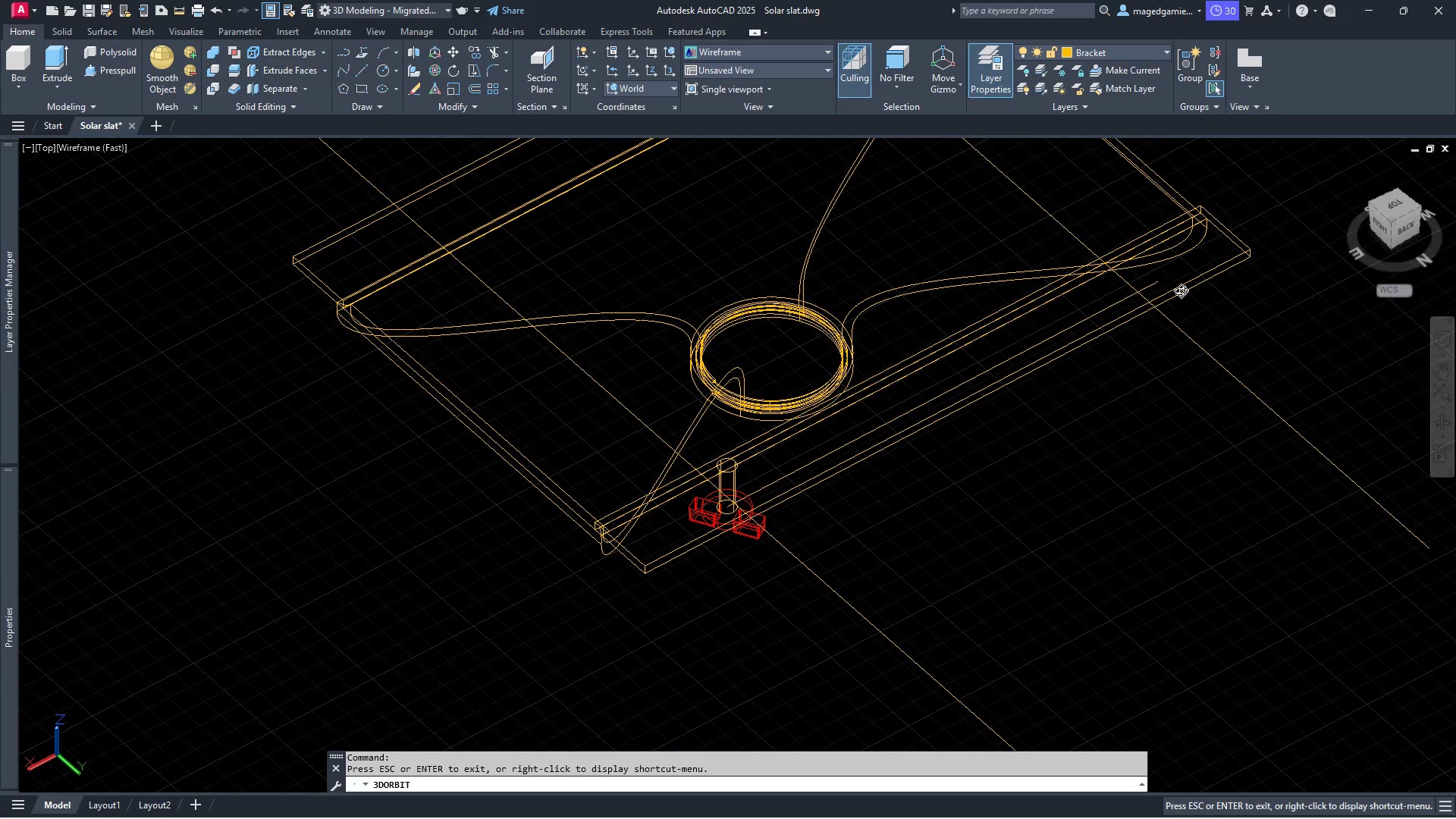 
scroll: coordinate [1145, 298], scroll_direction: up, amount: 12.0
 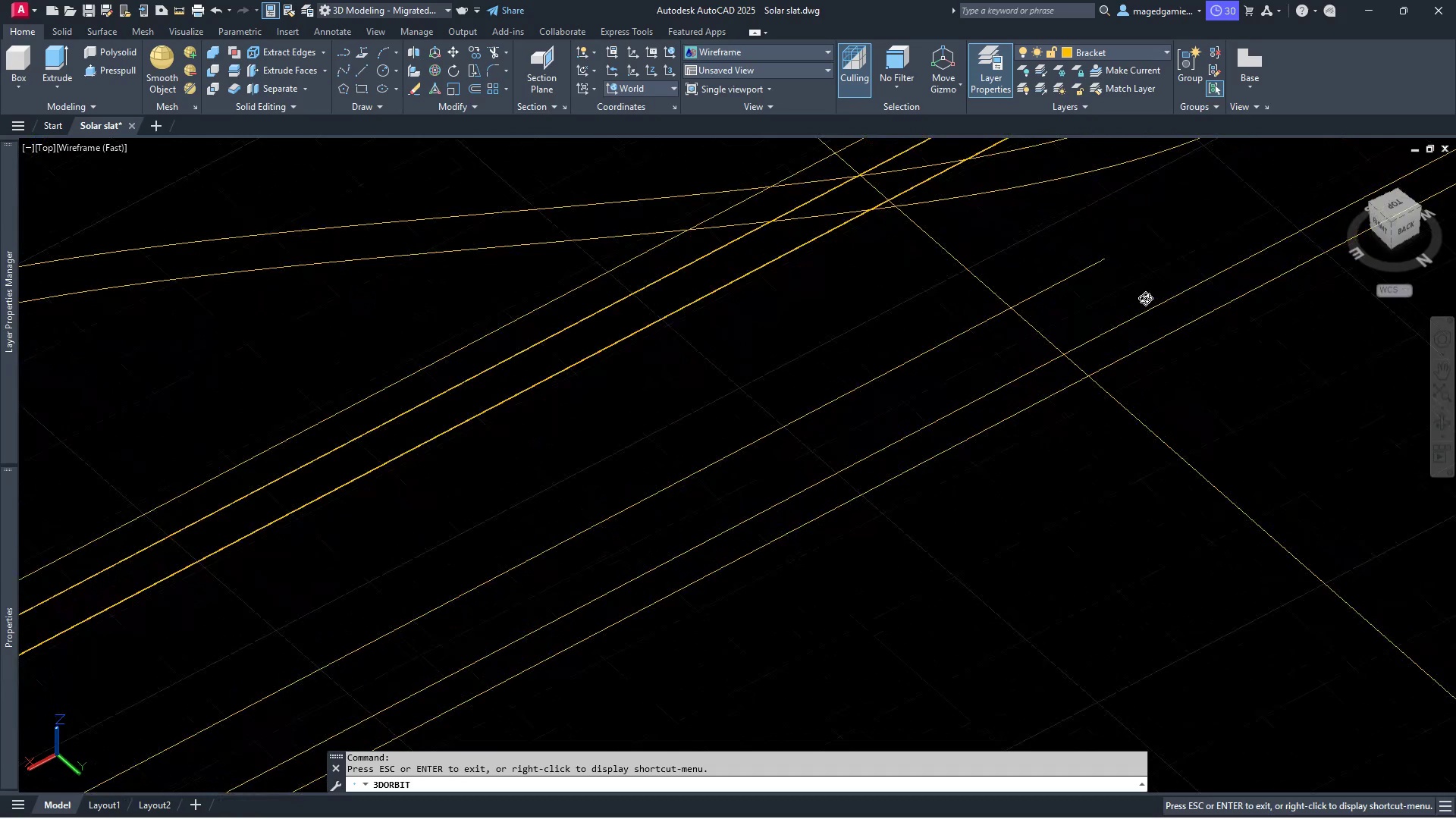 
key(Escape)
 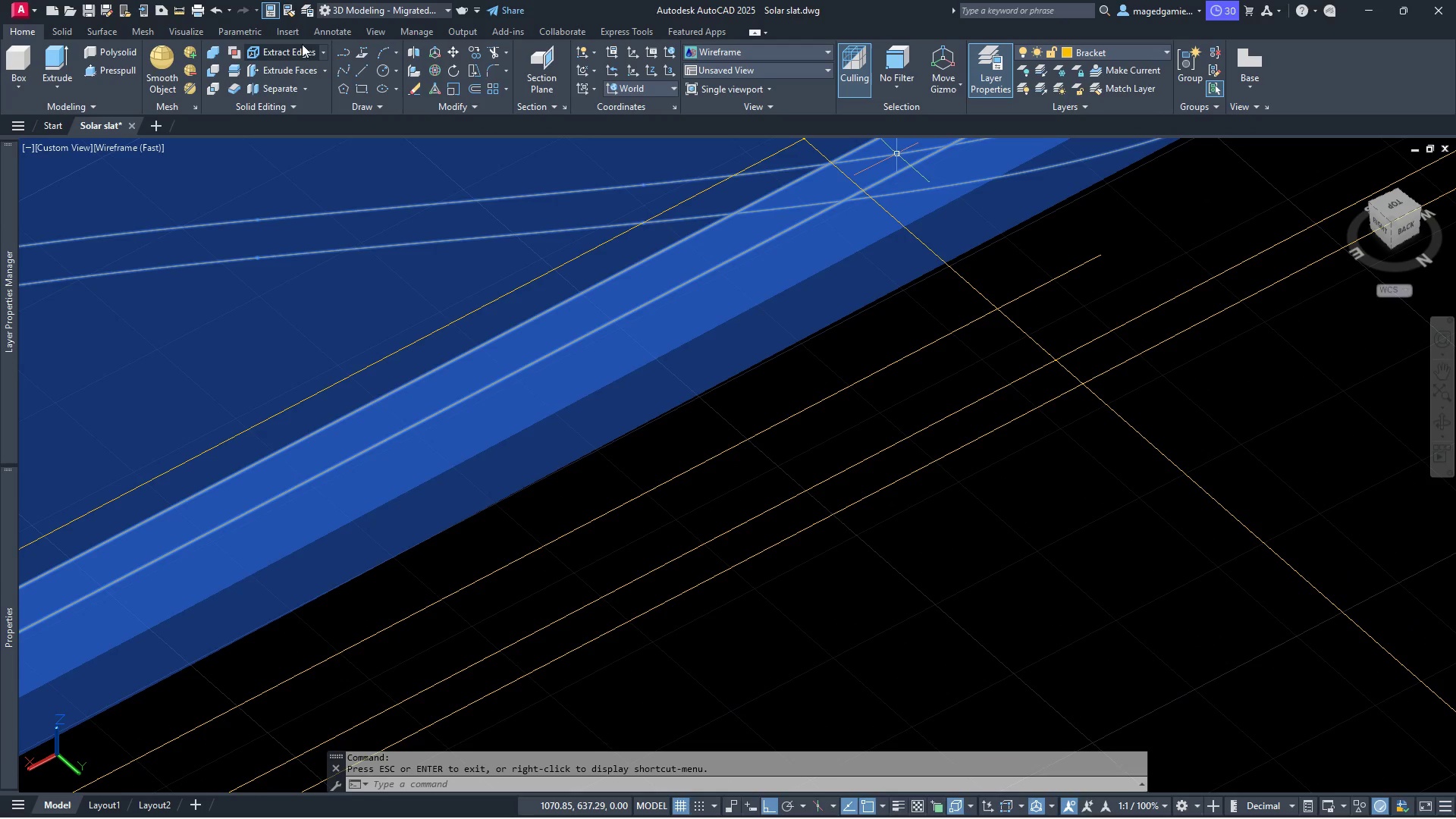 
left_click([453, 50])
 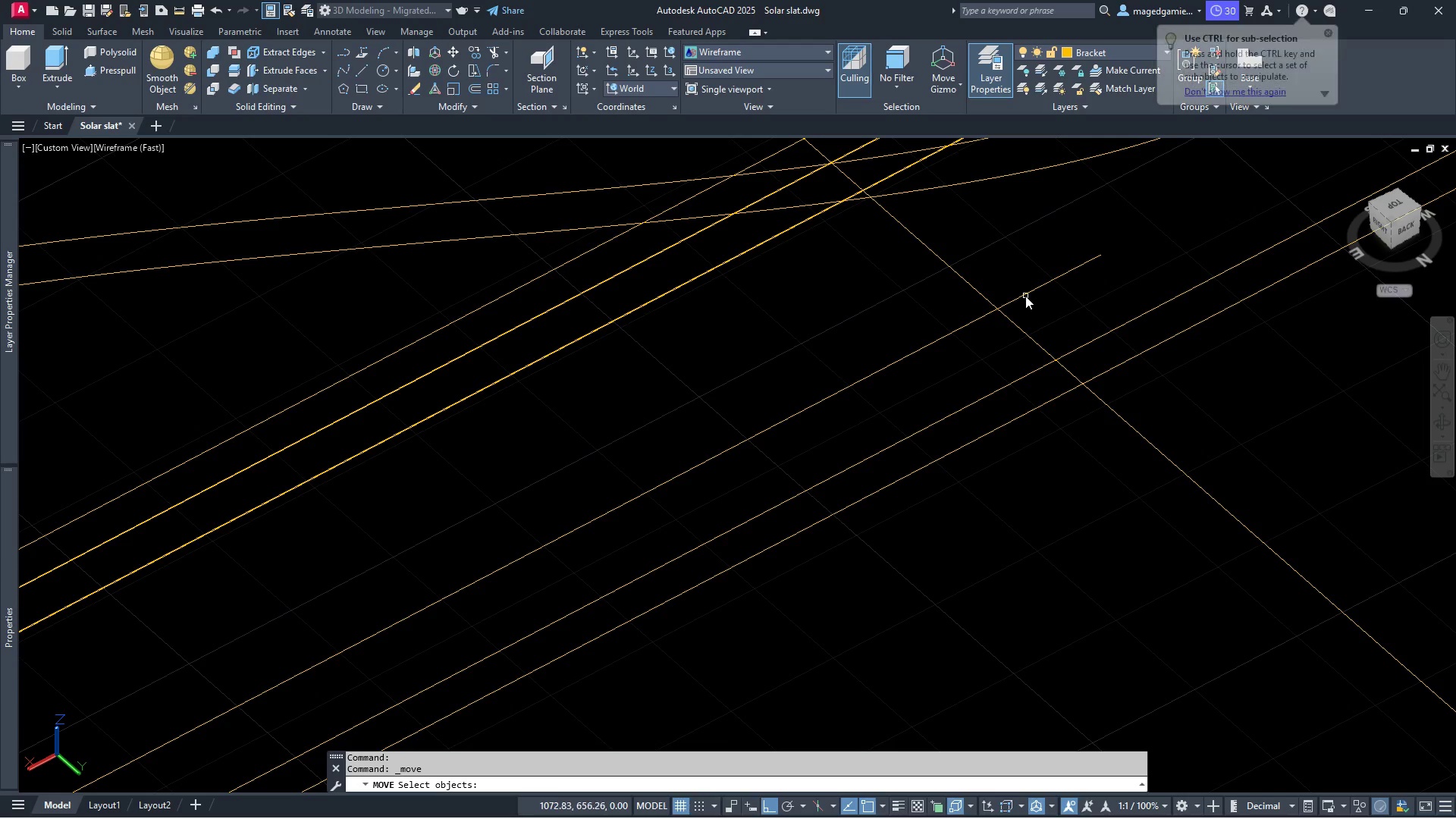 
left_click([1025, 296])
 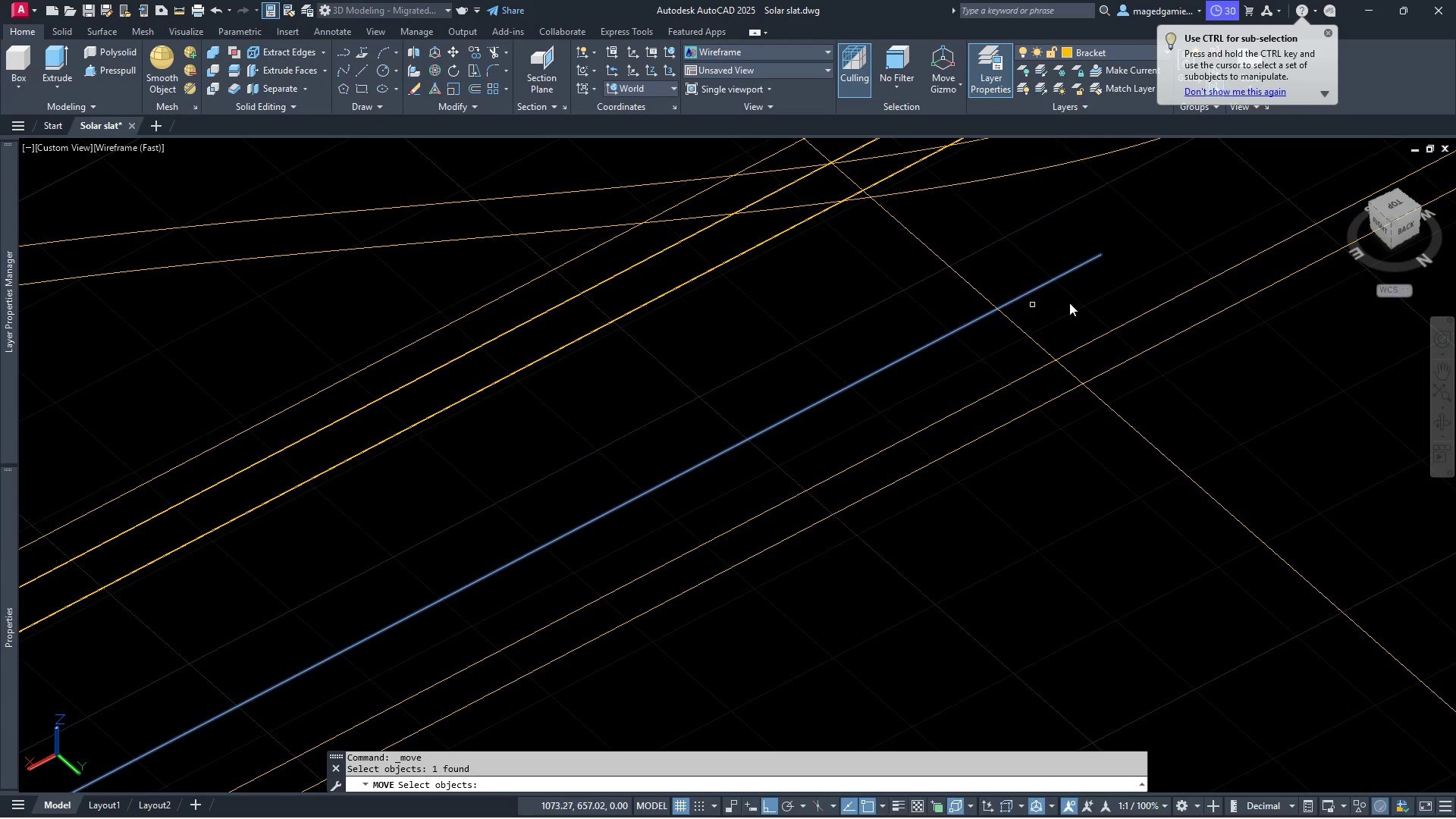 
right_click([1073, 303])
 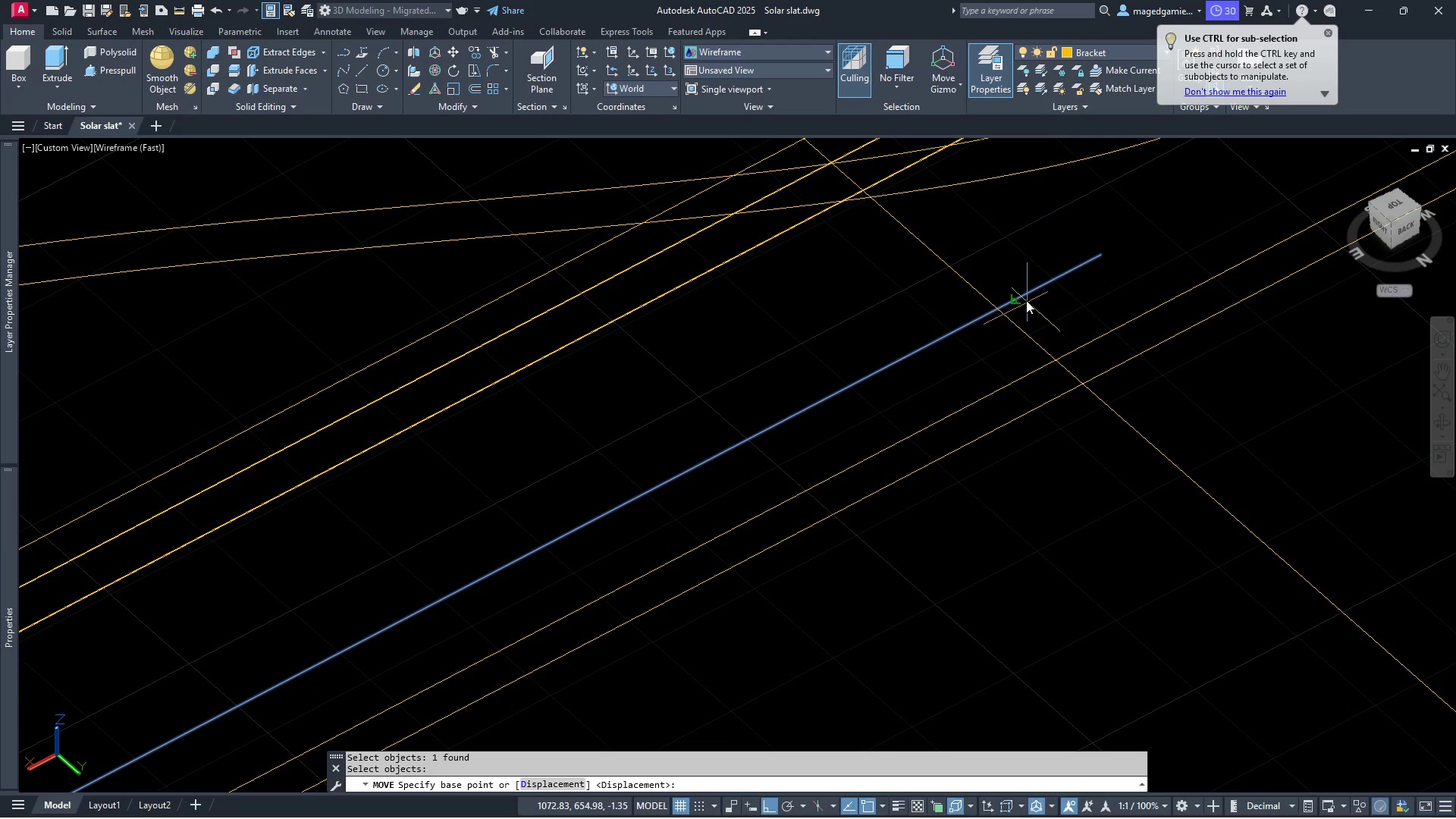 
left_click([1017, 300])
 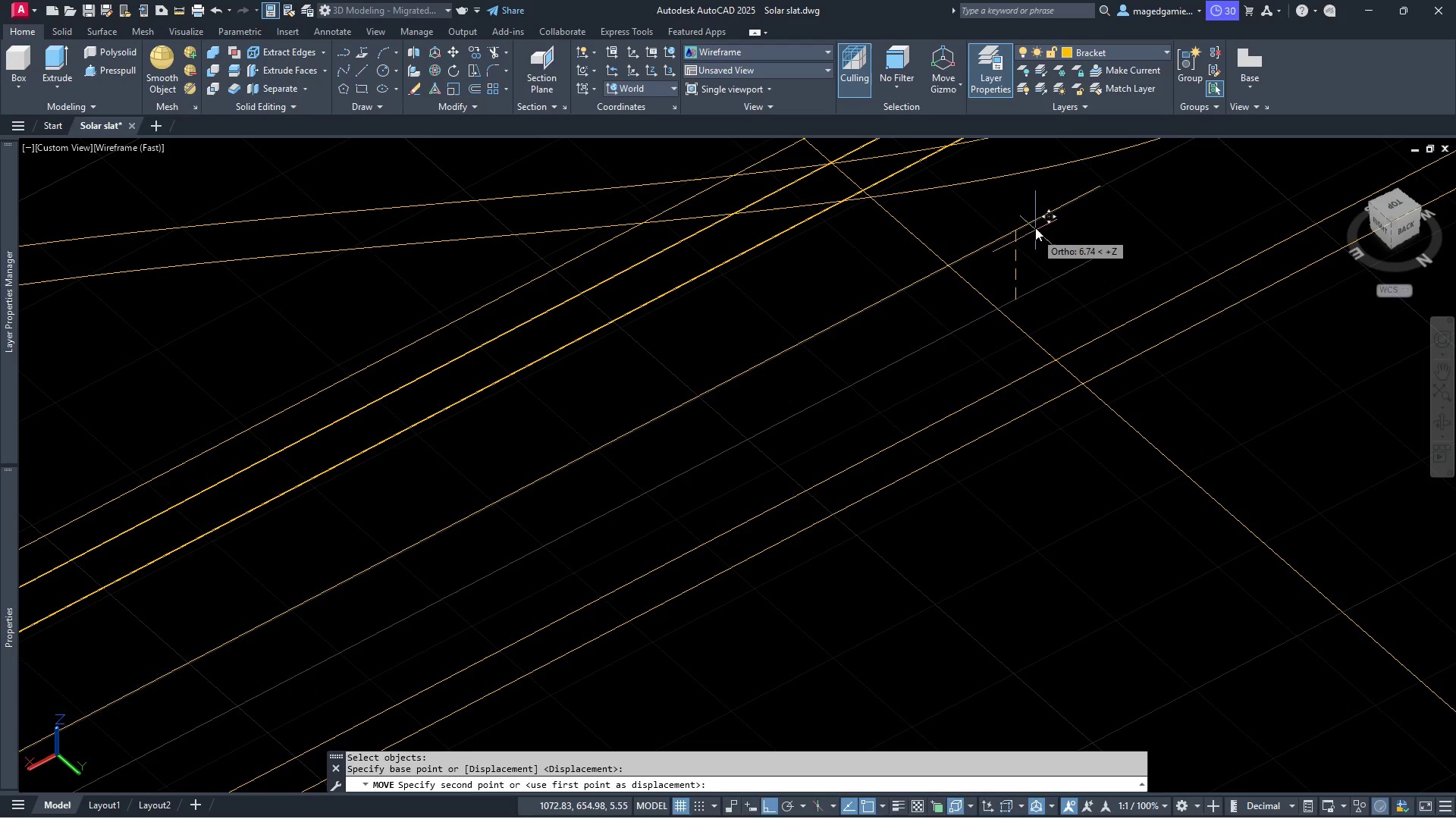 
wait(11.36)
 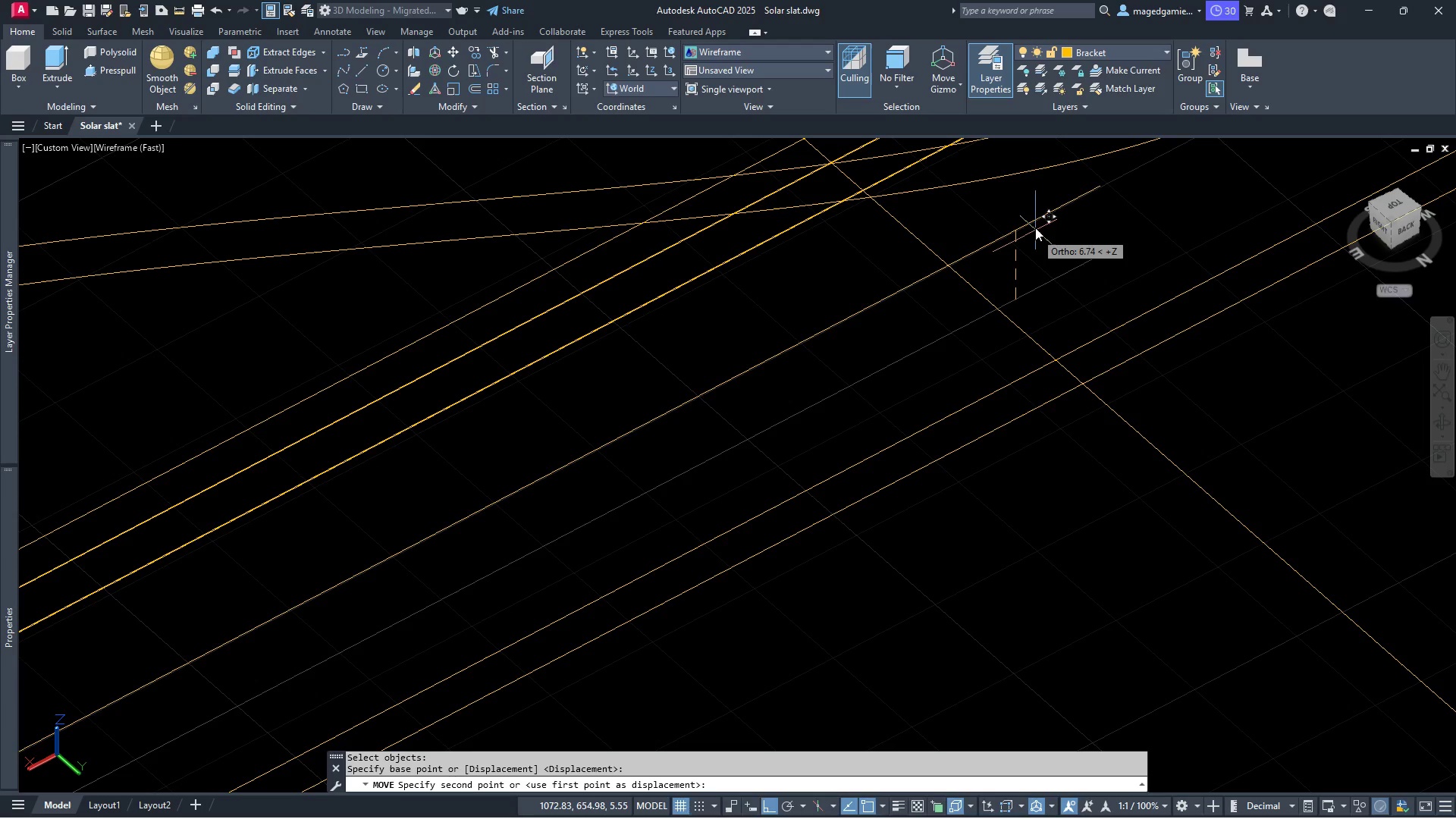 
key(Escape)
 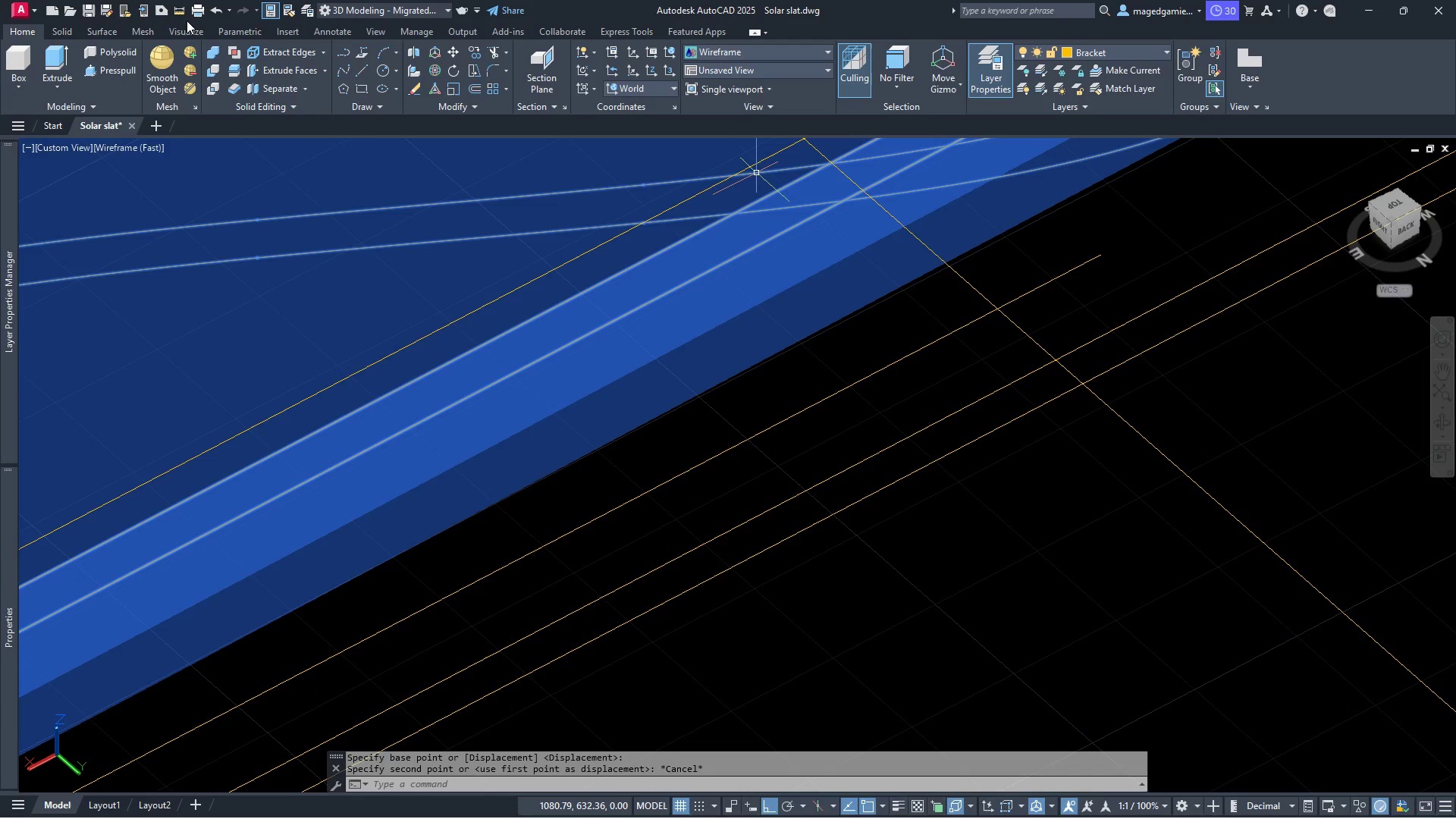 
left_click([176, 11])
 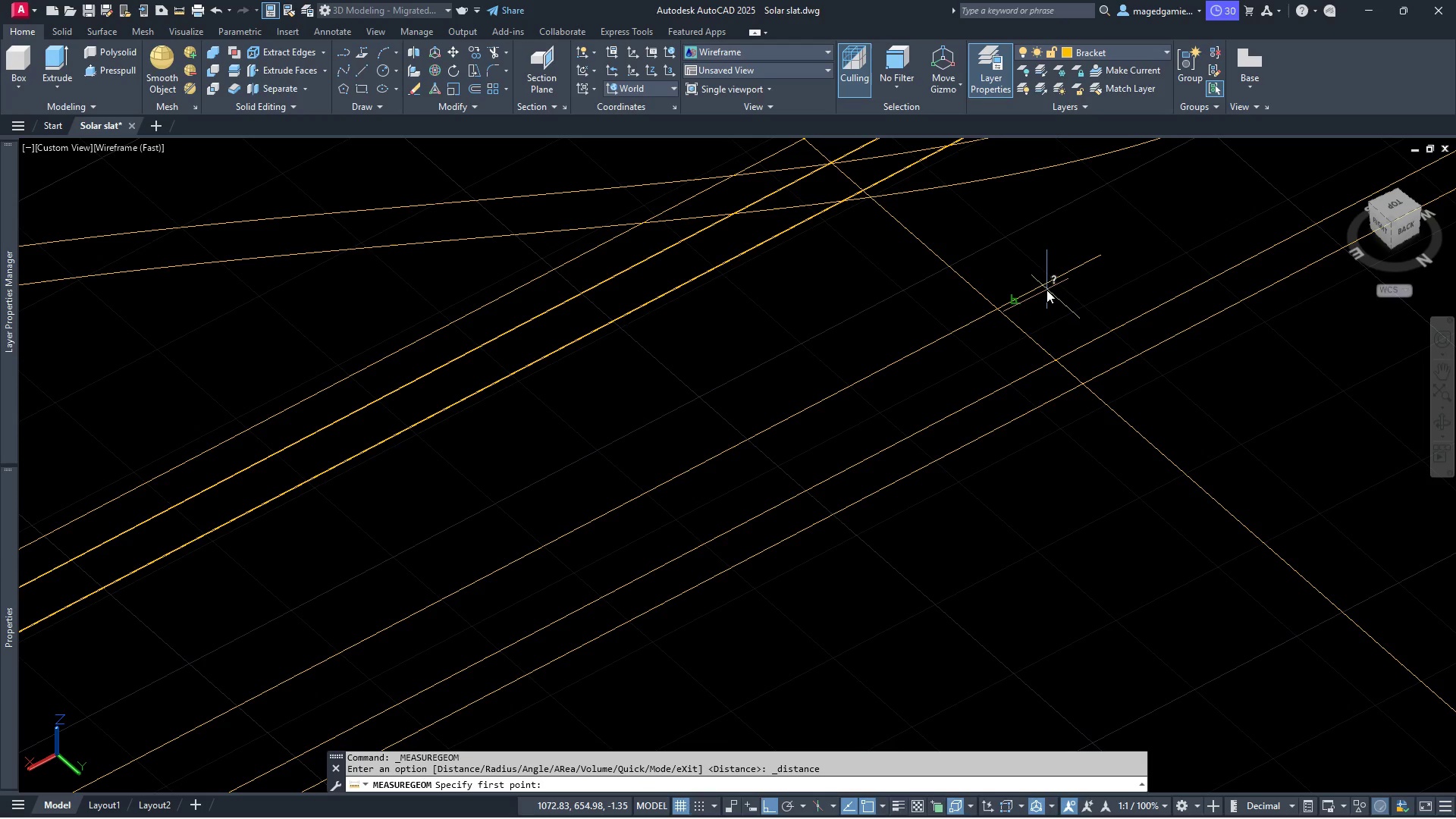 
key(Escape)
 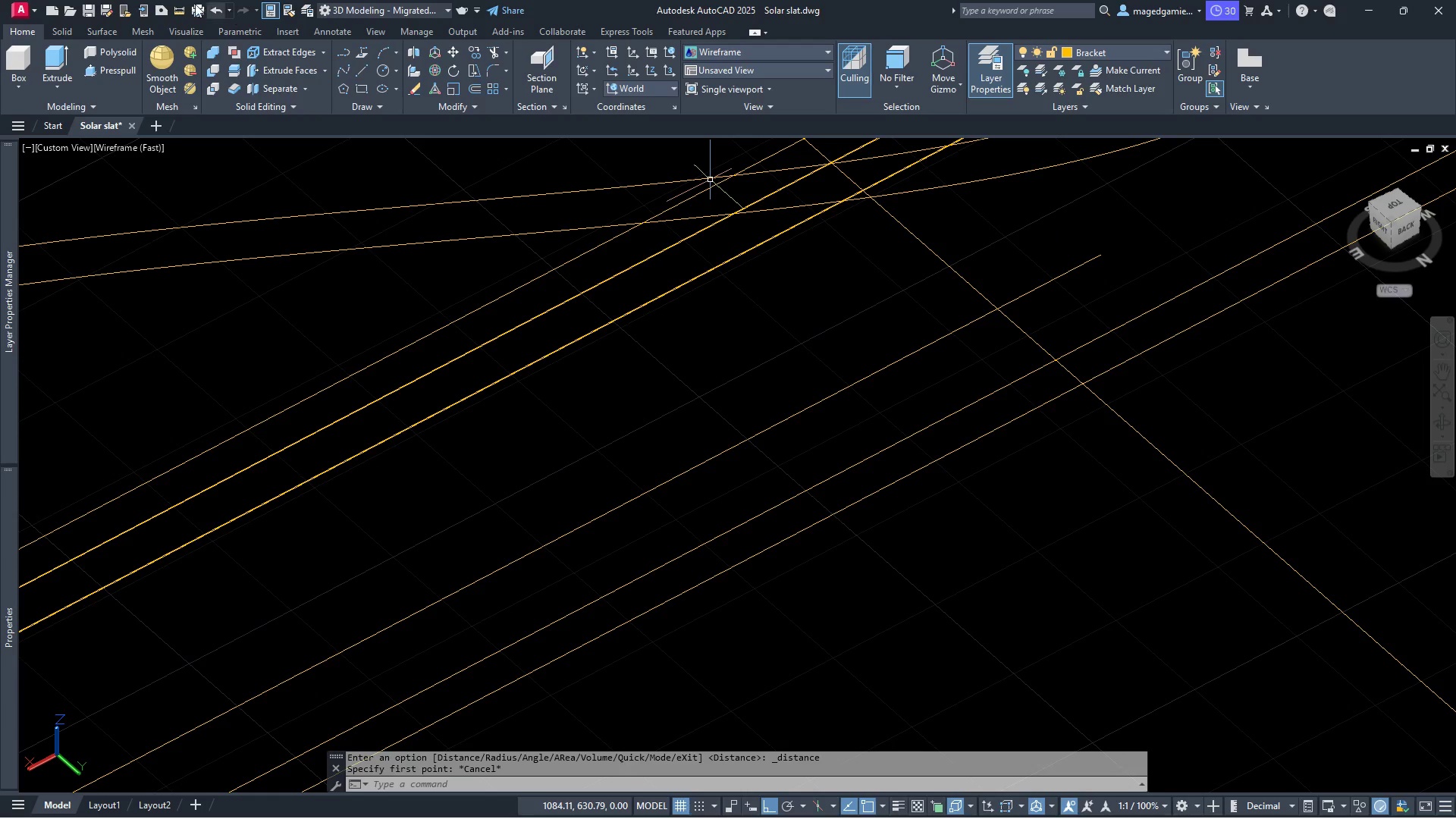 
left_click([177, 10])
 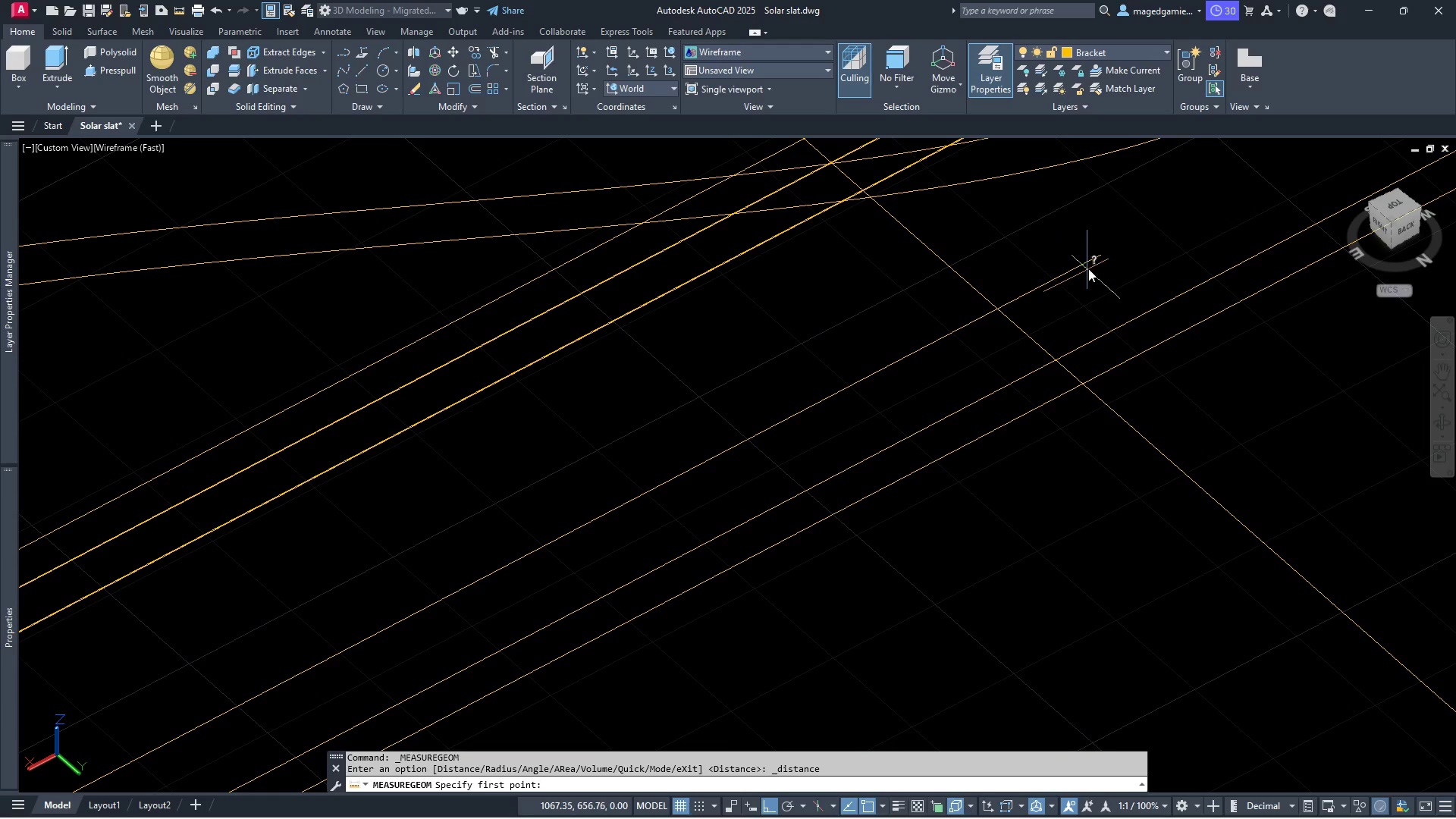 
left_click([1097, 259])
 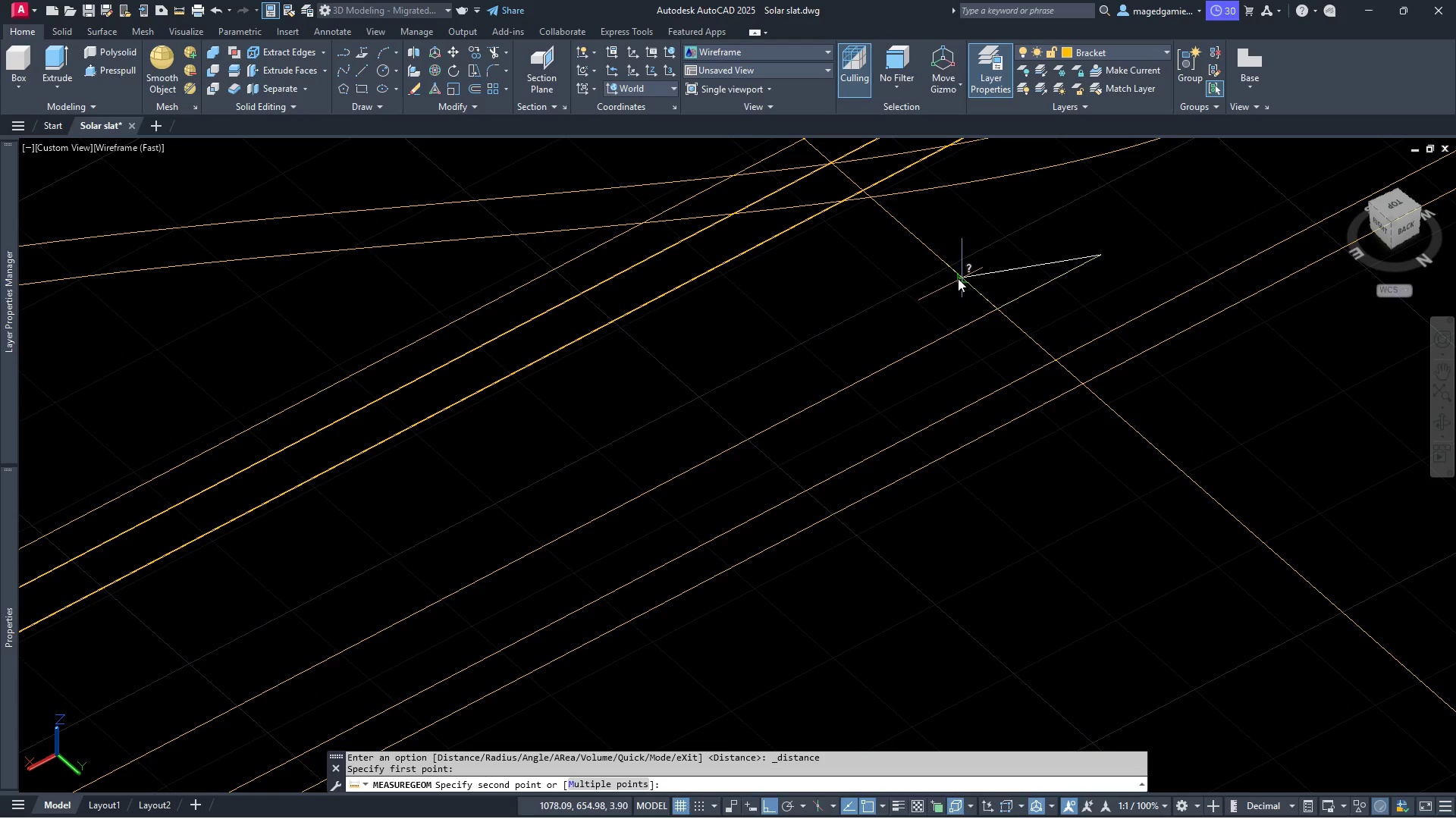 
left_click([958, 278])
 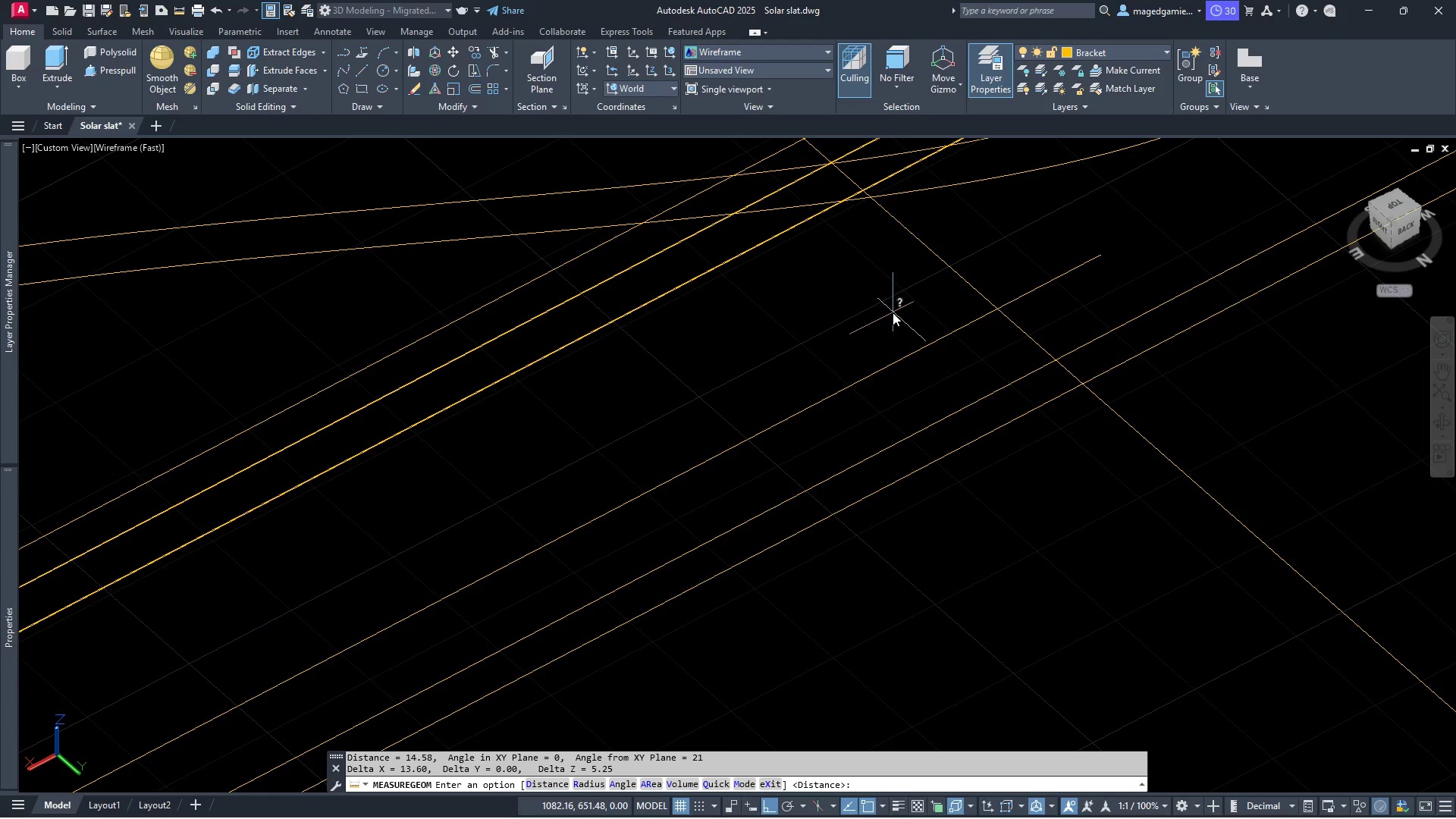 
key(Escape)
 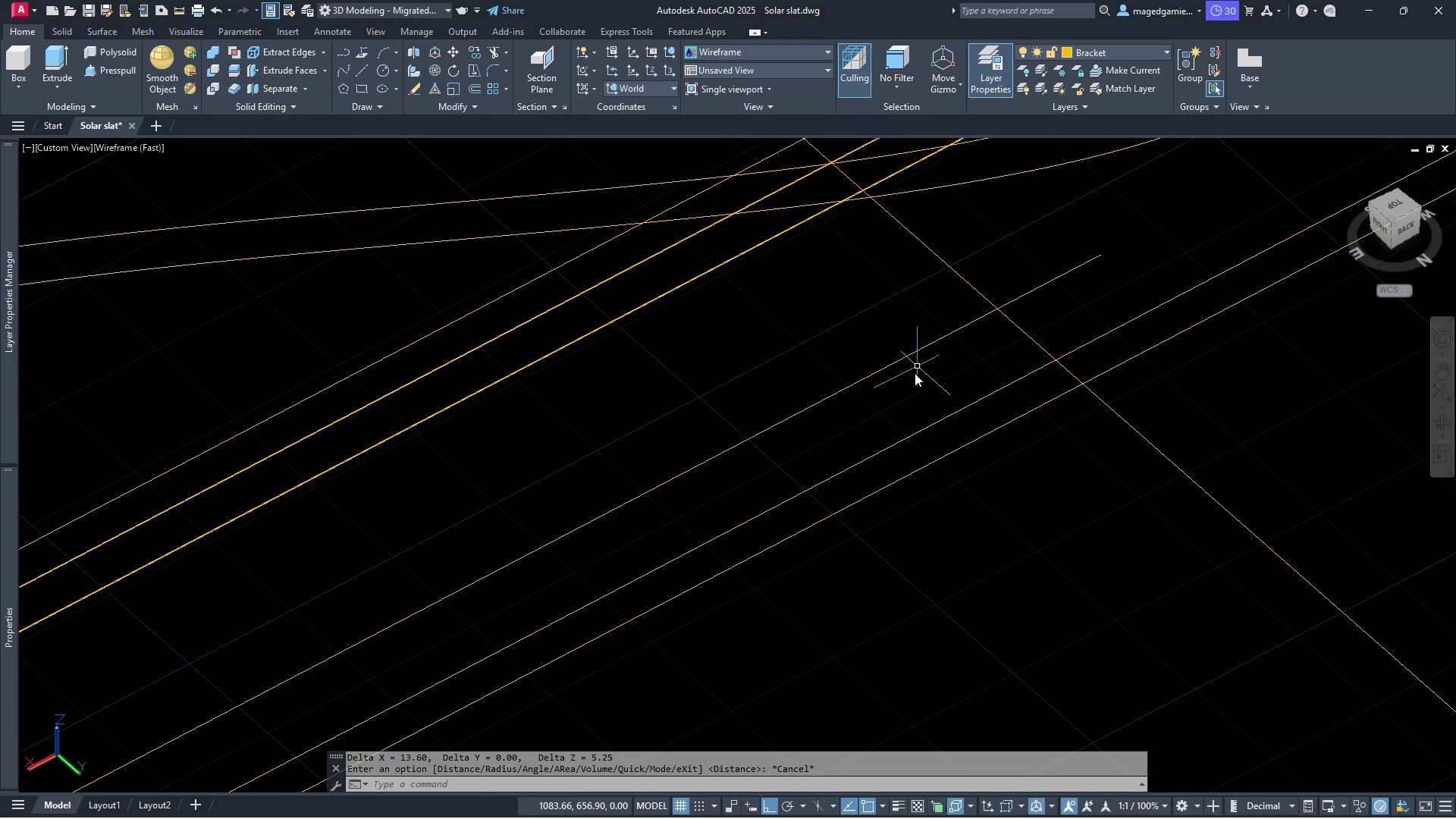 
left_click([901, 389])
 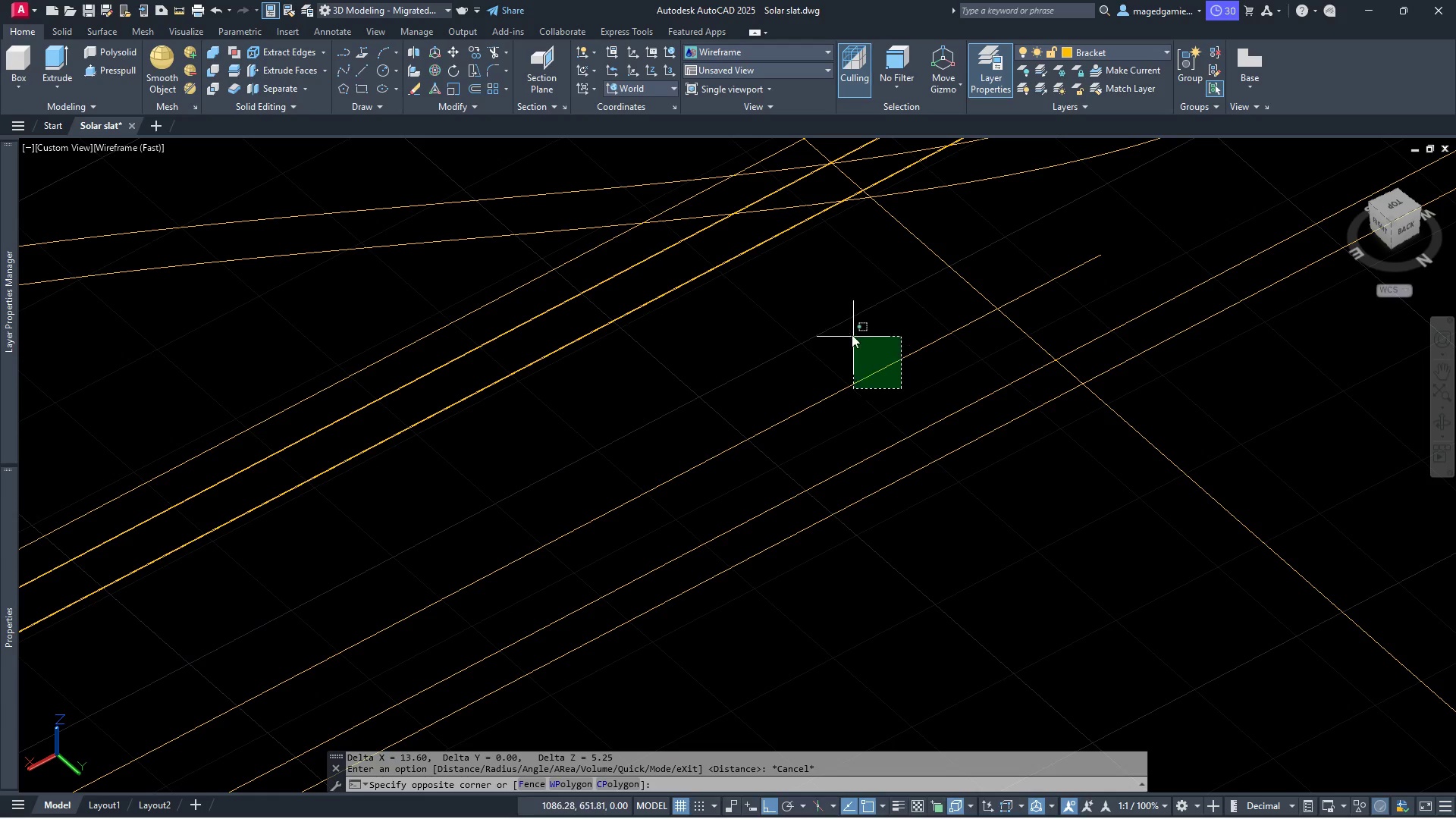 
left_click([852, 334])
 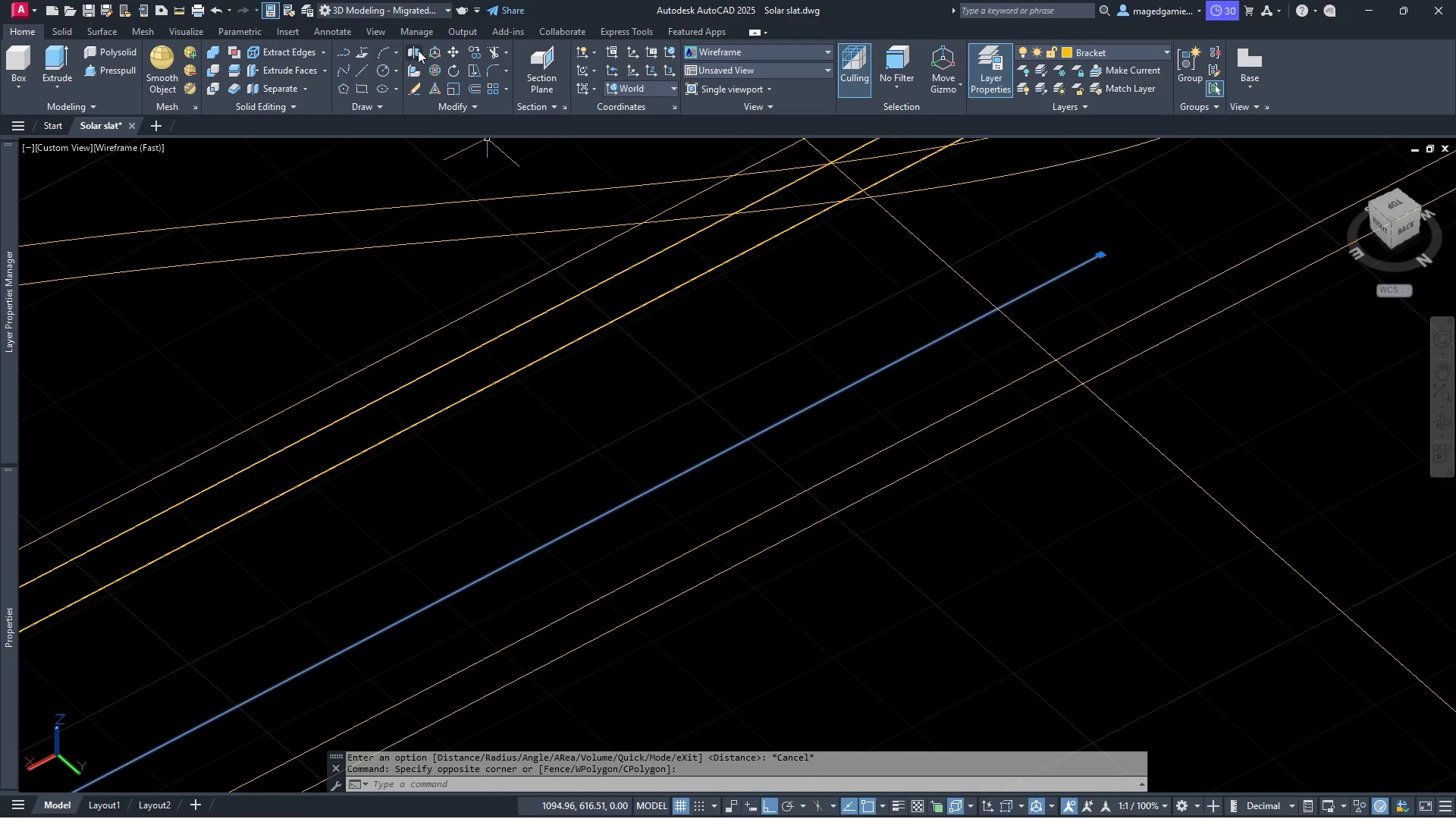 
left_click([452, 49])
 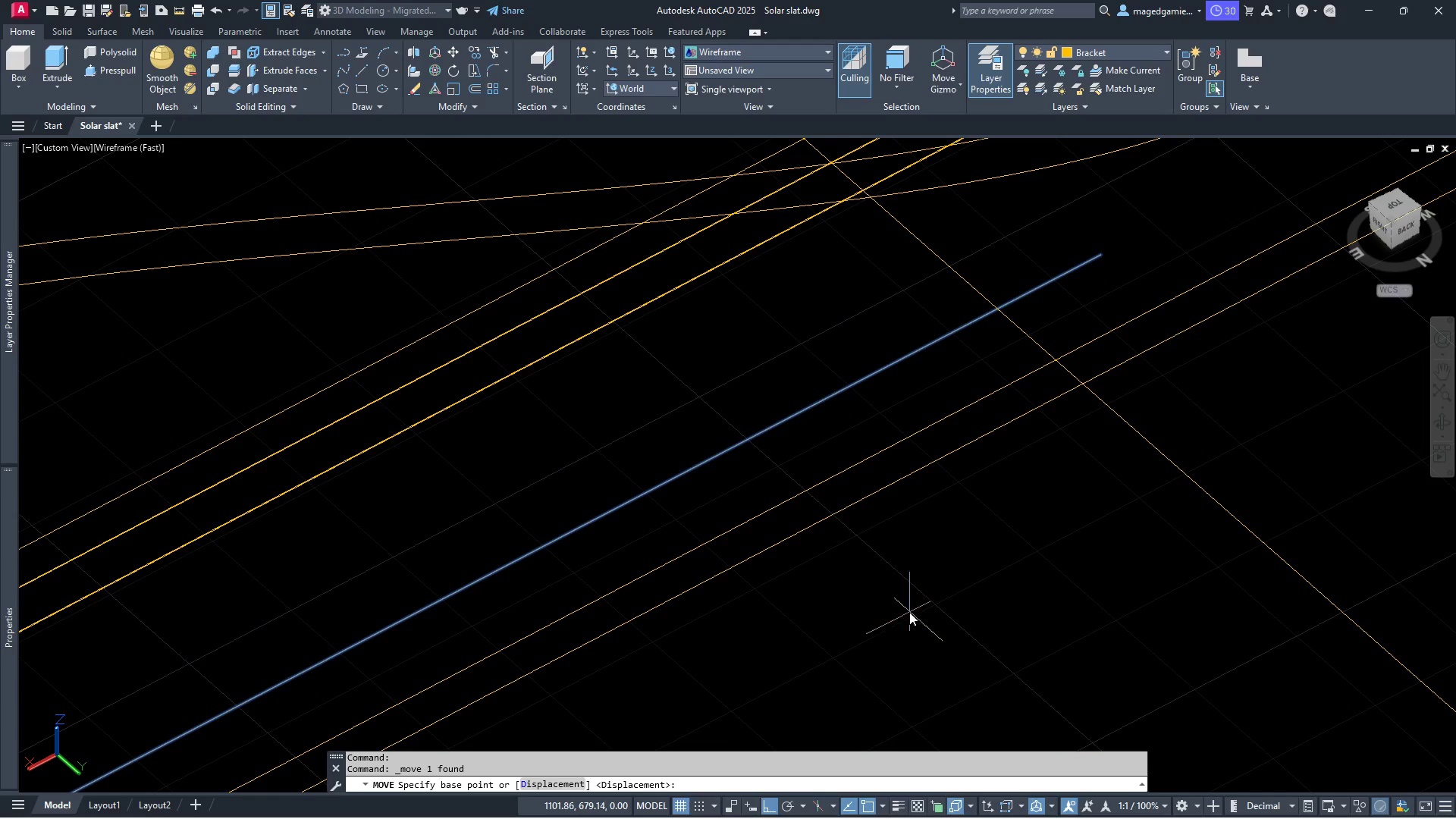 
left_click([909, 632])
 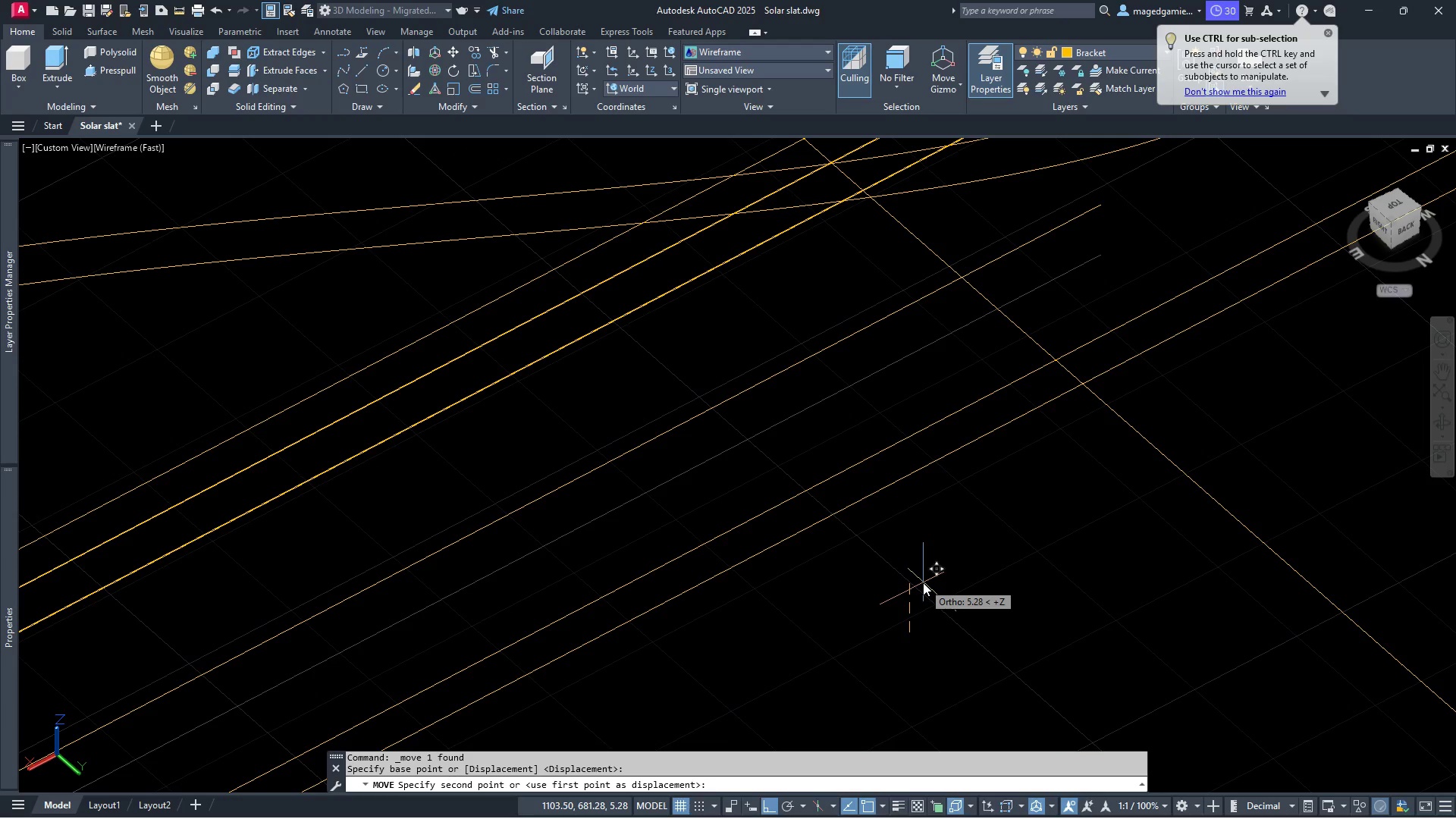 
type(5.25)
 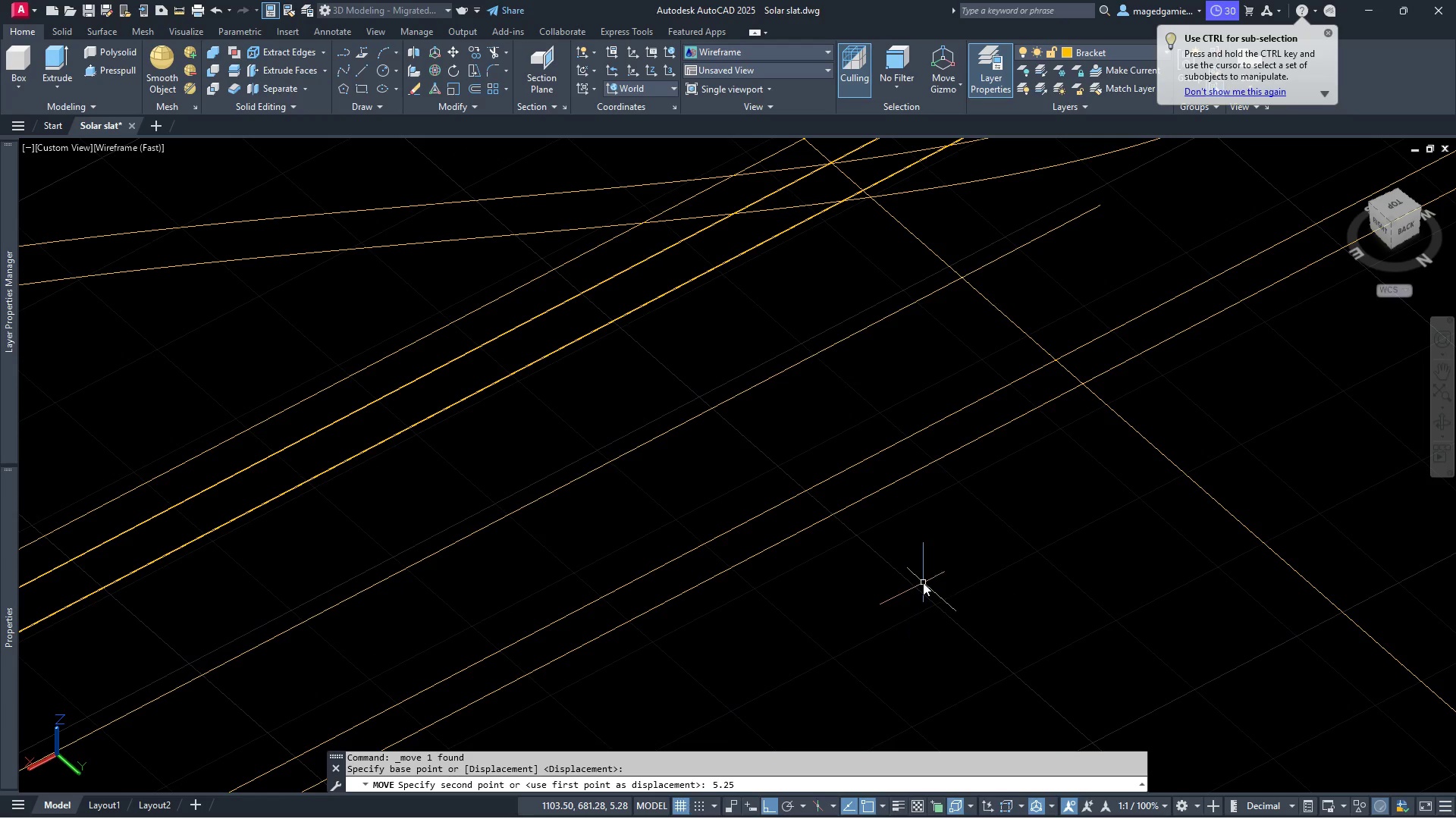 
key(Enter)
 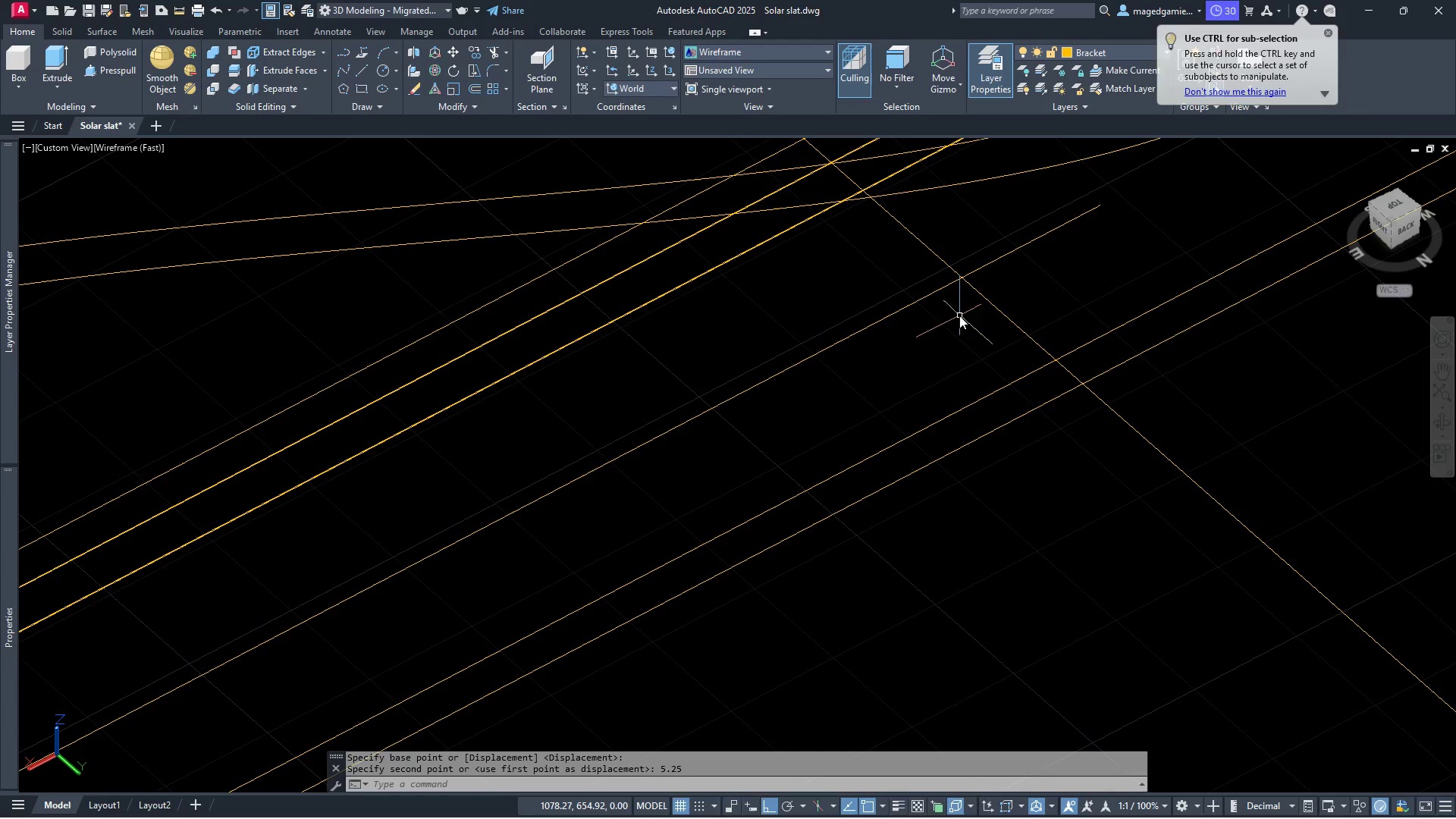 
left_click_drag(start_coordinate=[981, 314], to_coordinate=[978, 306])
 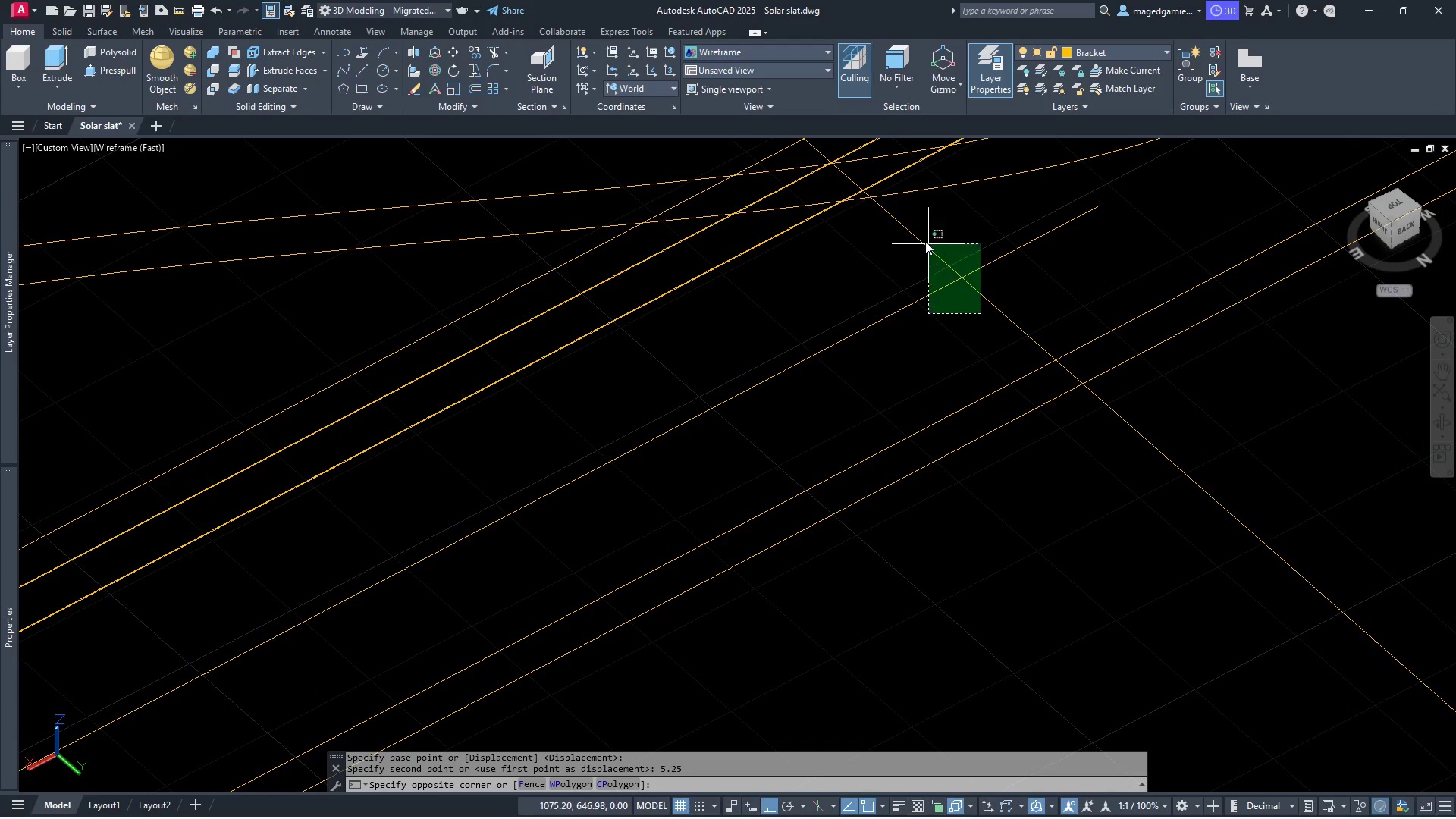 
left_click([924, 239])
 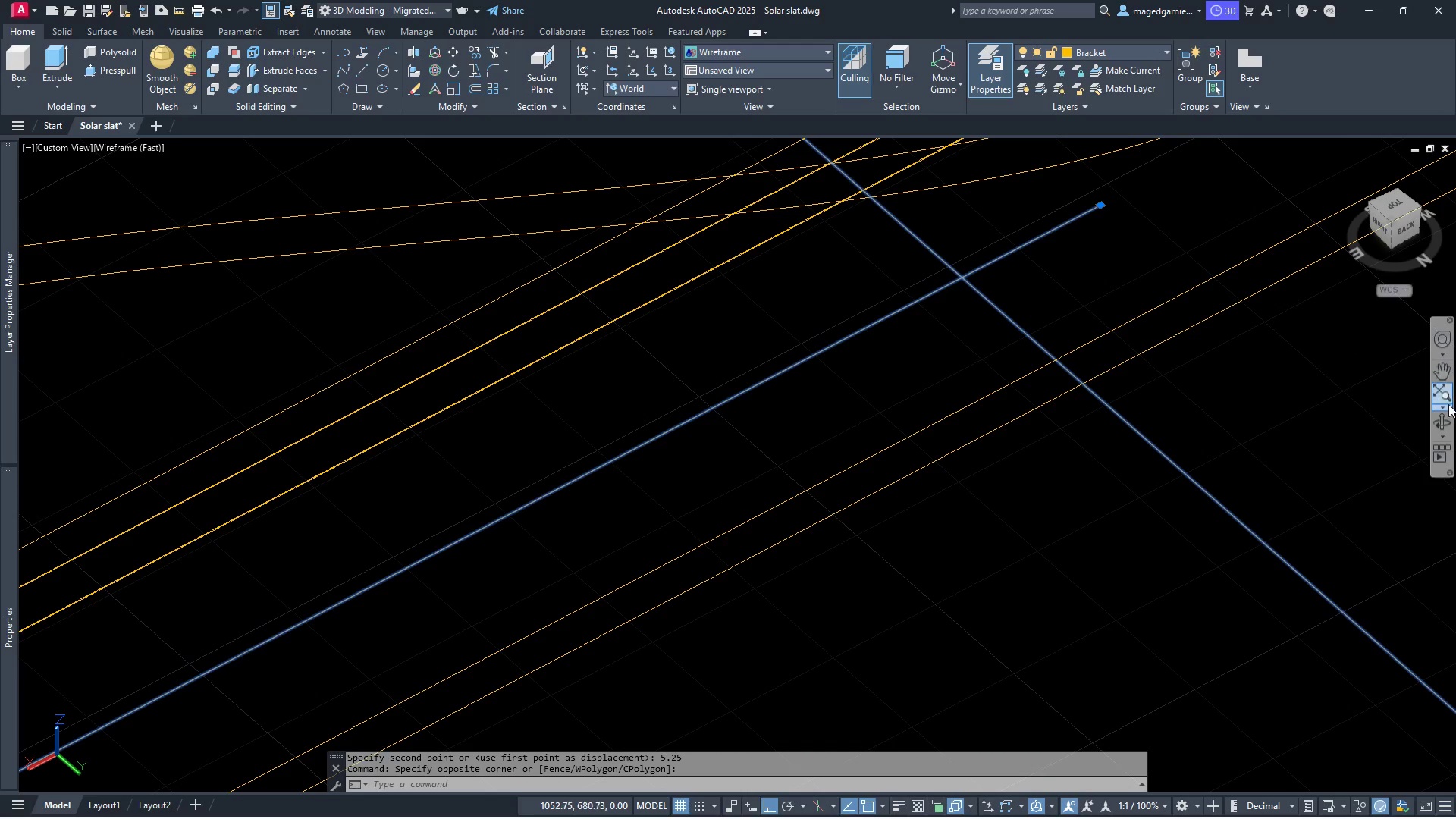 
left_click([1440, 421])
 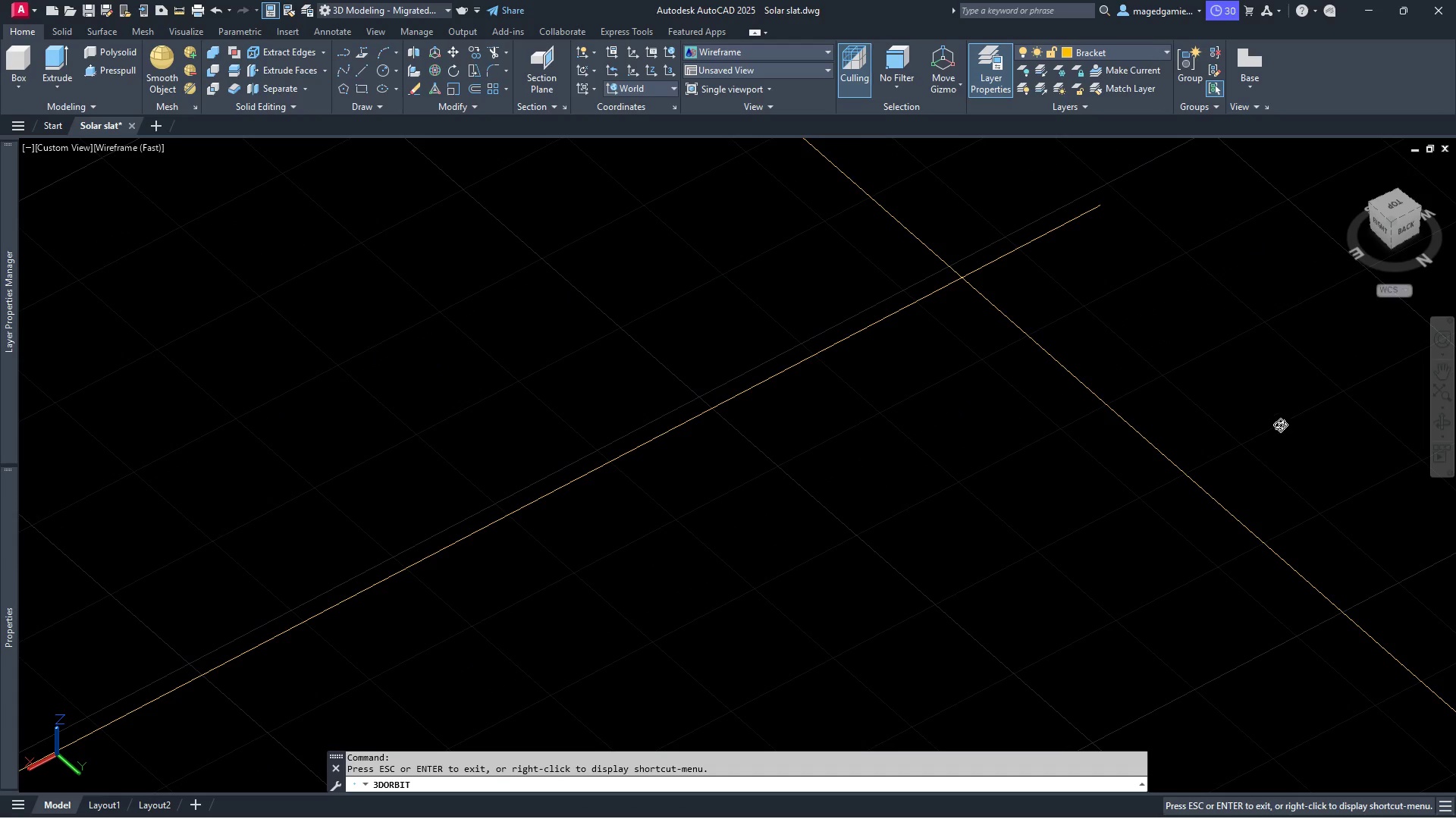 
left_click_drag(start_coordinate=[1268, 416], to_coordinate=[1160, 291])
 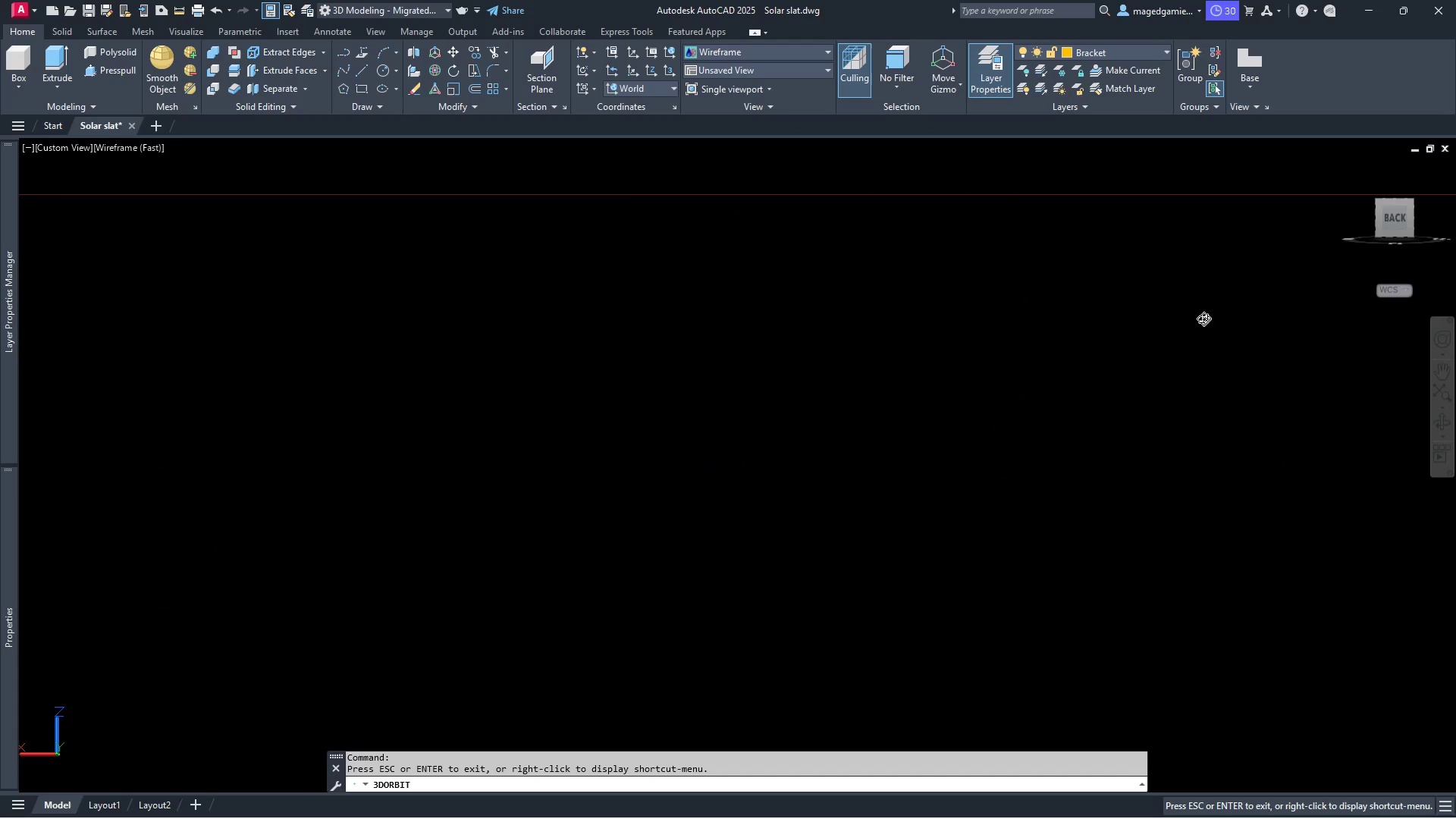 
scroll: coordinate [882, 337], scroll_direction: down, amount: 10.0
 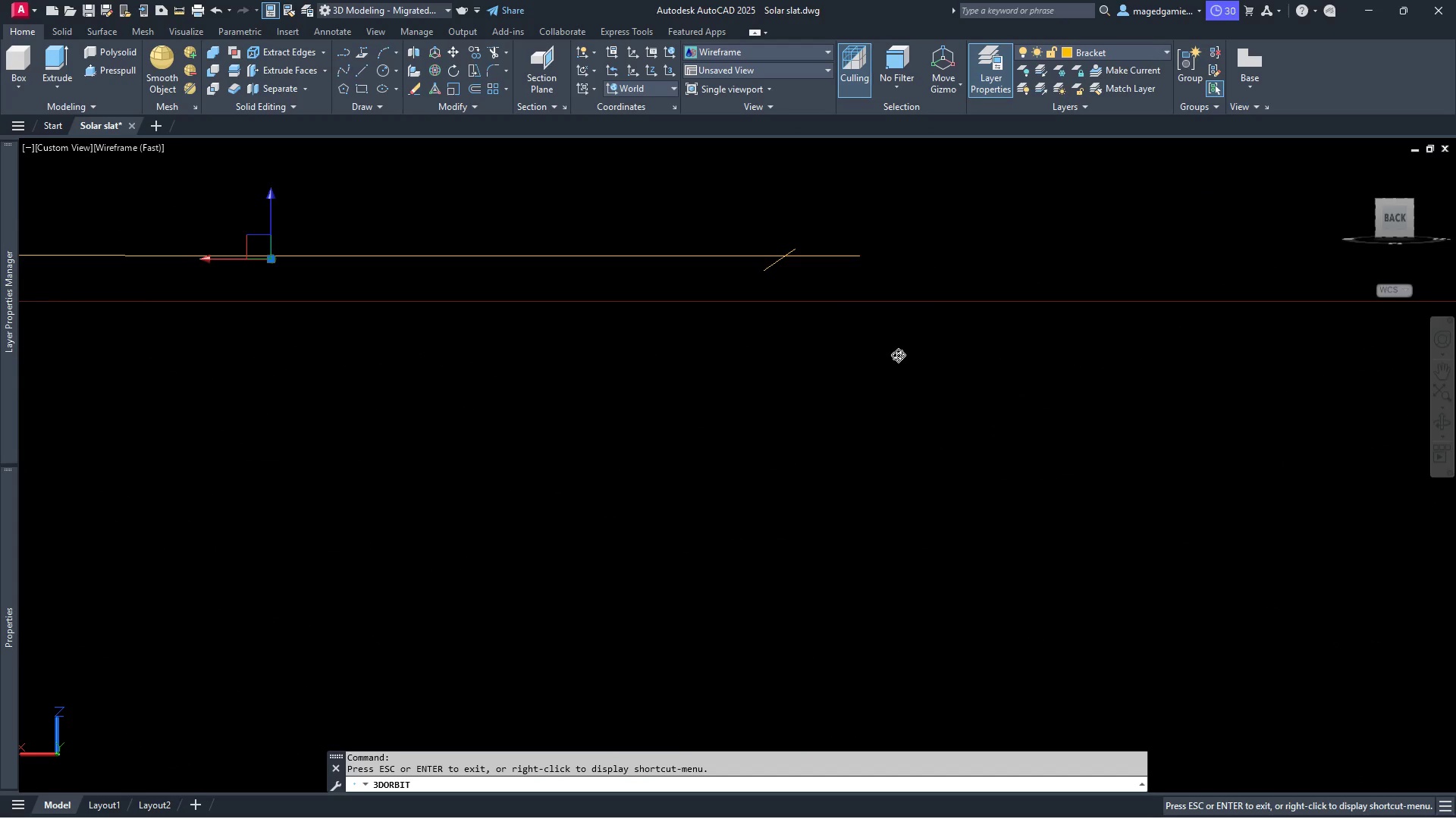 
scroll: coordinate [812, 297], scroll_direction: up, amount: 7.0
 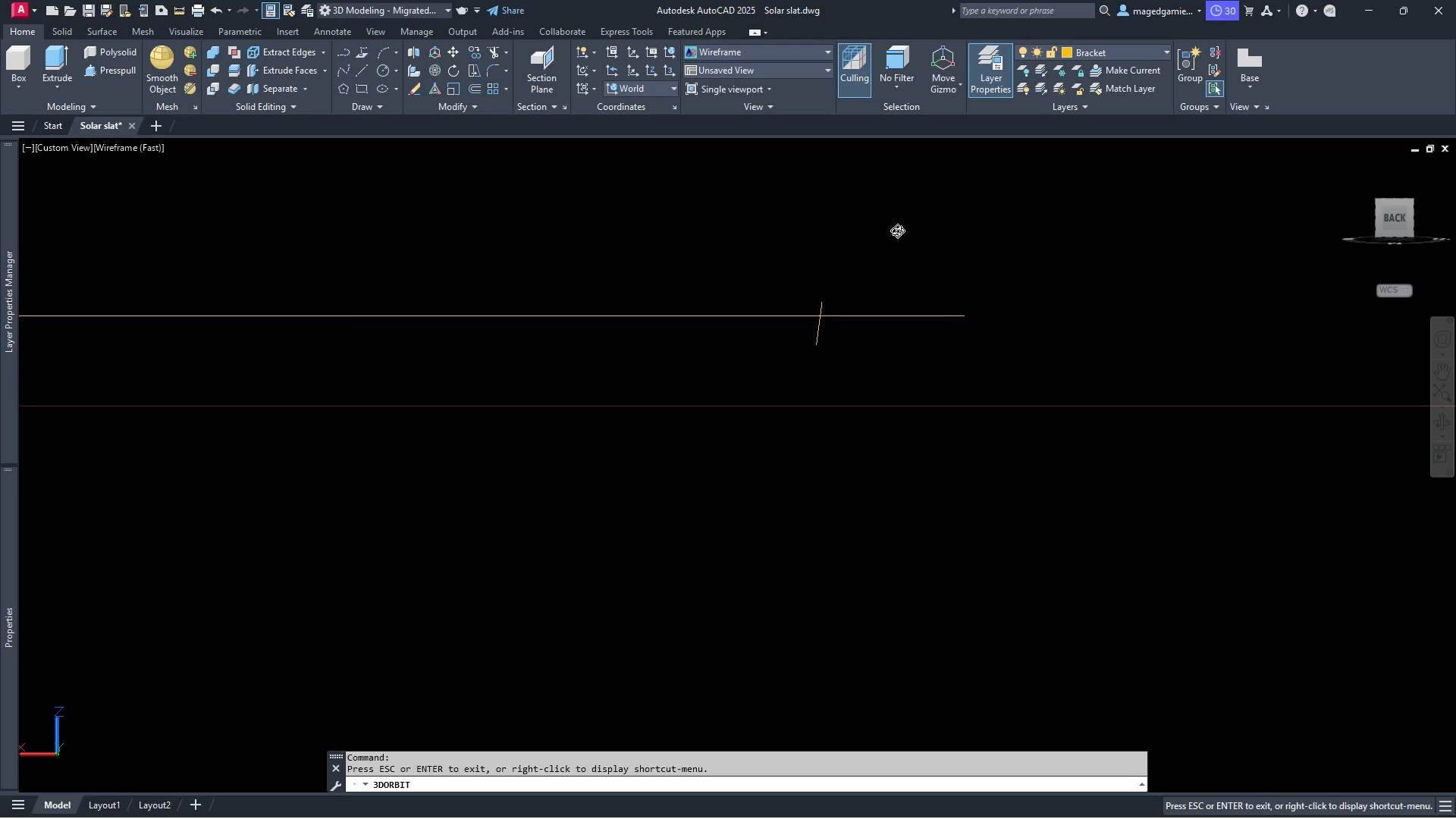 
key(Escape)
 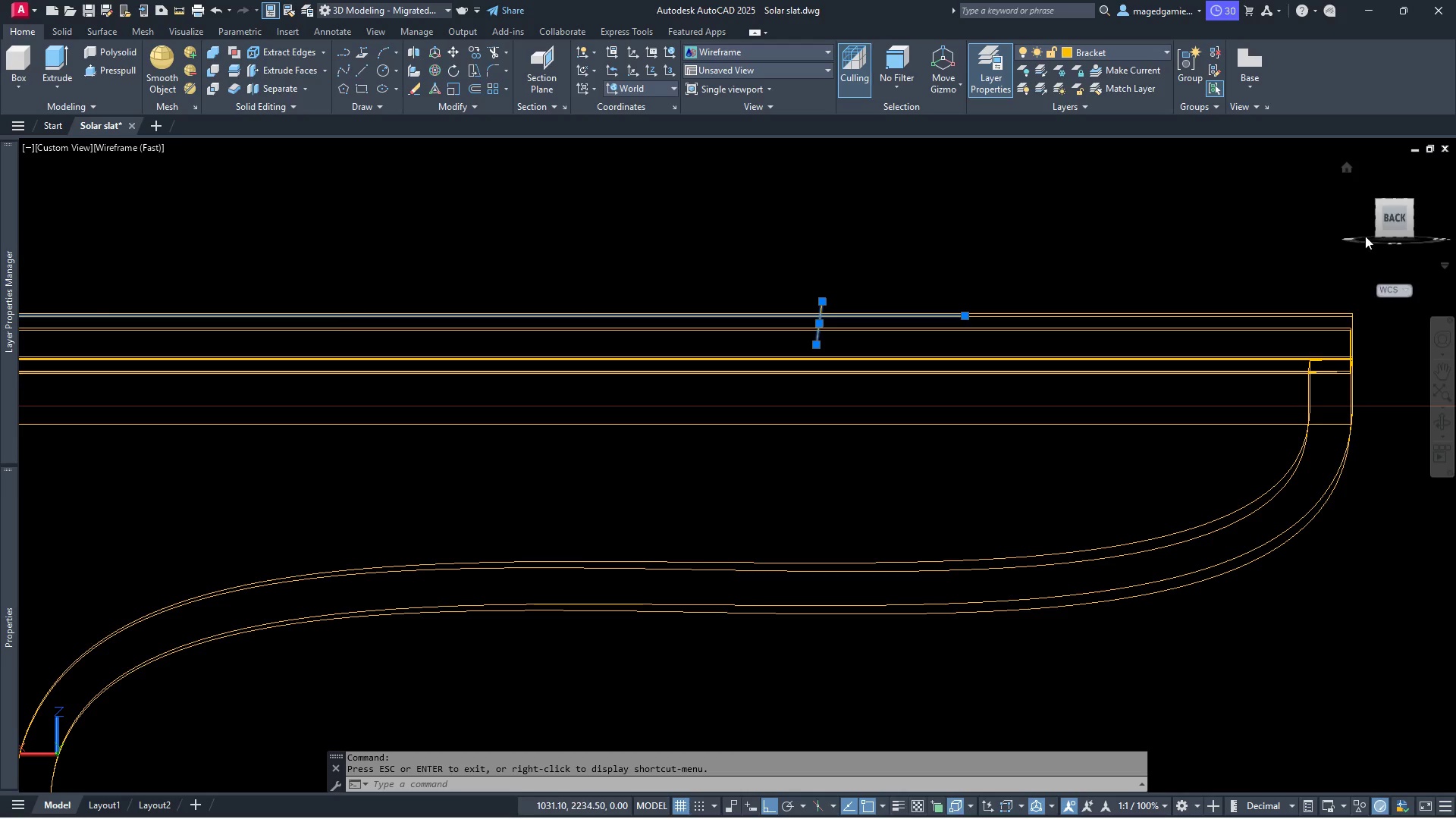 
left_click([1399, 225])
 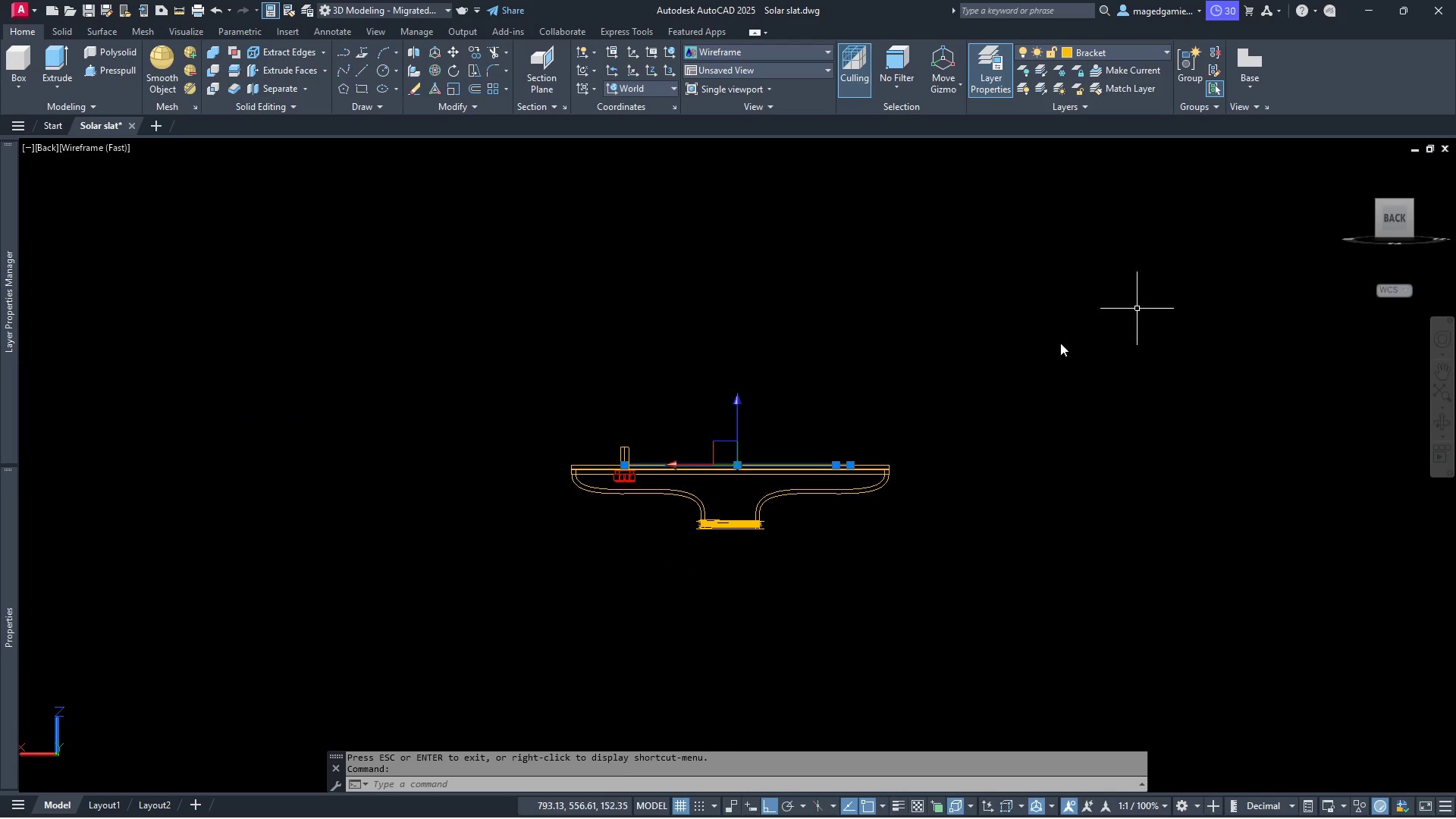 
scroll: coordinate [848, 507], scroll_direction: up, amount: 11.0
 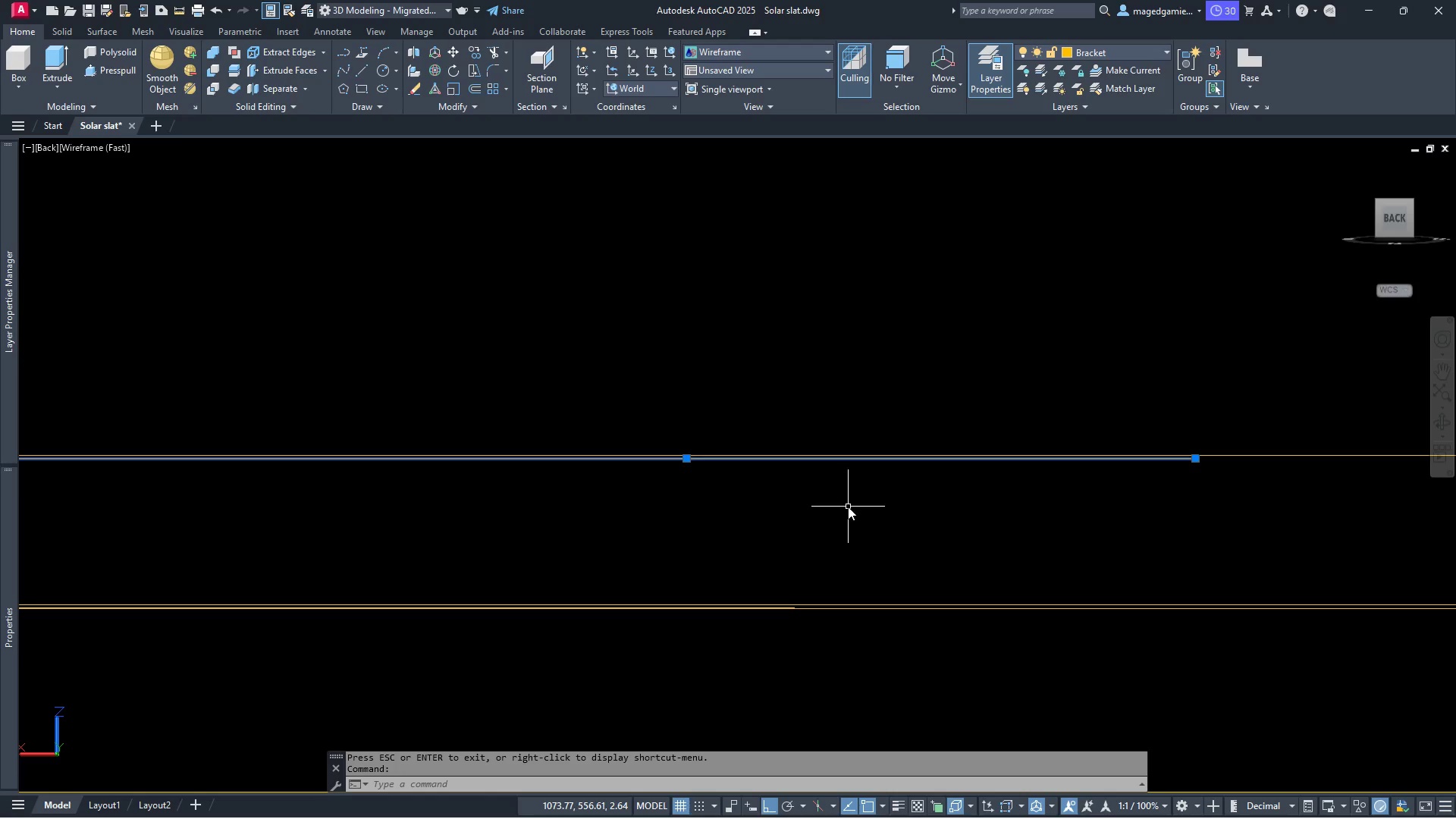 
scroll: coordinate [836, 498], scroll_direction: down, amount: 7.0
 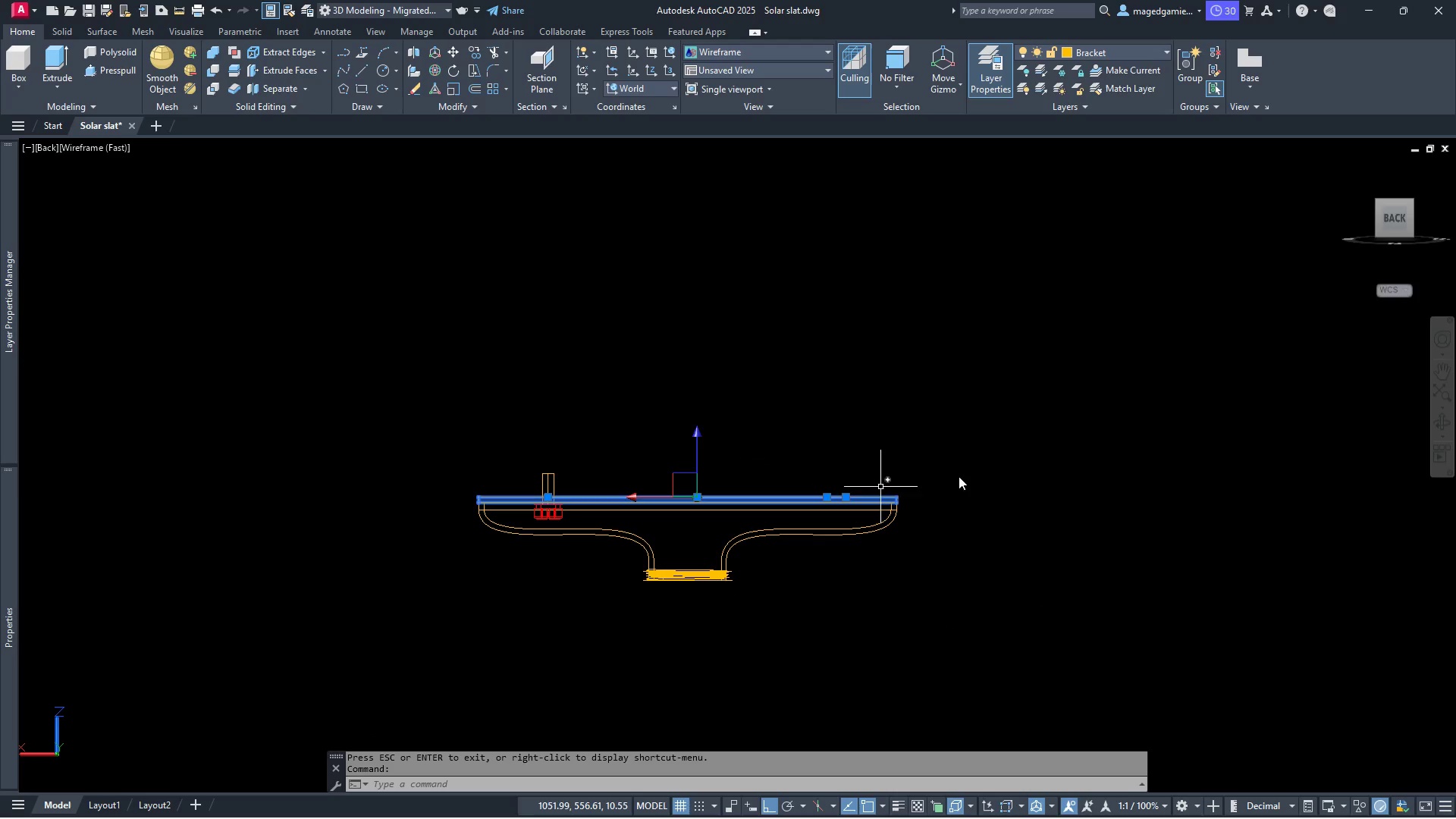 
key(Escape)
 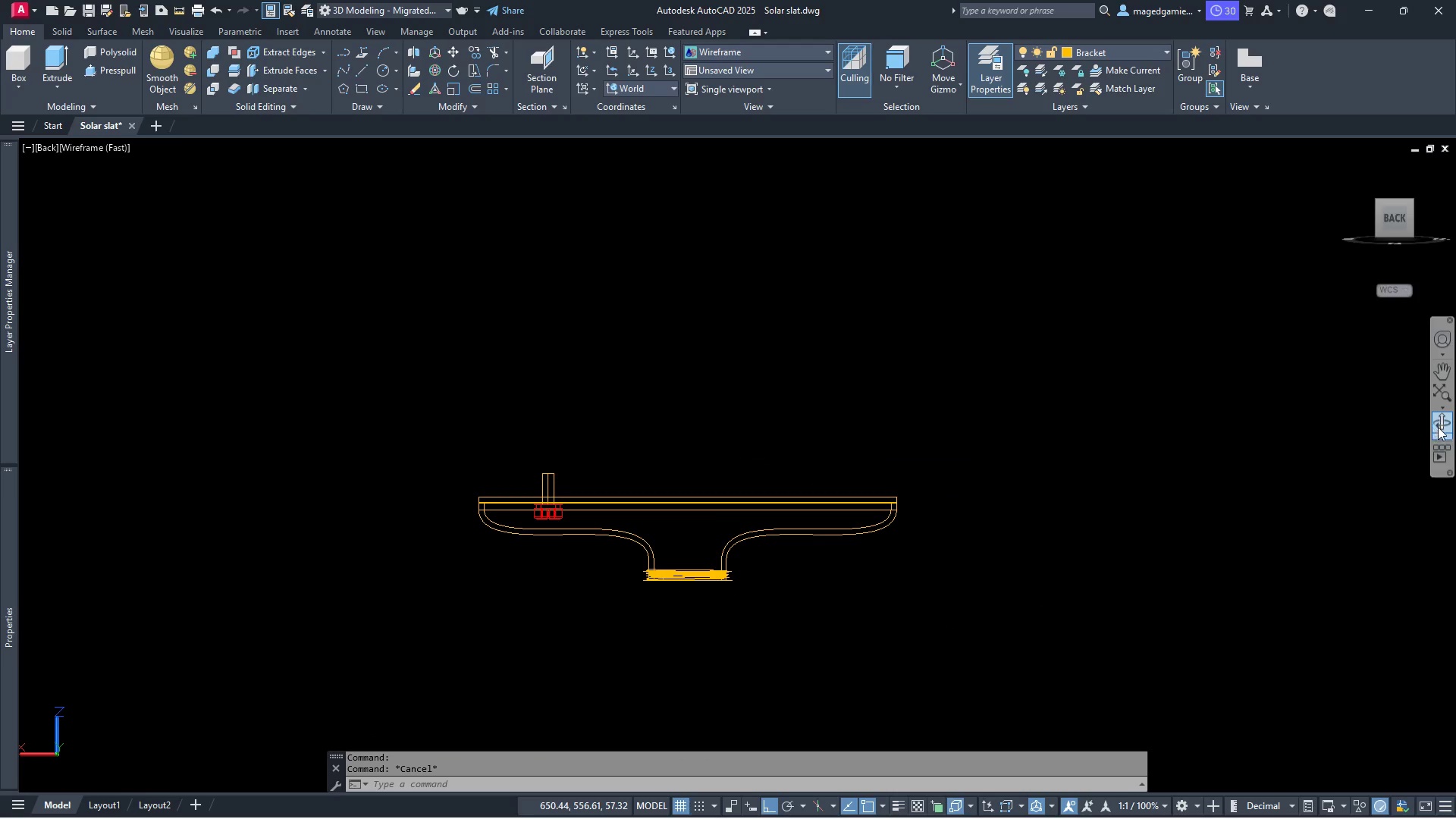 
left_click([1440, 423])
 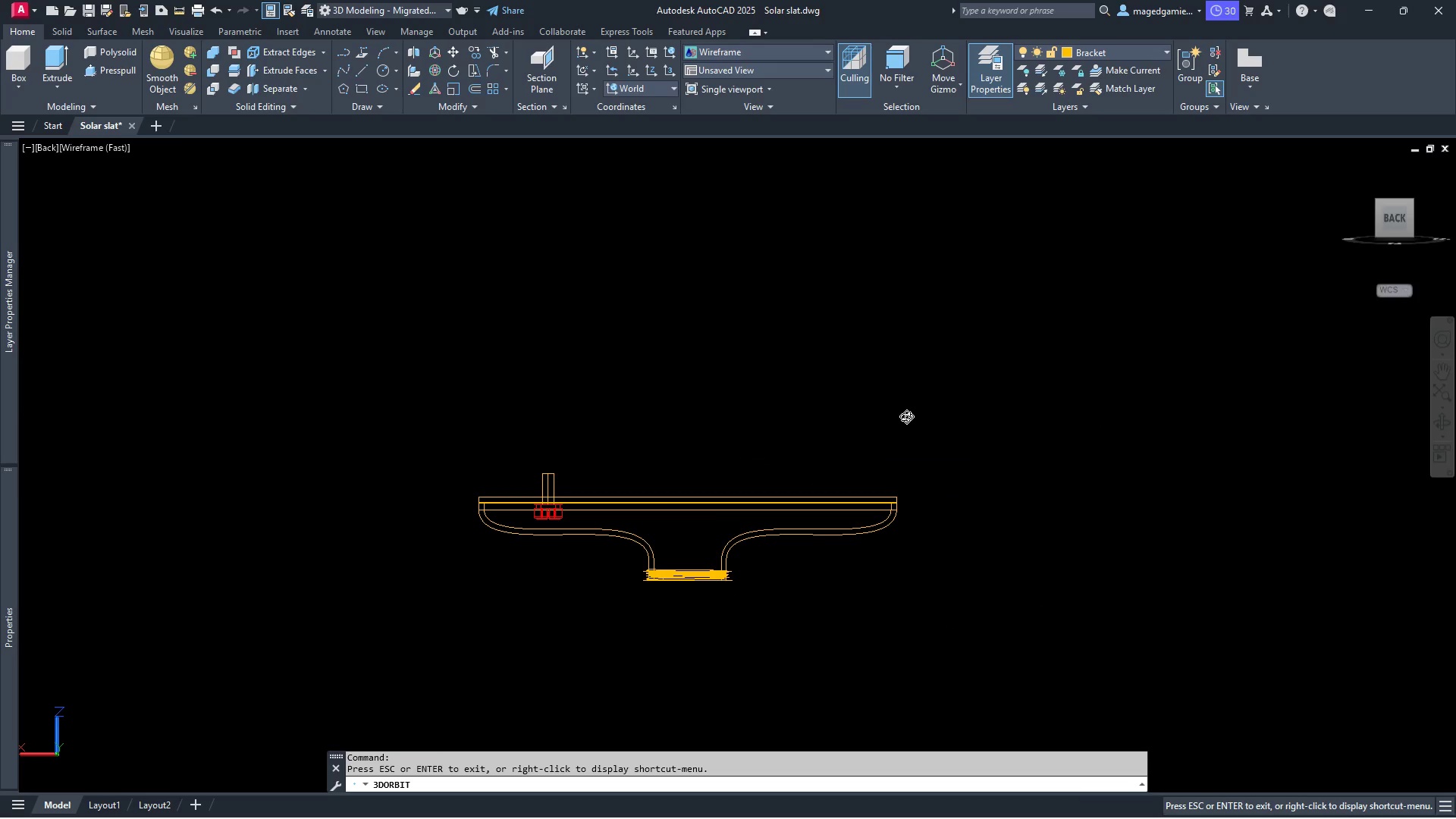 
left_click_drag(start_coordinate=[905, 416], to_coordinate=[1141, 554])
 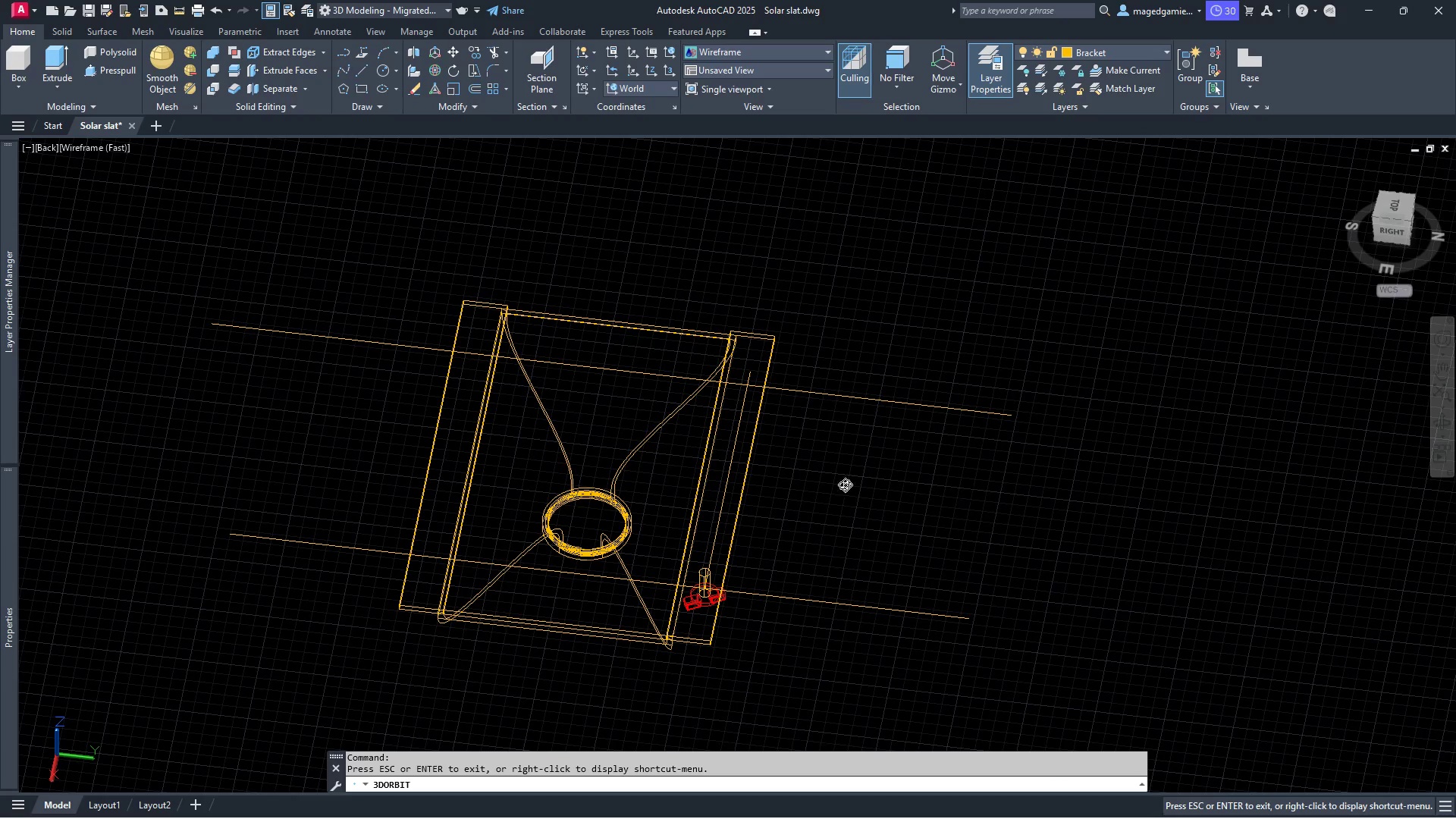 
scroll: coordinate [754, 485], scroll_direction: up, amount: 3.0
 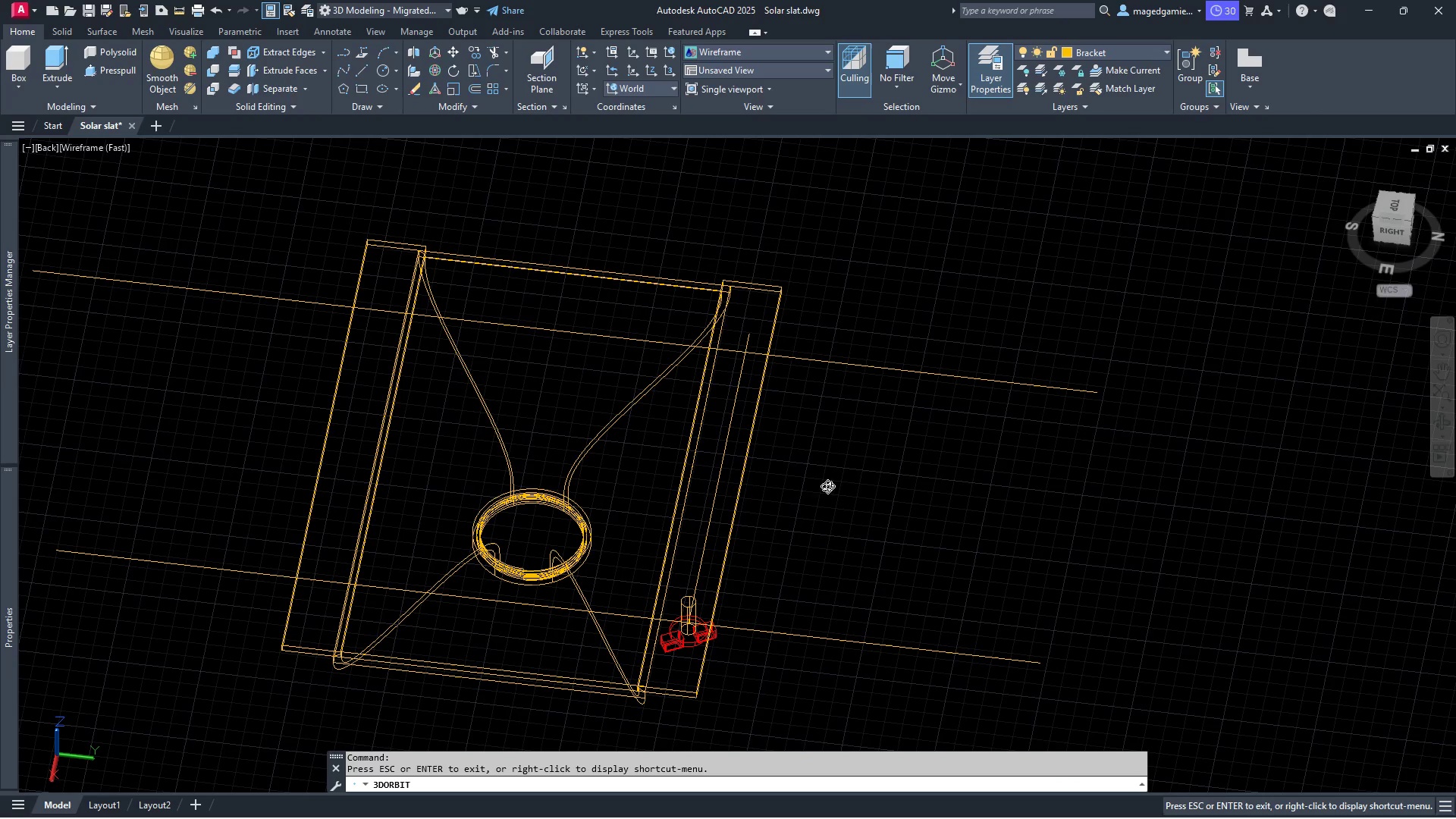 
scroll: coordinate [1134, 454], scroll_direction: down, amount: 1.0
 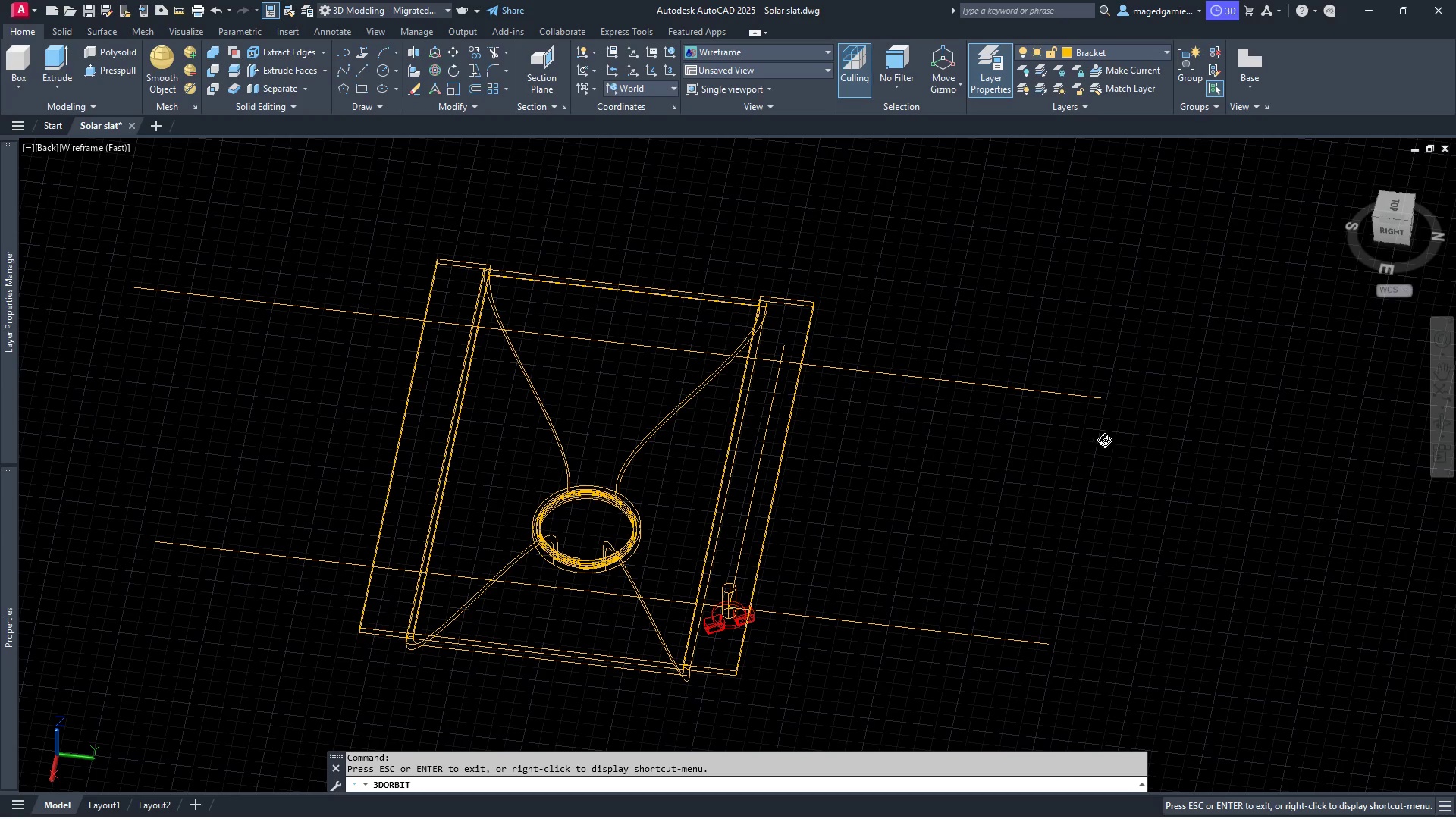 
key(Escape)
 